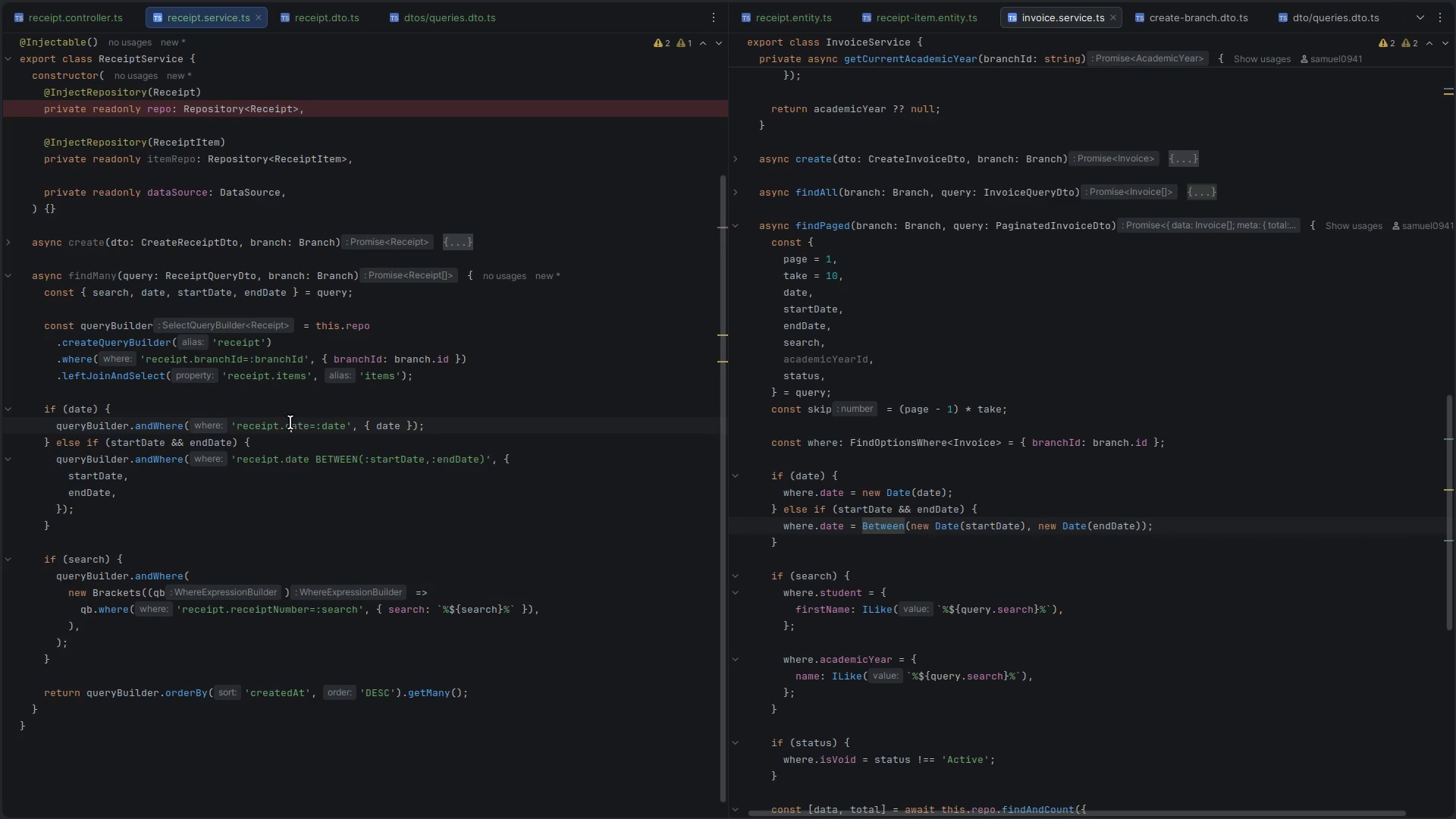 
left_click([290, 422])
 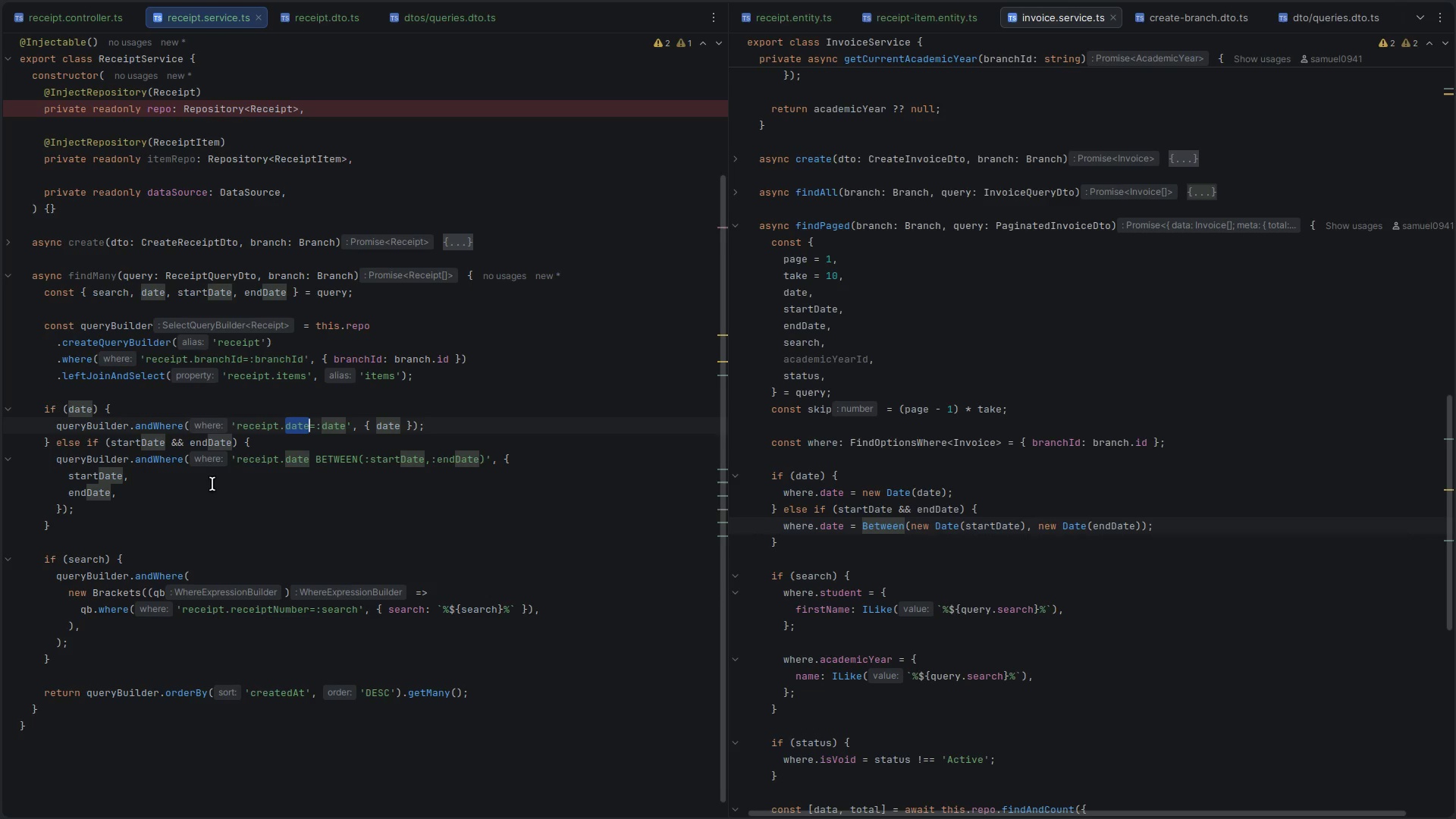 
scroll: coordinate [190, 506], scroll_direction: down, amount: 3.0
 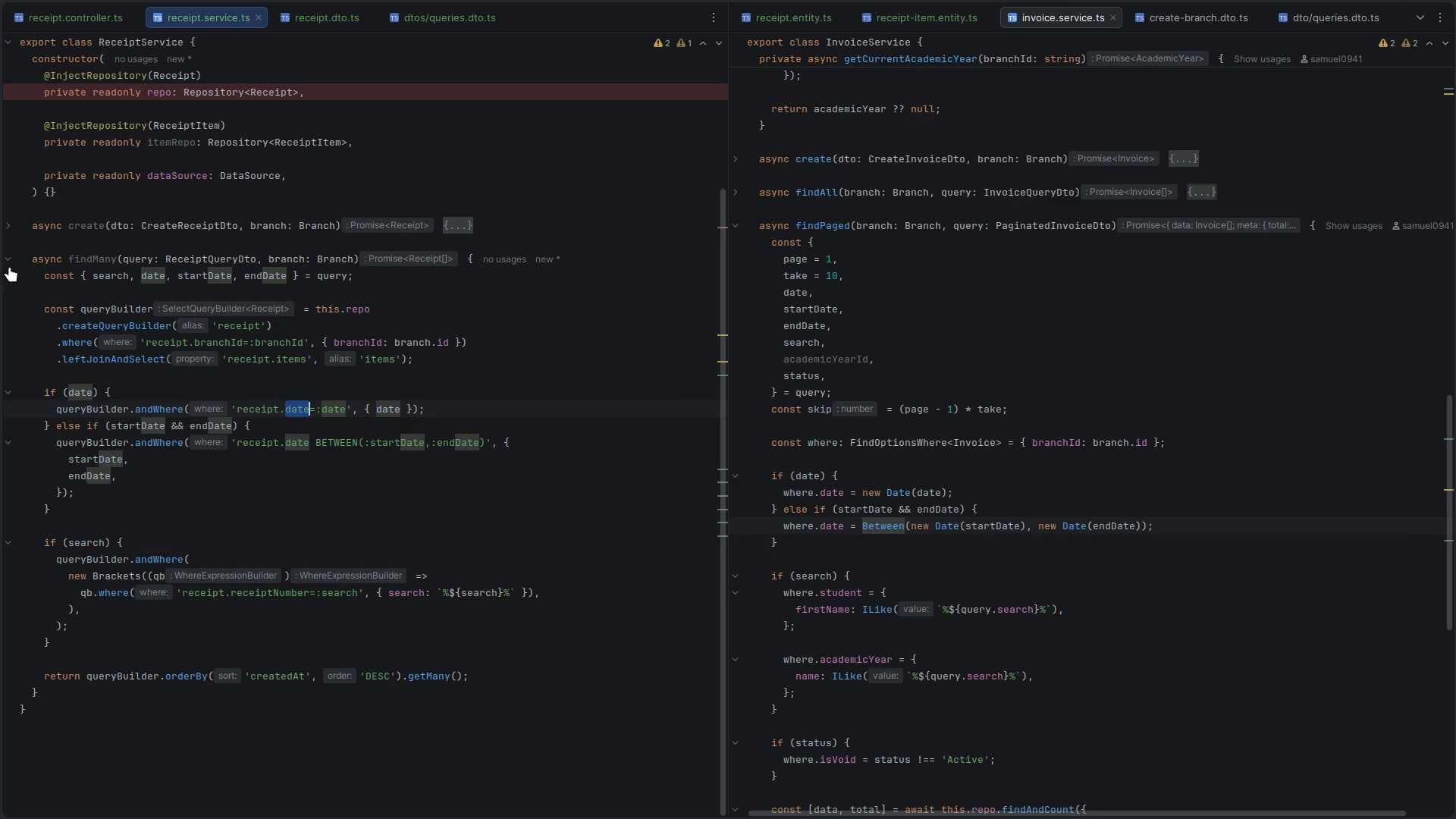 
left_click([7, 257])
 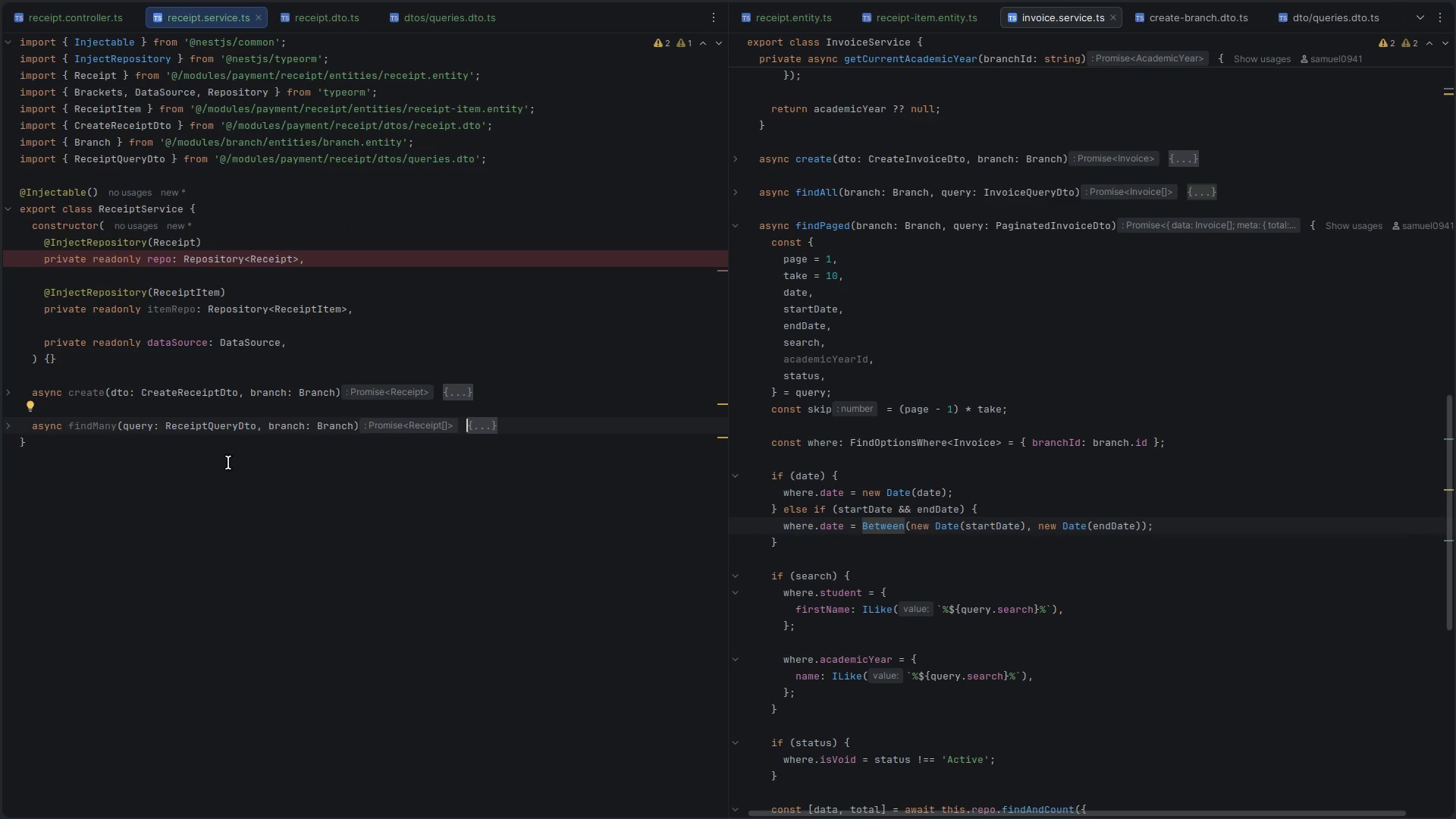 
left_click([518, 424])
 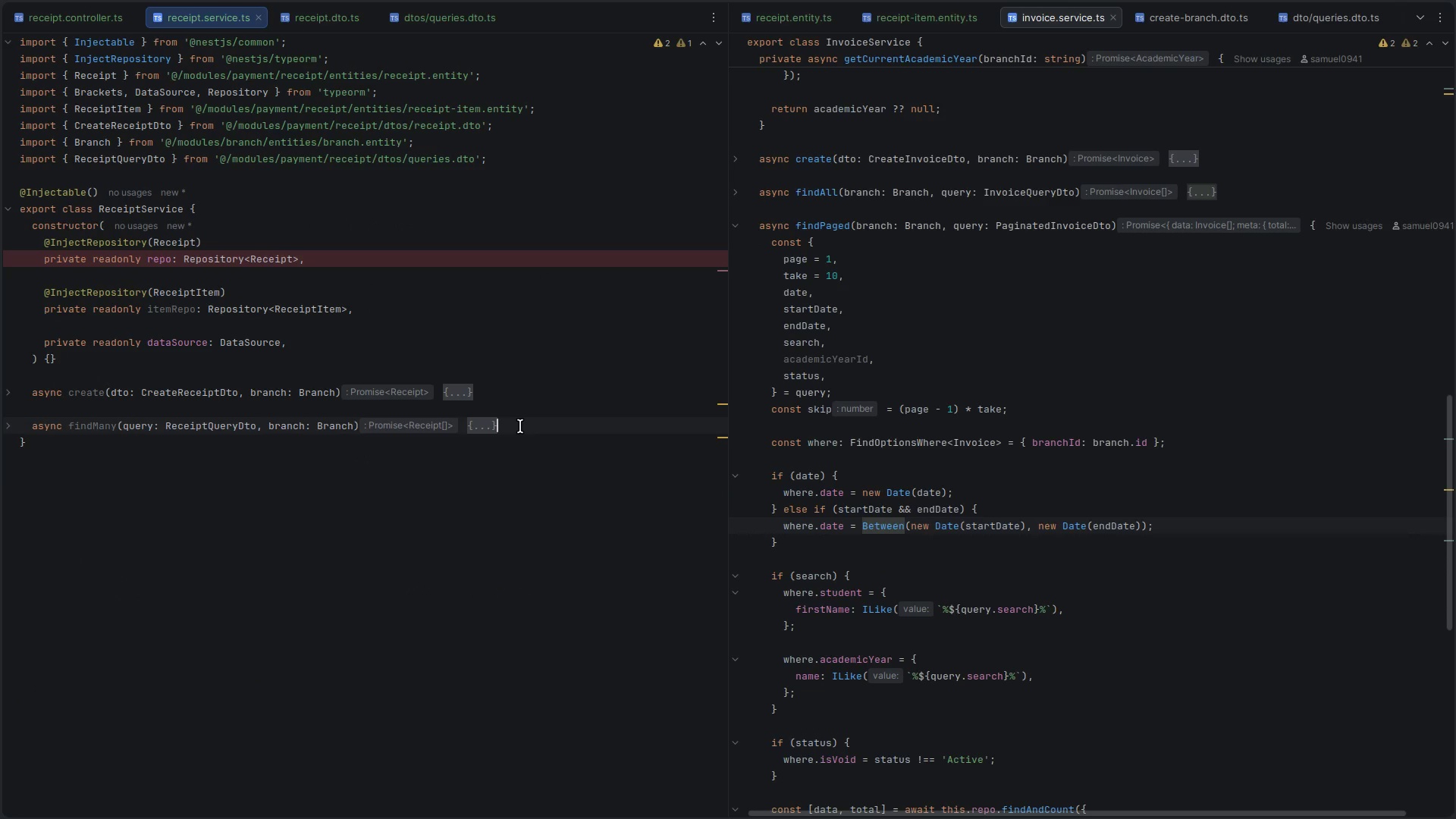 
key(Enter)
 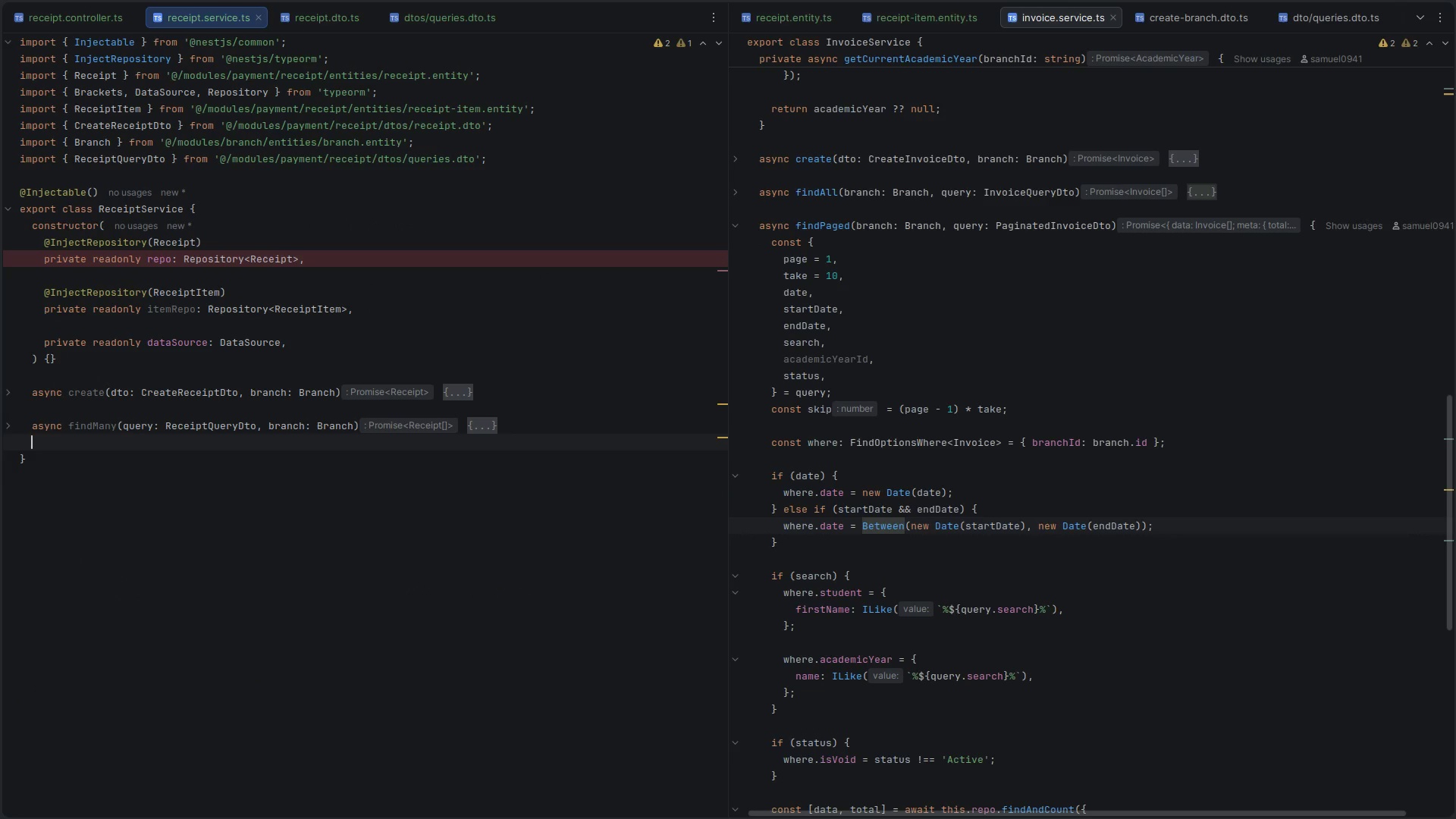 
key(Enter)
 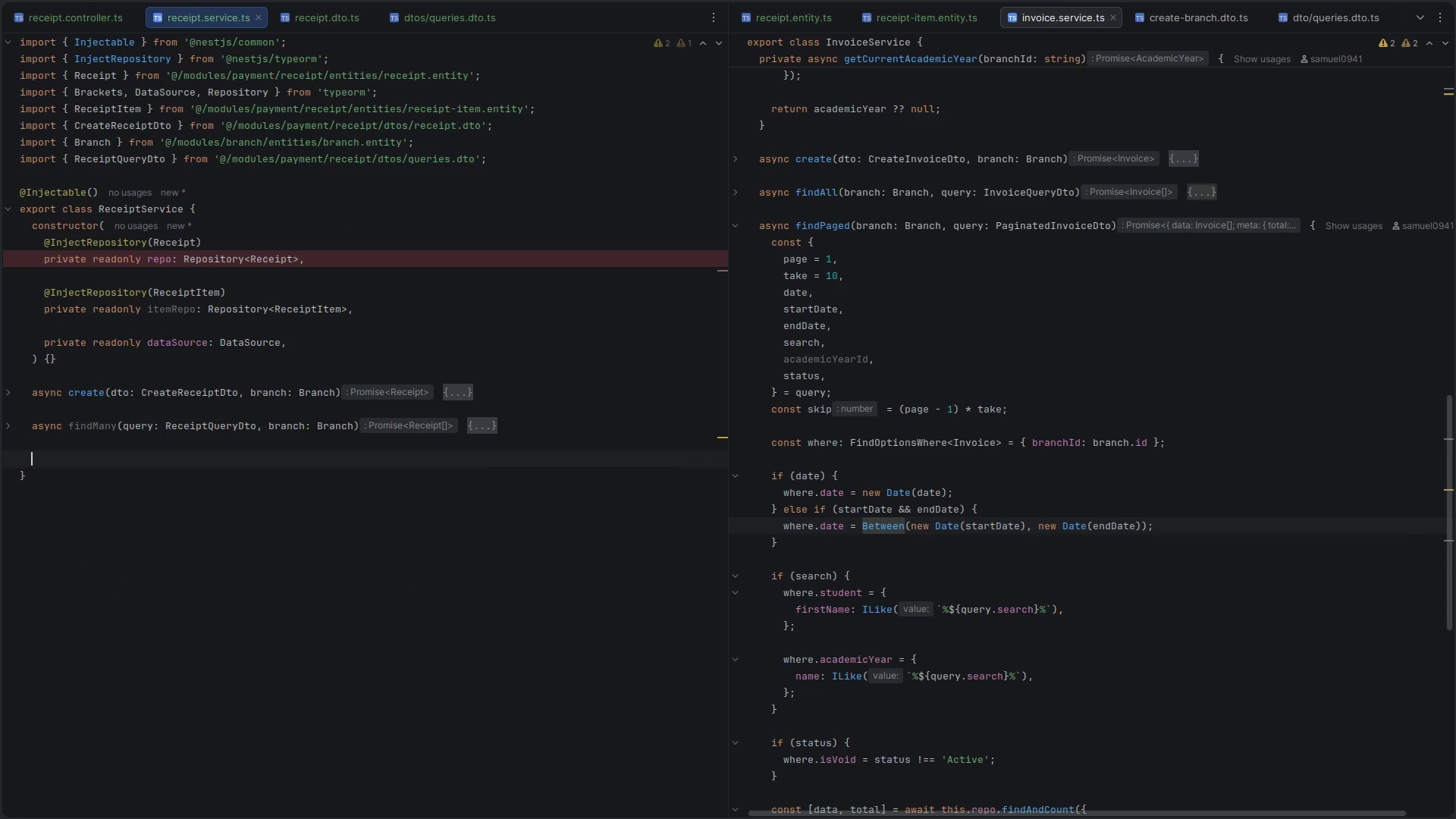 
type(asyn)
 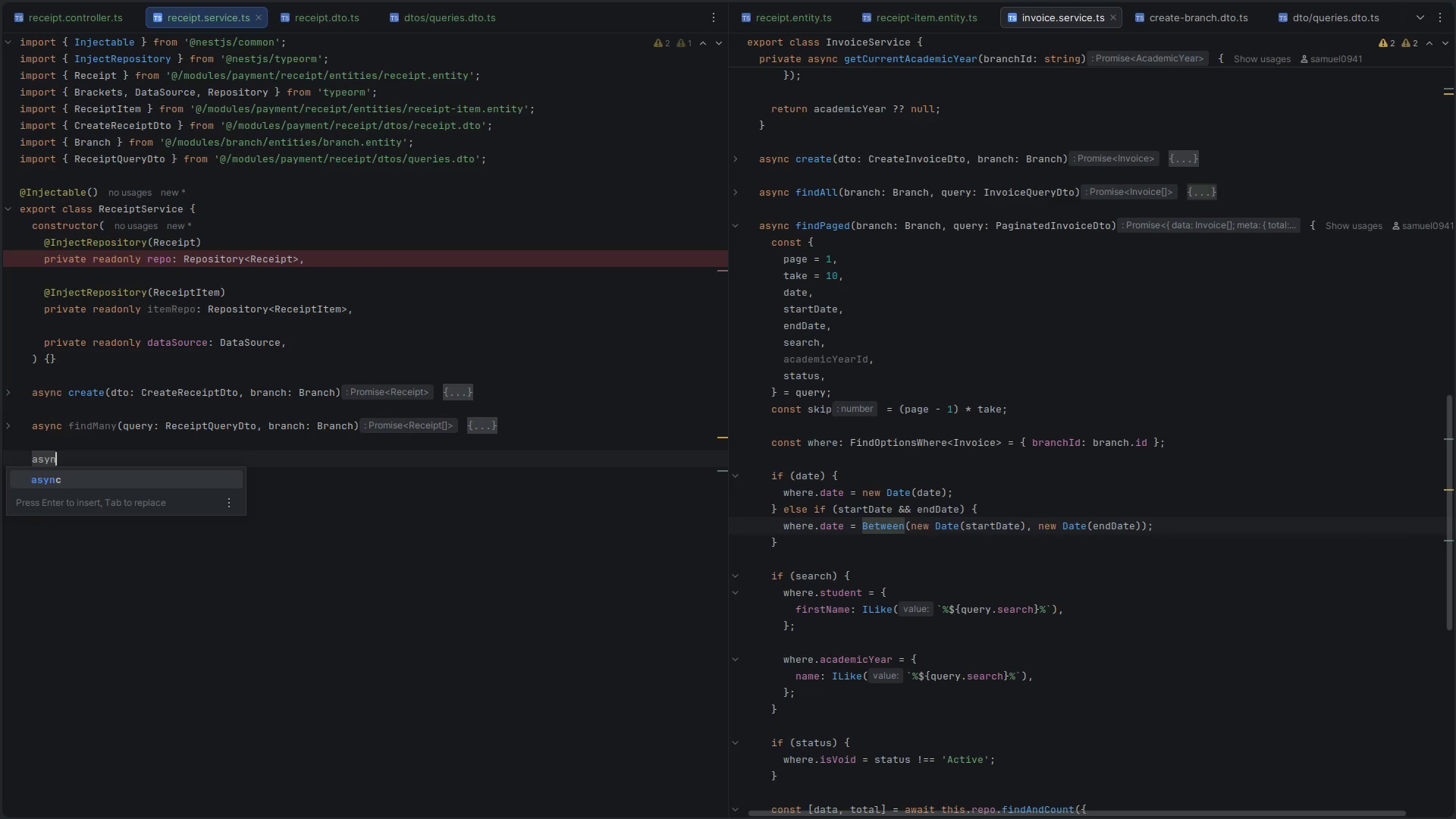 
key(Enter)
 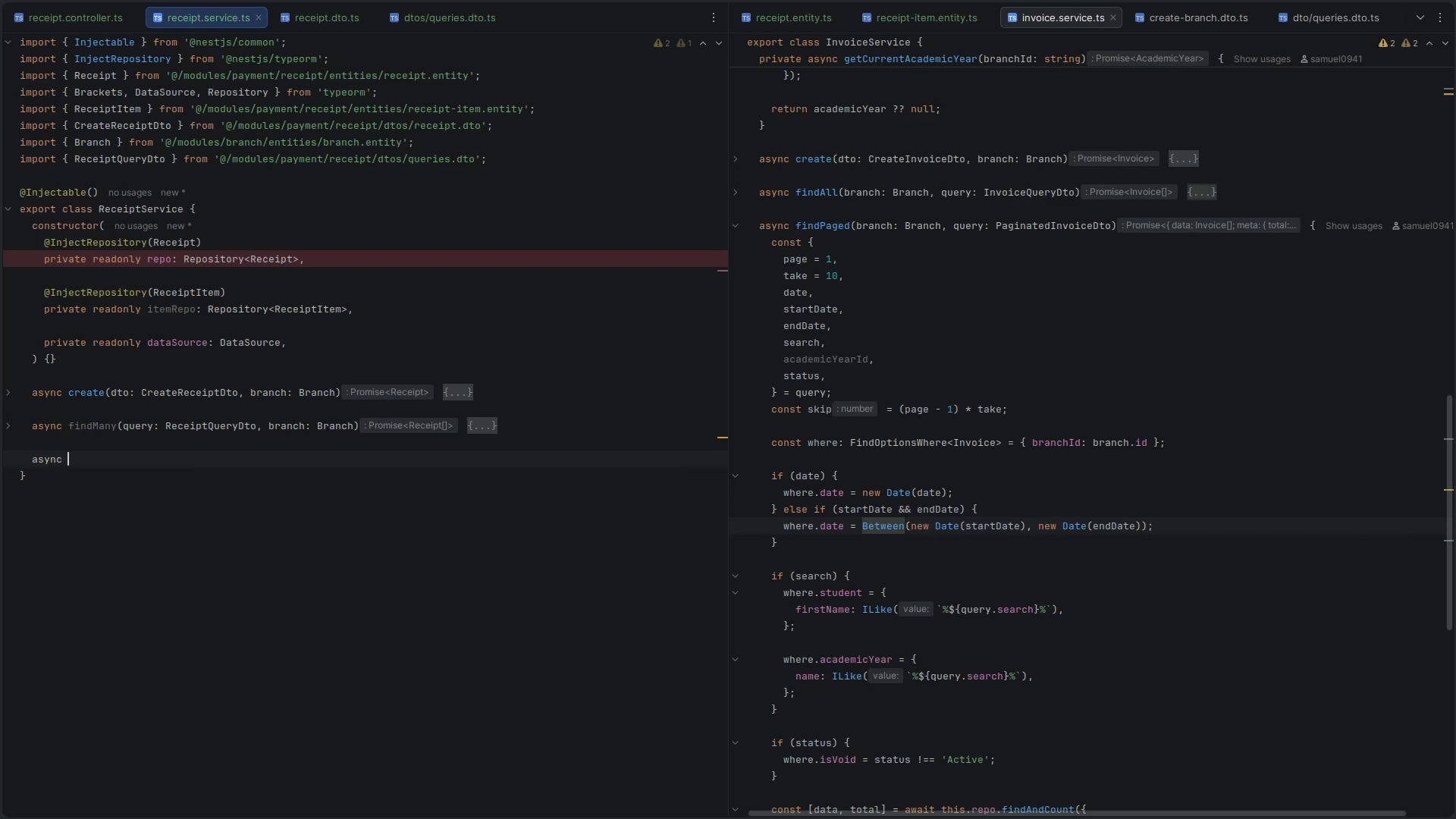 
type( )
key(Backspace)
type(findpage)
key(Backspace)
key(Backspace)
key(Backspace)
key(Backspace)
type(Pagd)
key(Backspace)
type(ed(query:PaginatedR)
 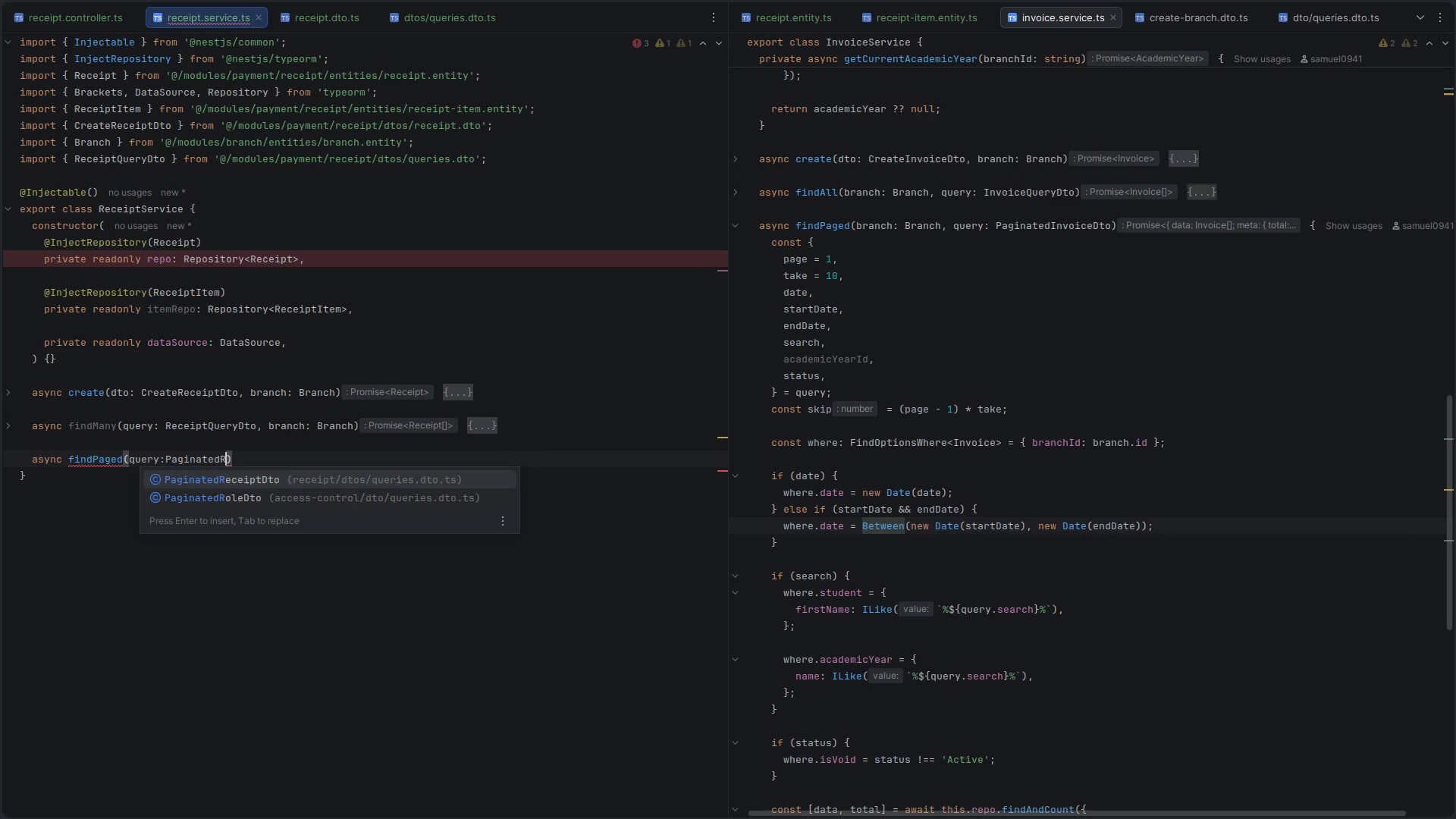 
key(Enter)
 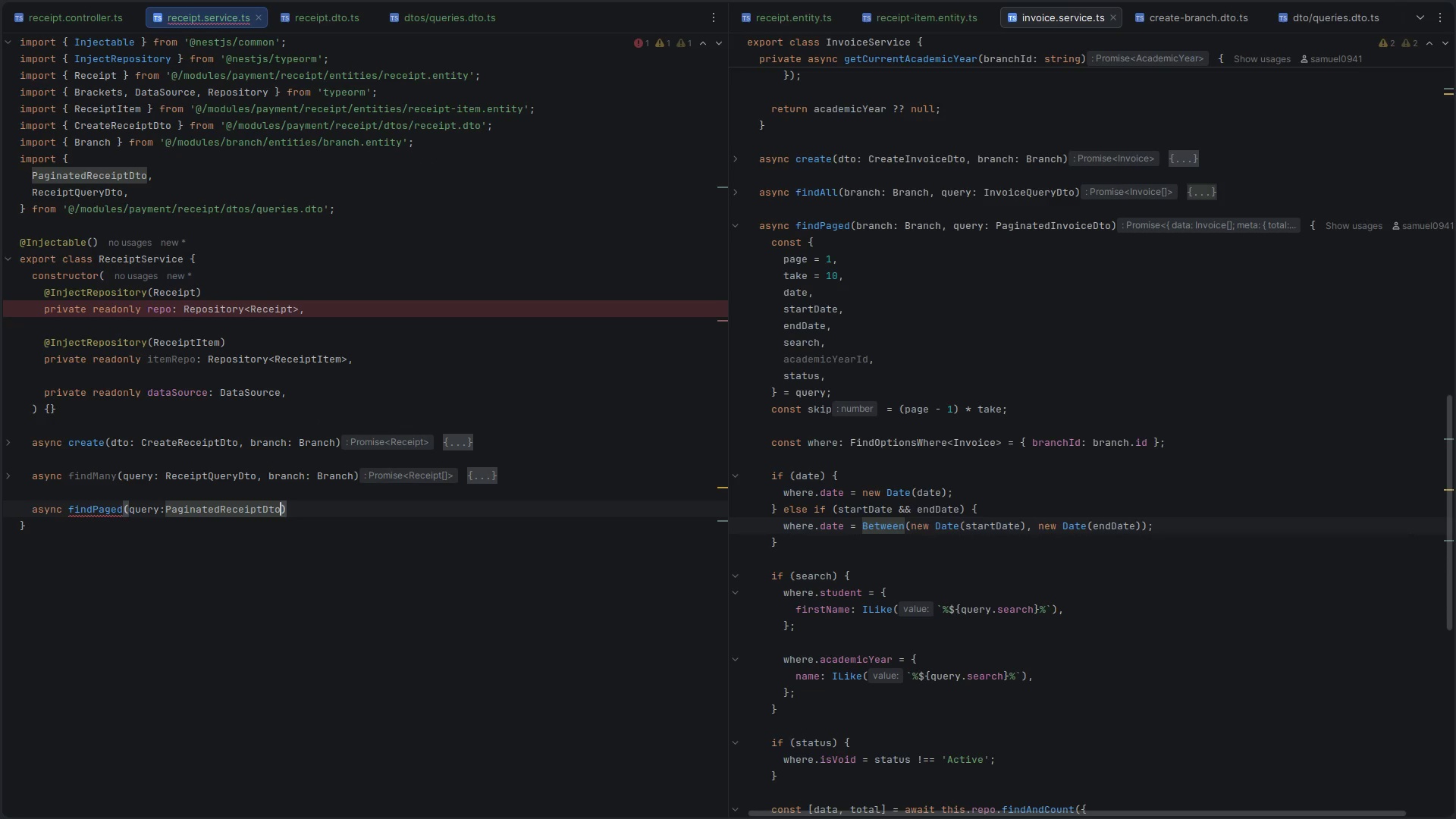 
type(, branch: Branh)
key(Backspace)
type(h)
 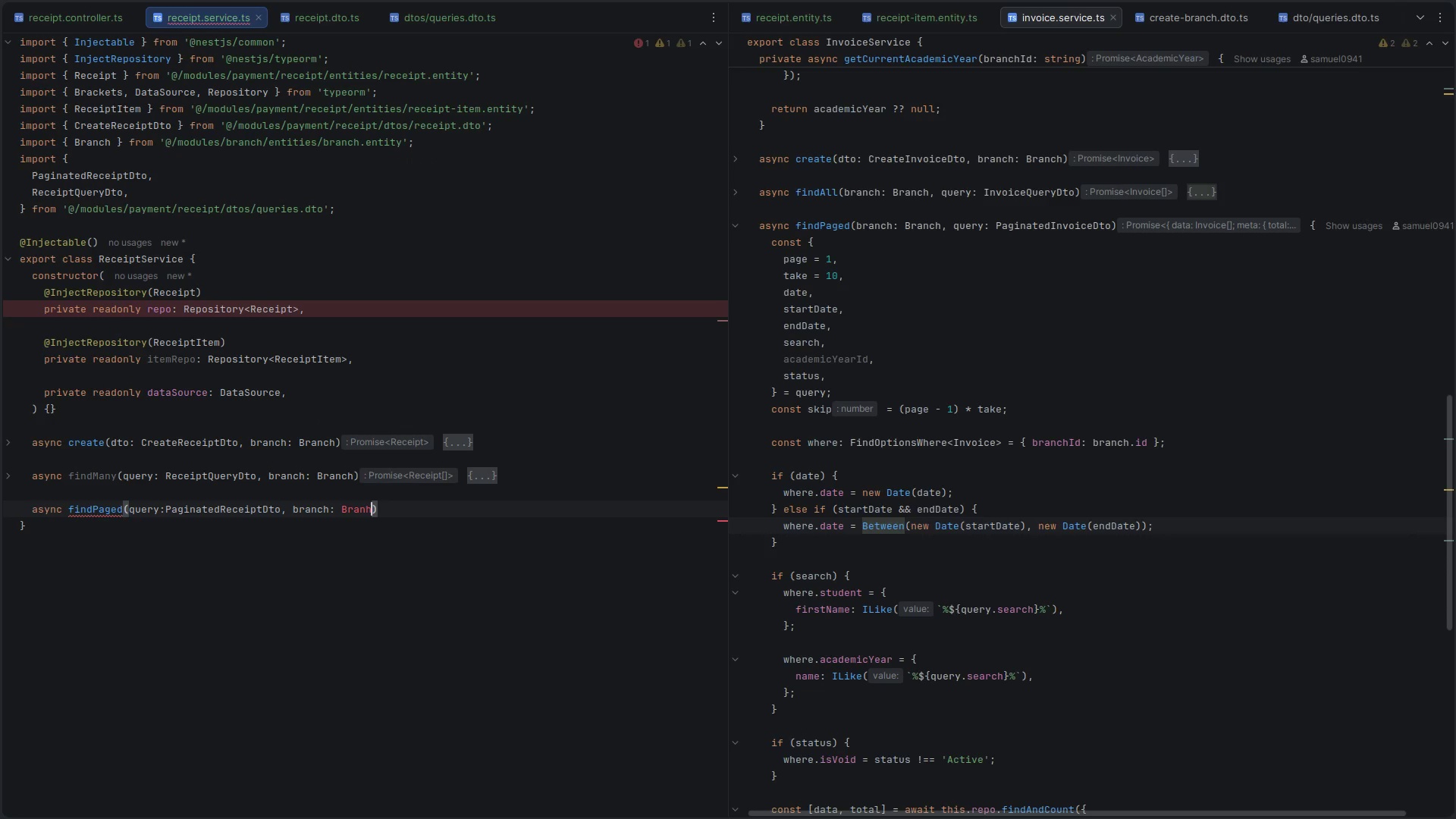 
key(Enter)
 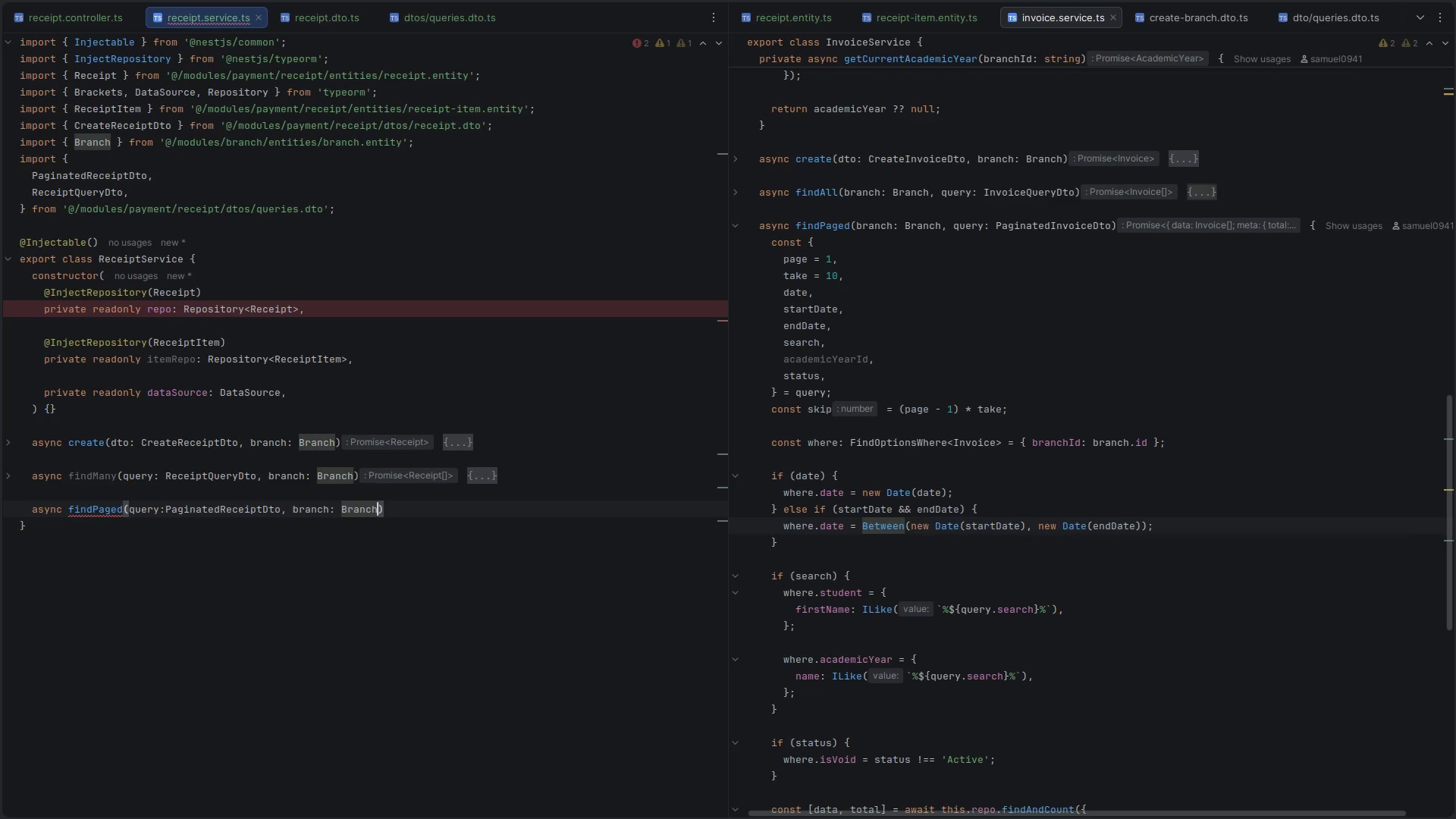 
key(ArrowRight)
 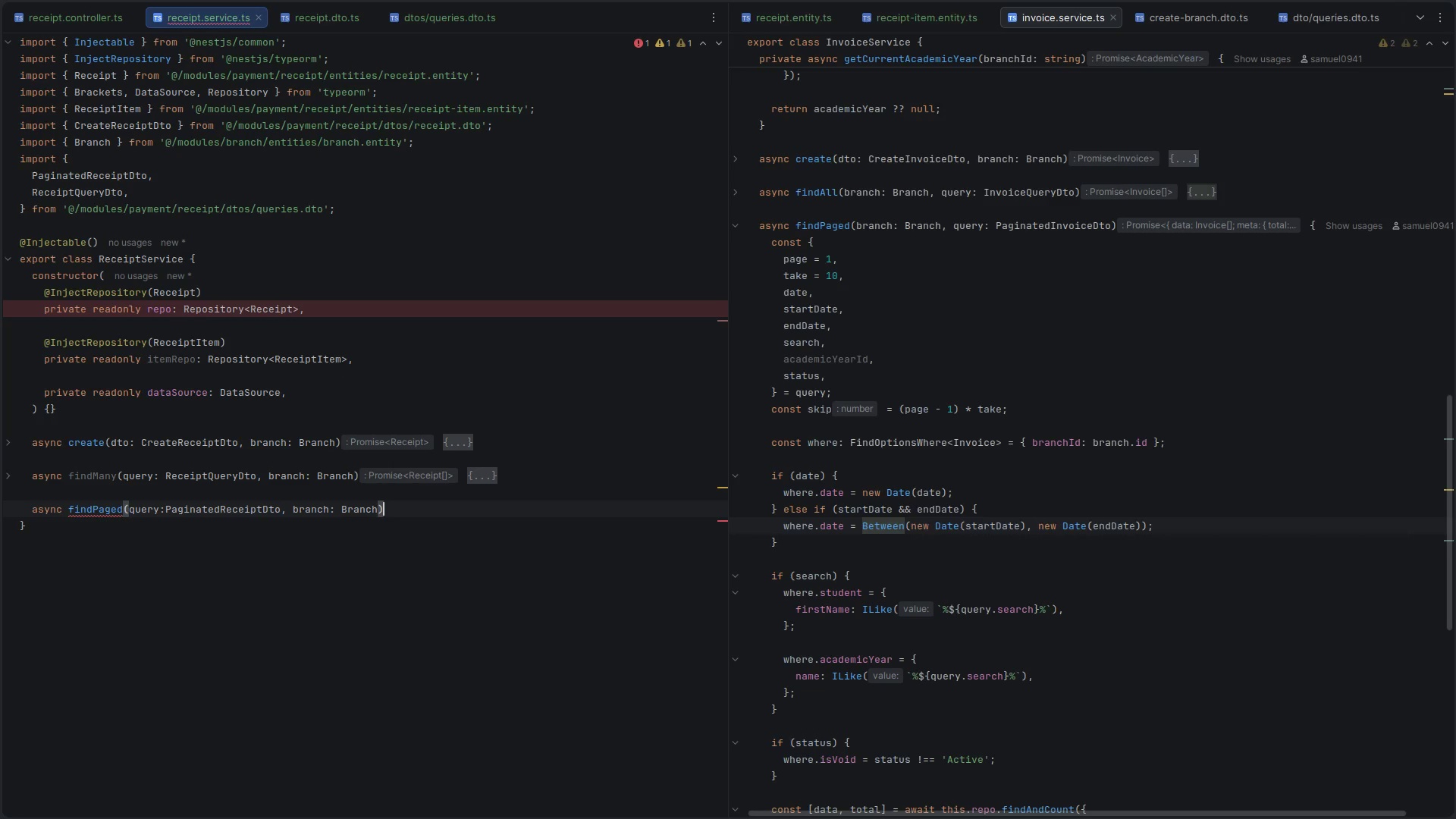 
key(Shift+BracketLeft)
 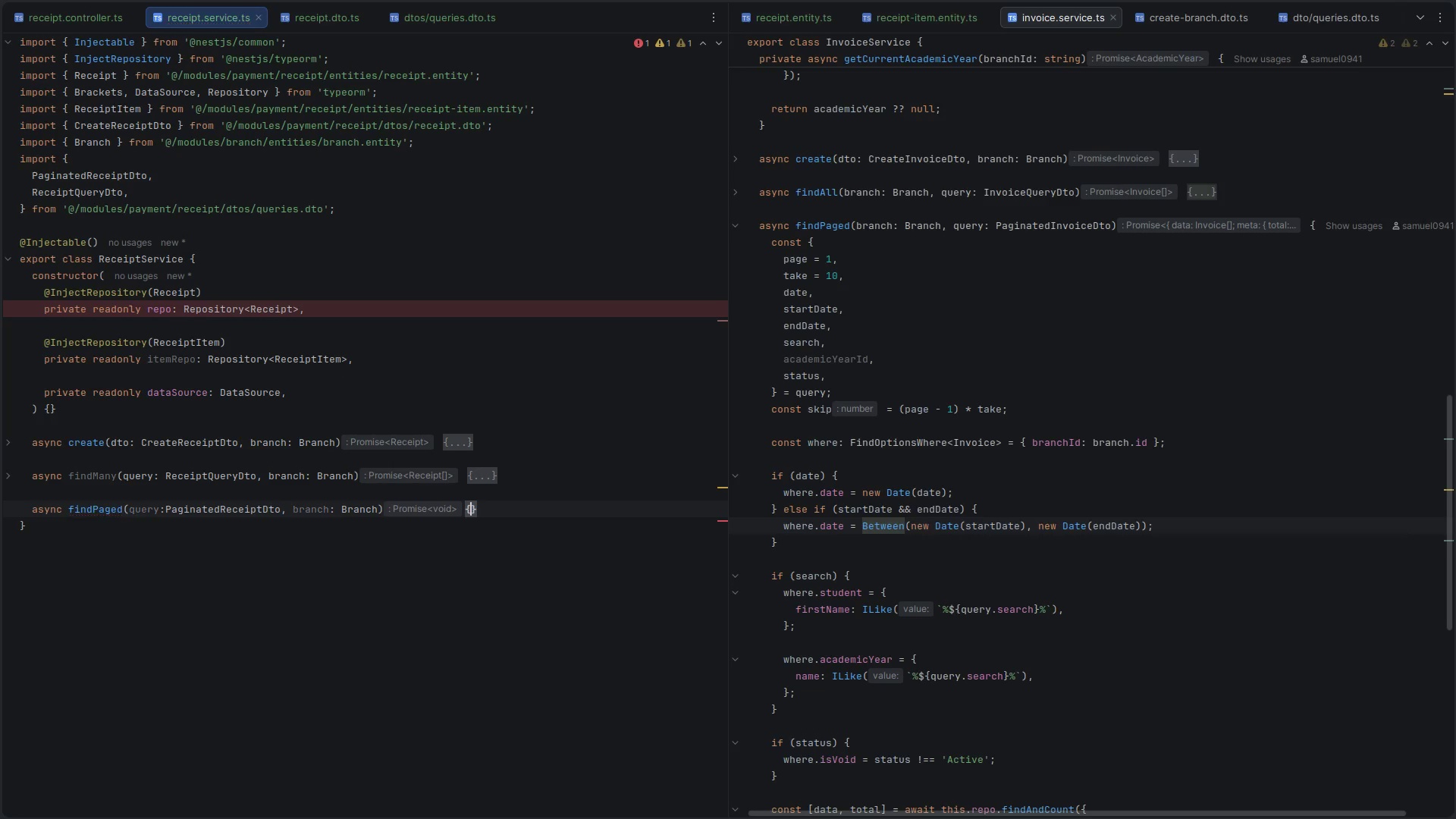 
key(Enter)
 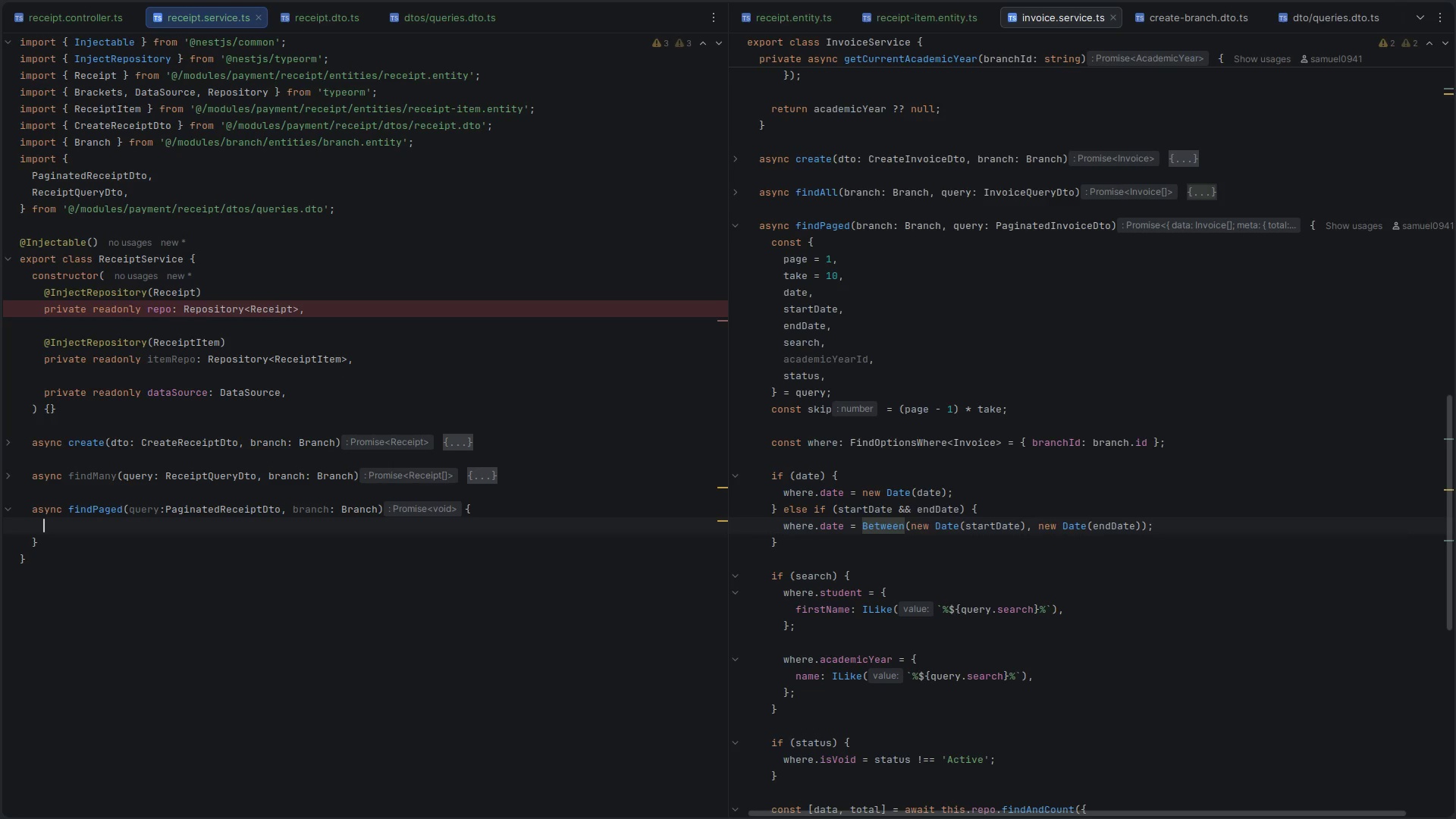 
type(const {)
 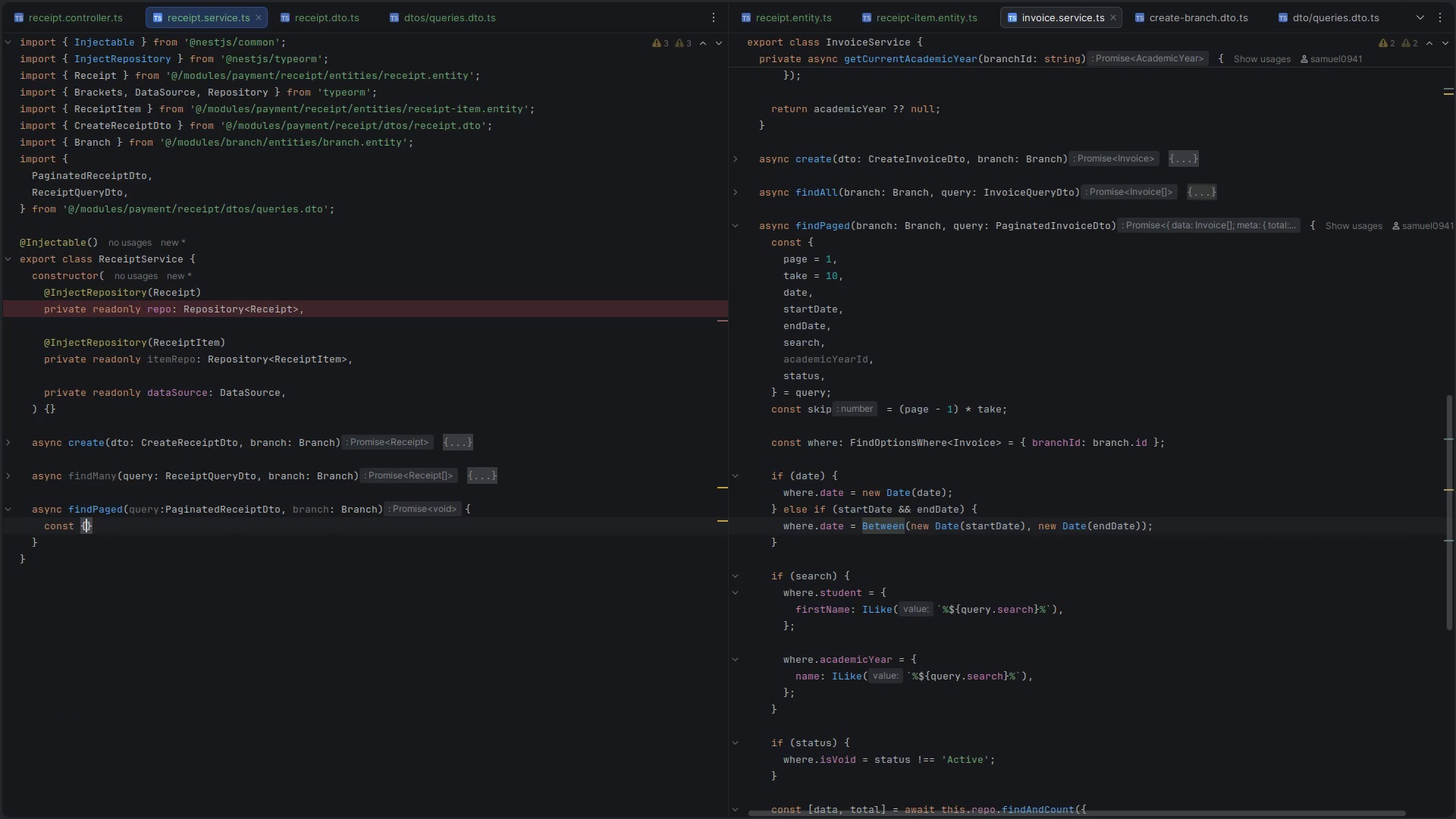 
key(ArrowRight)
 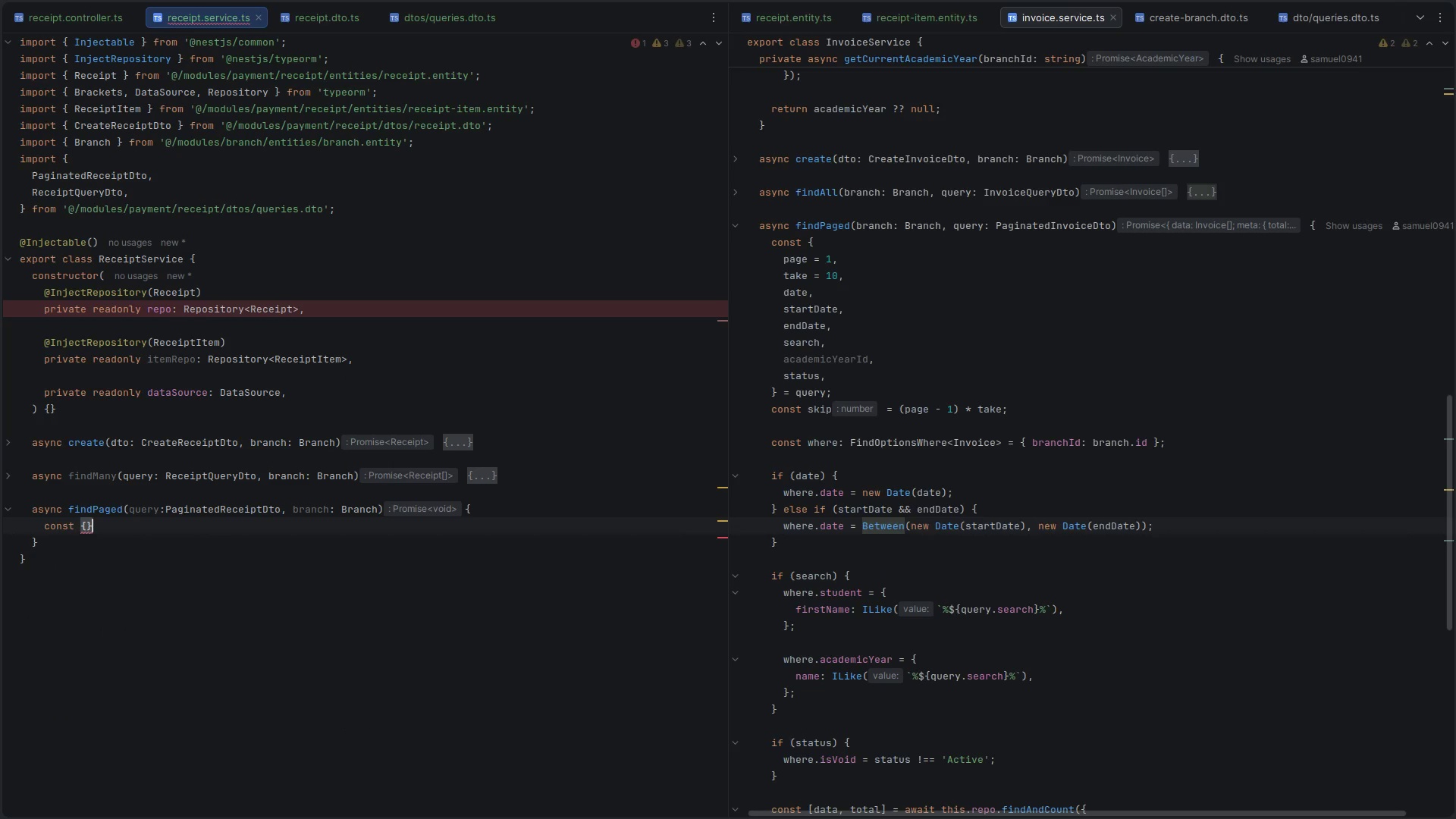 
type( = qu)
 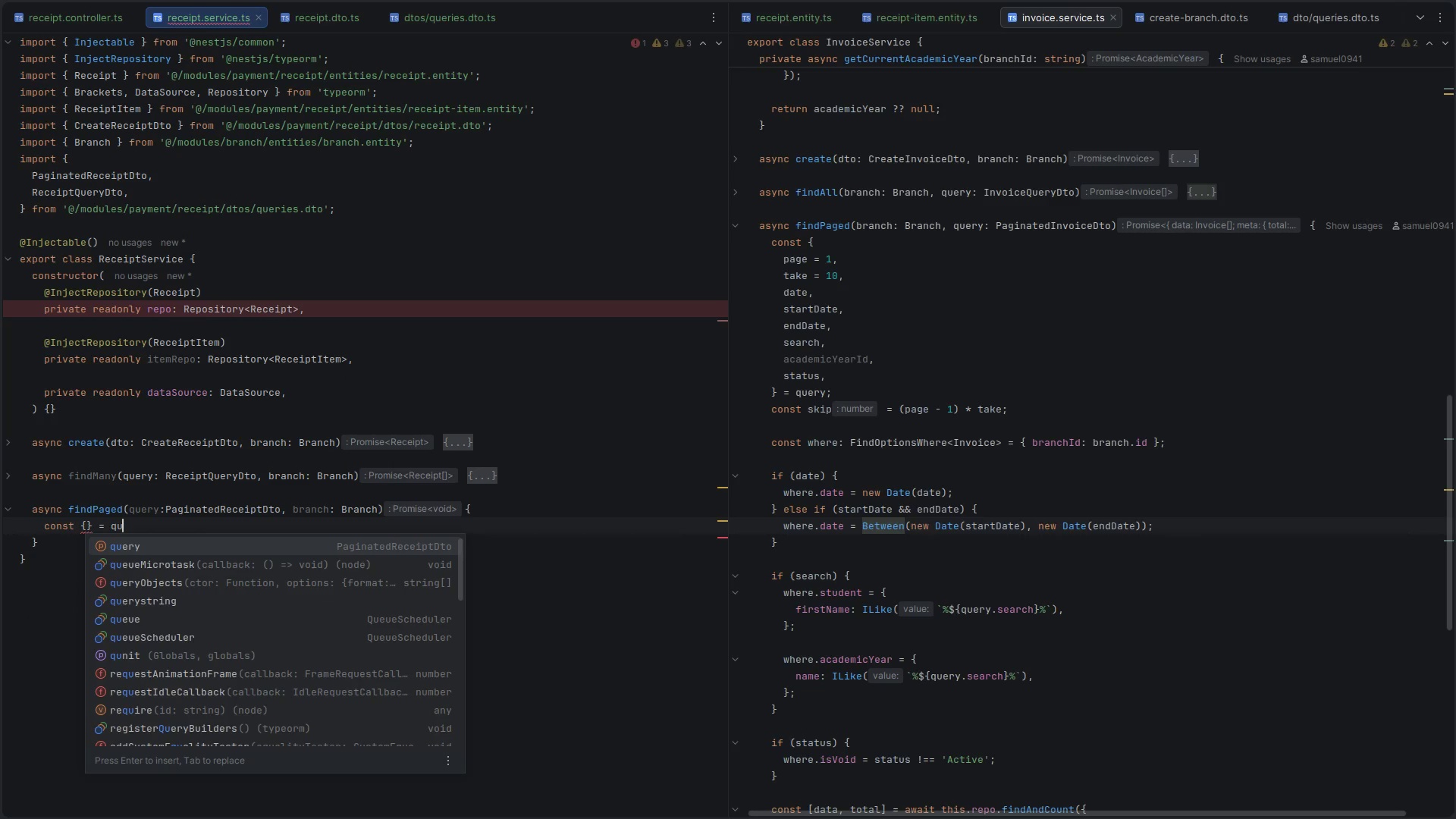 
key(Enter)
 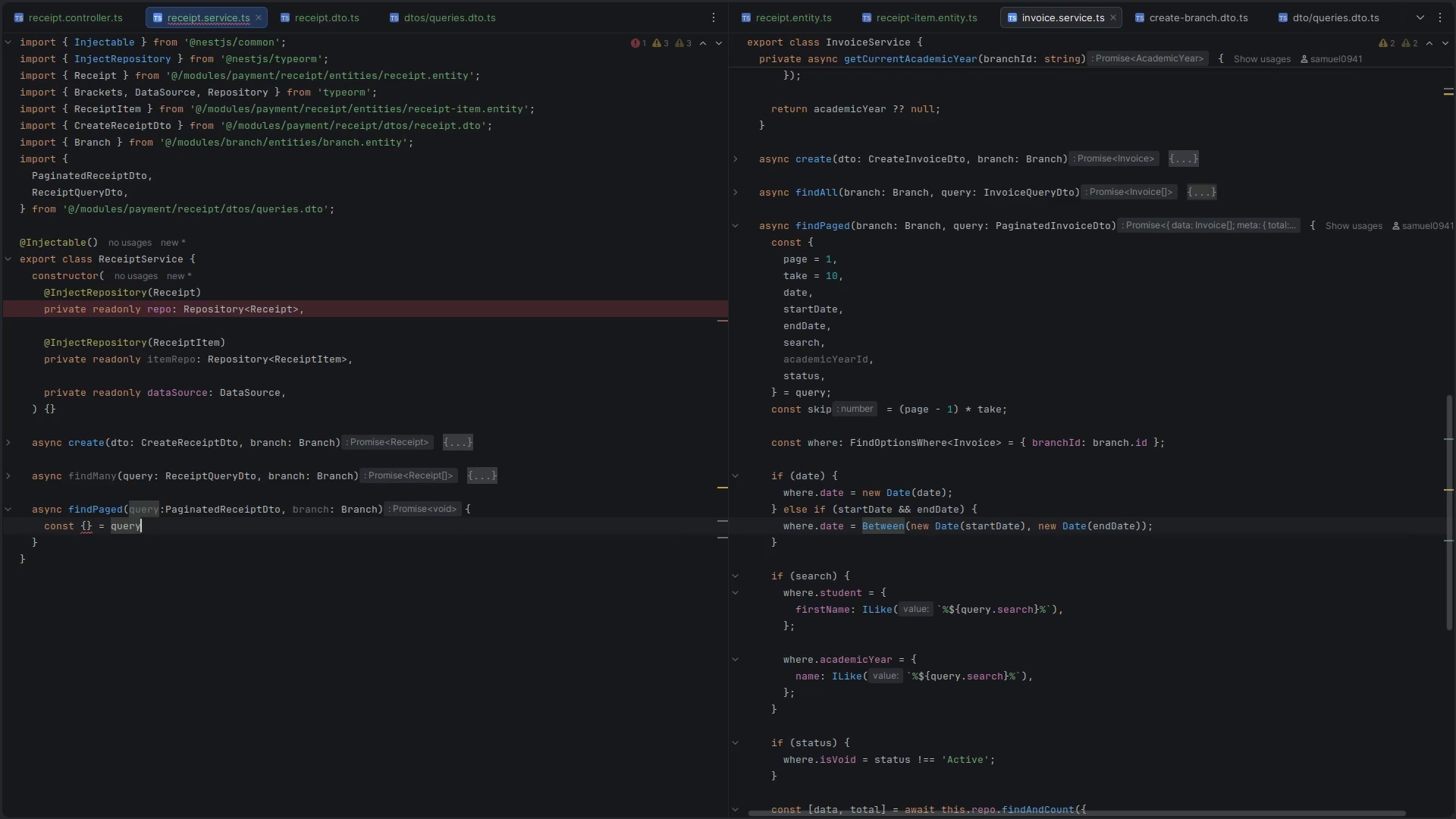 
hold_key(key=ArrowLeft, duration=0.73)
 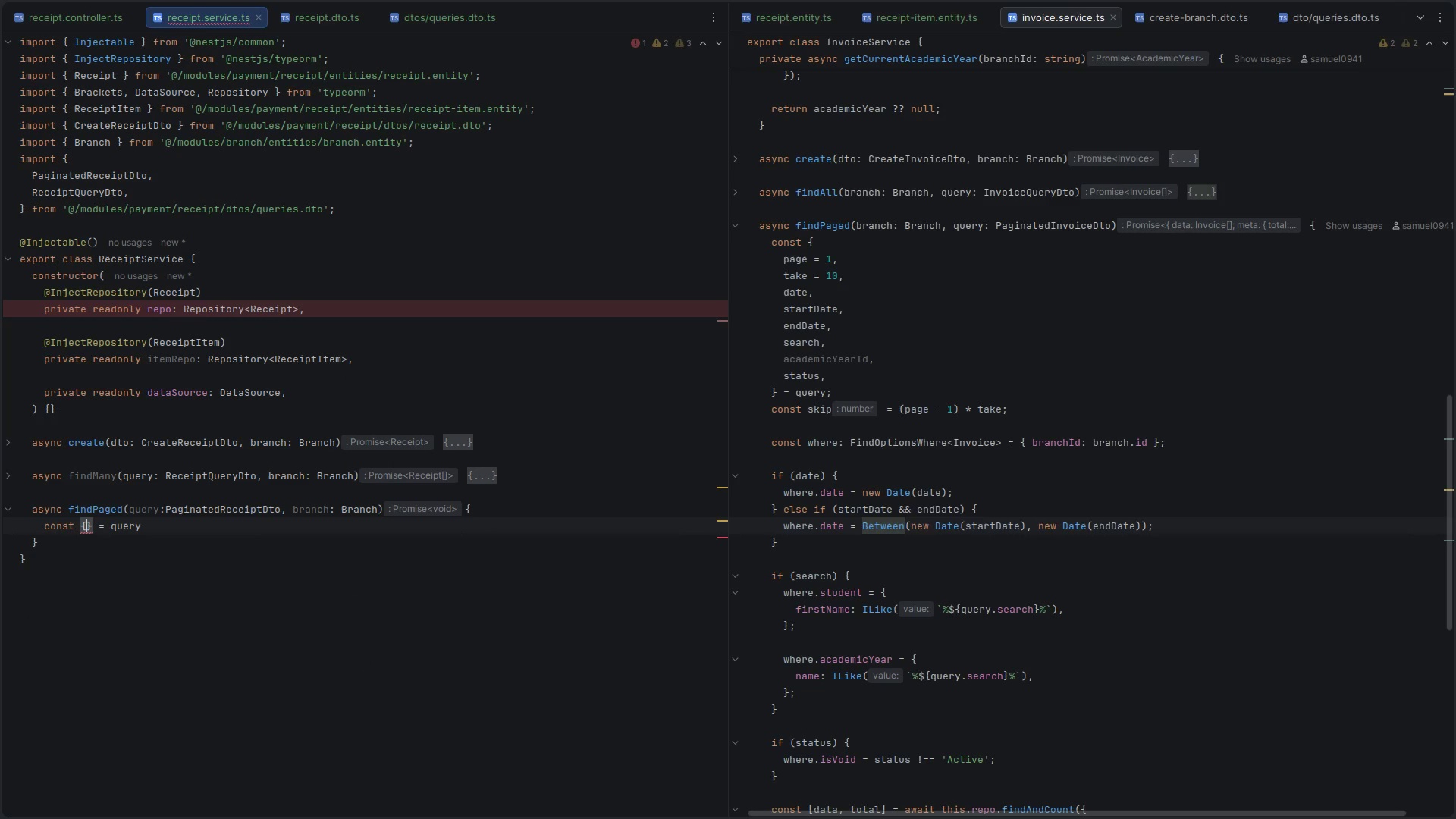 
key(Control+Space)
 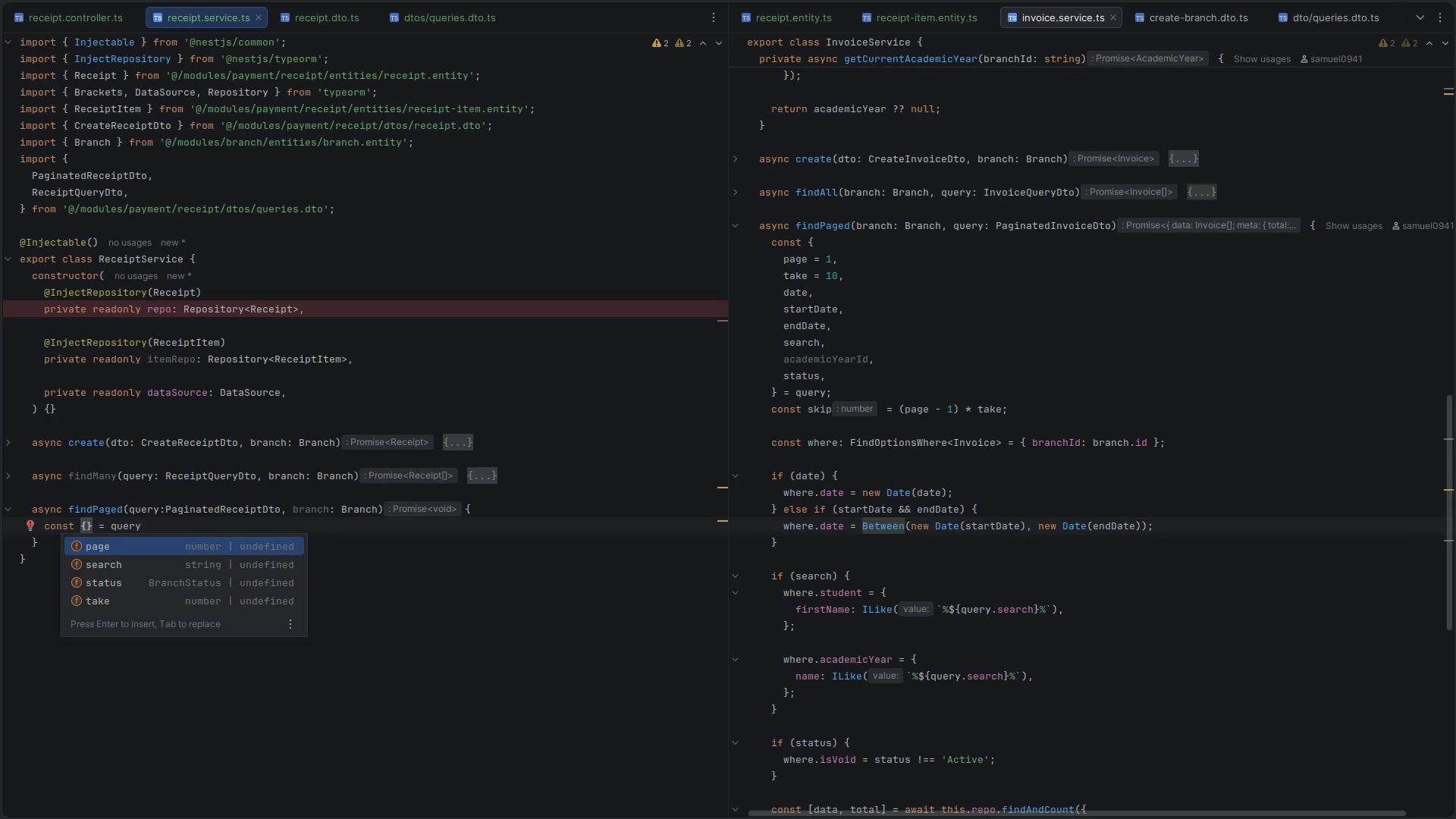 
key(Enter)
 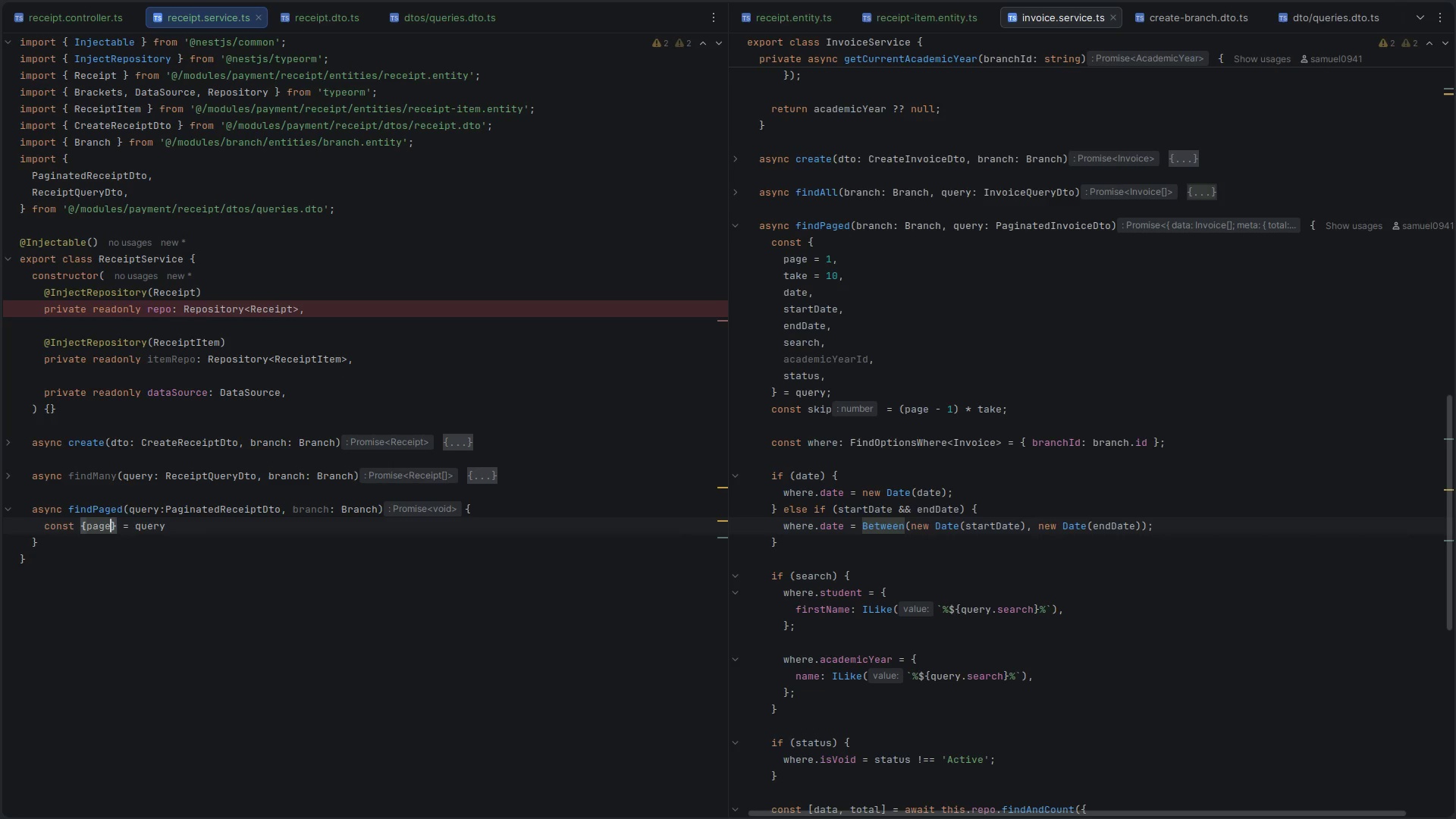 
type(=1, ta)
 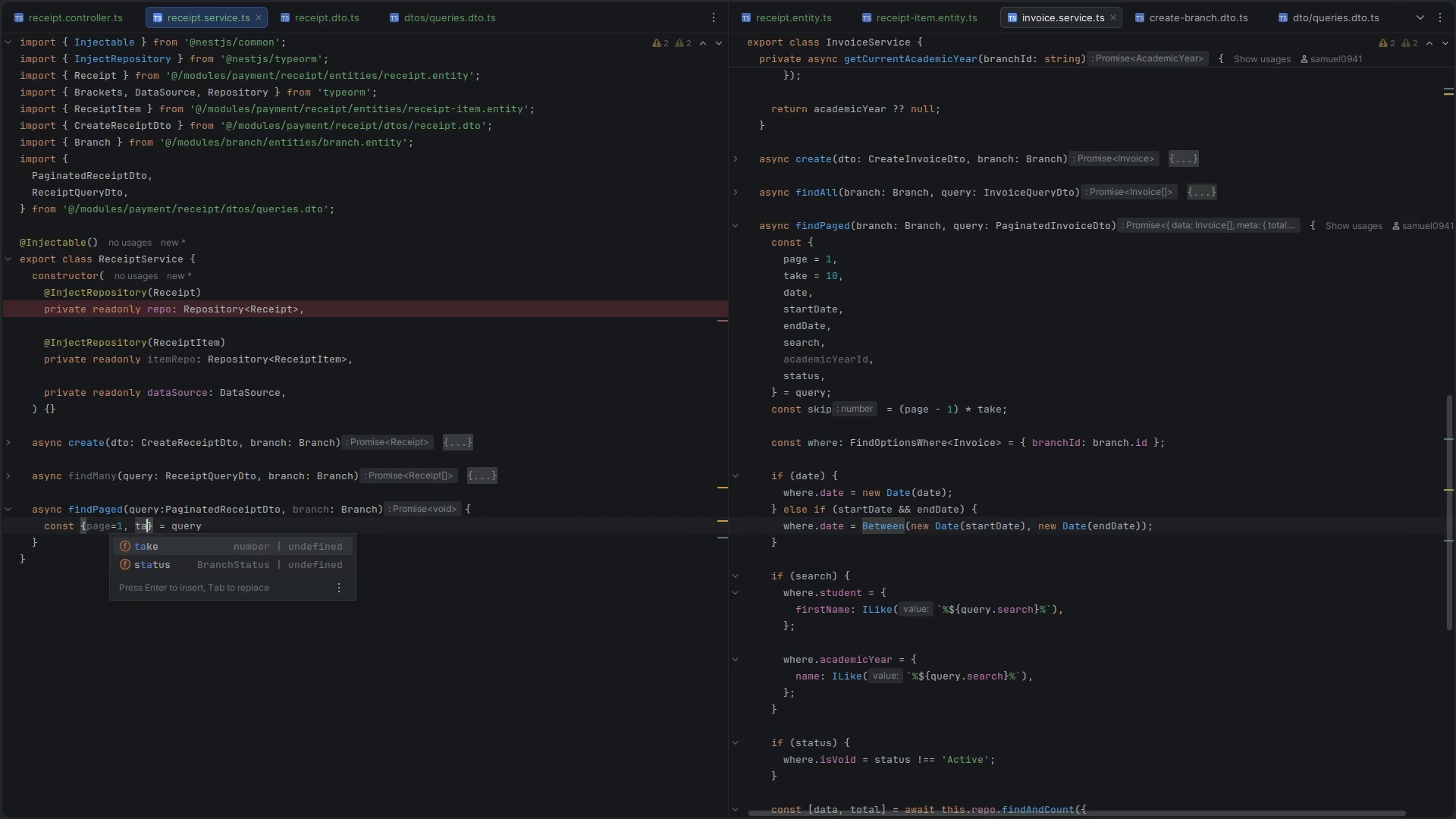 
key(Enter)
 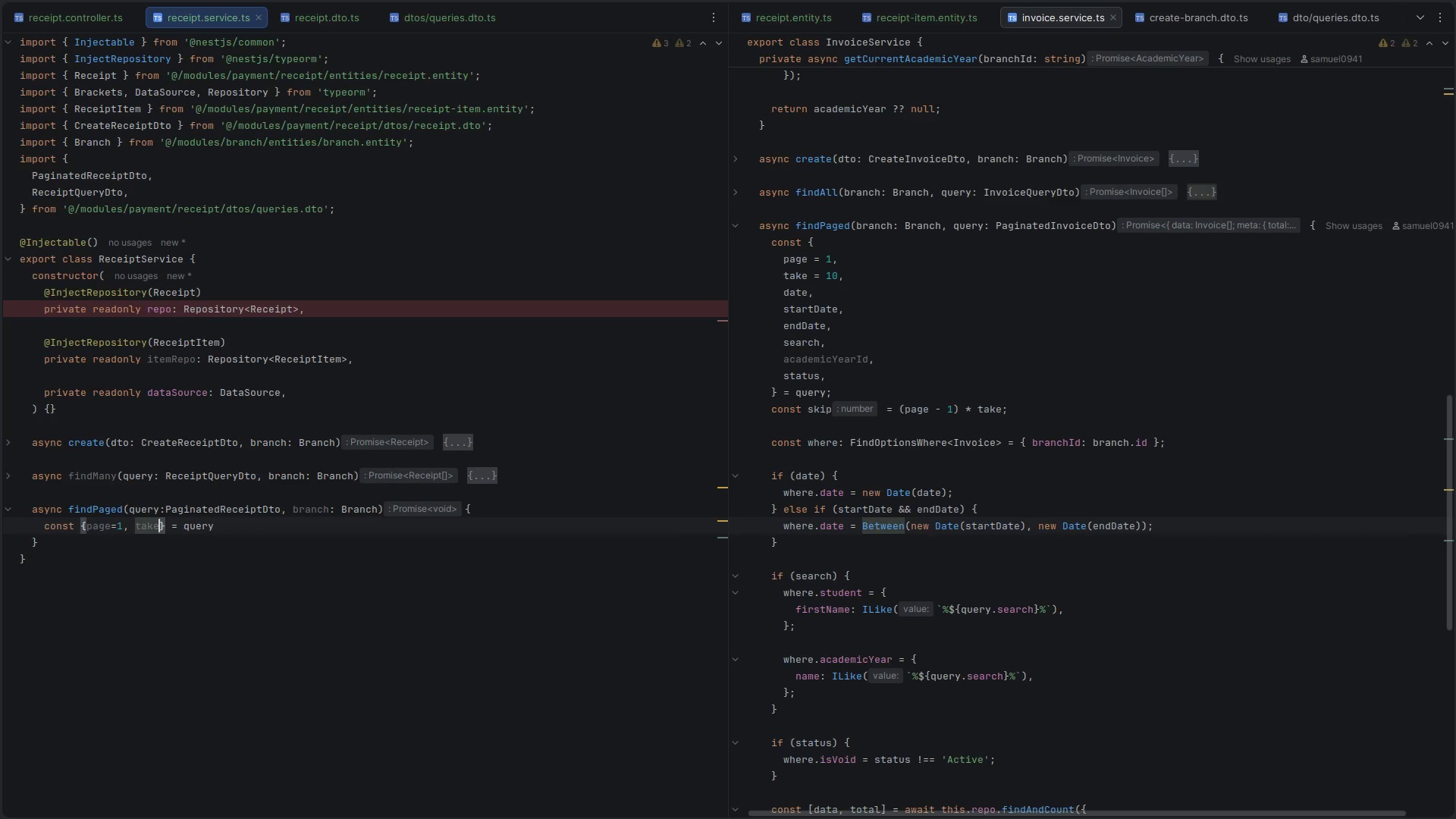 
type(=10, )
 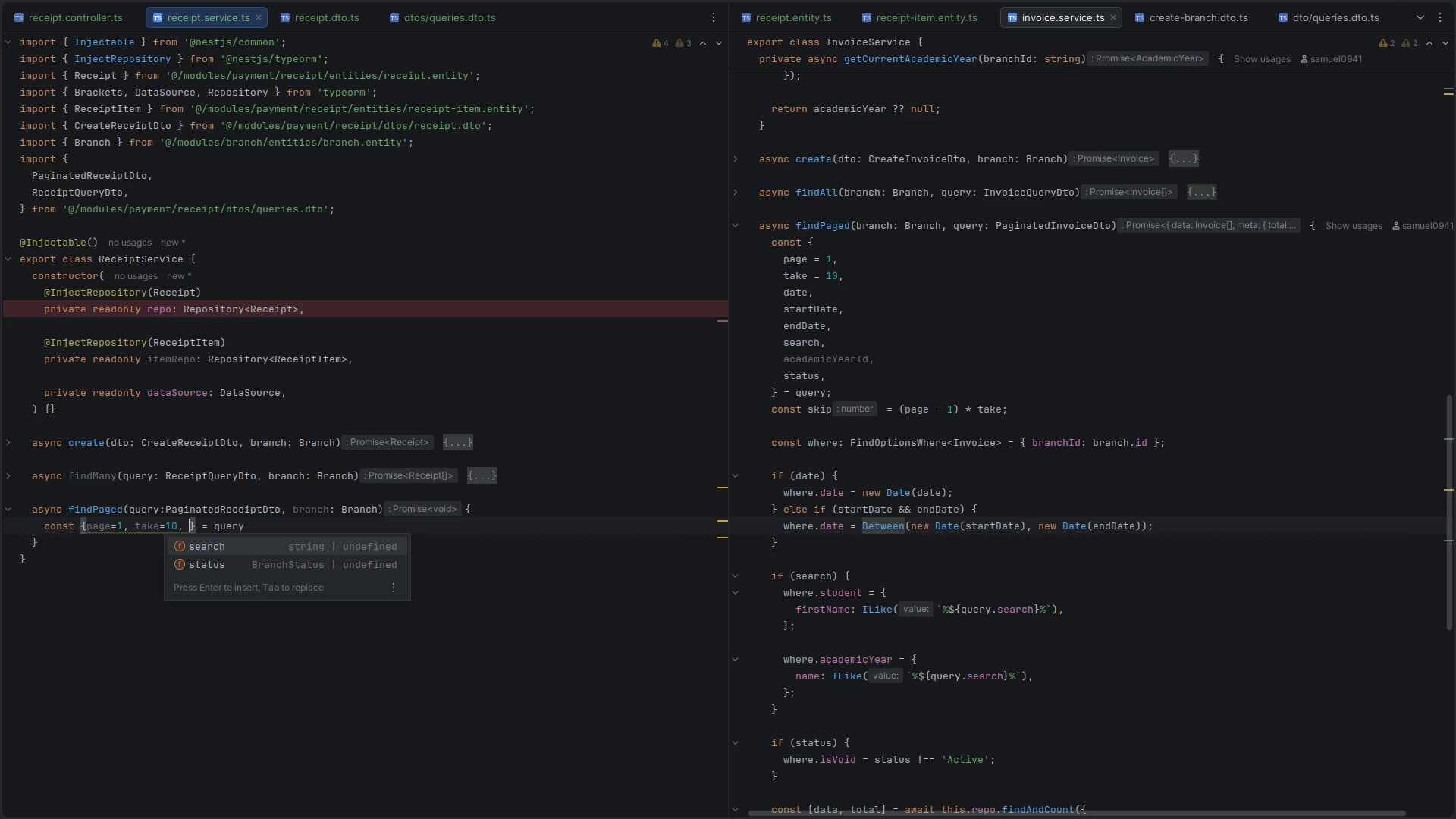 
hold_key(key=ControlLeft, duration=0.33)
 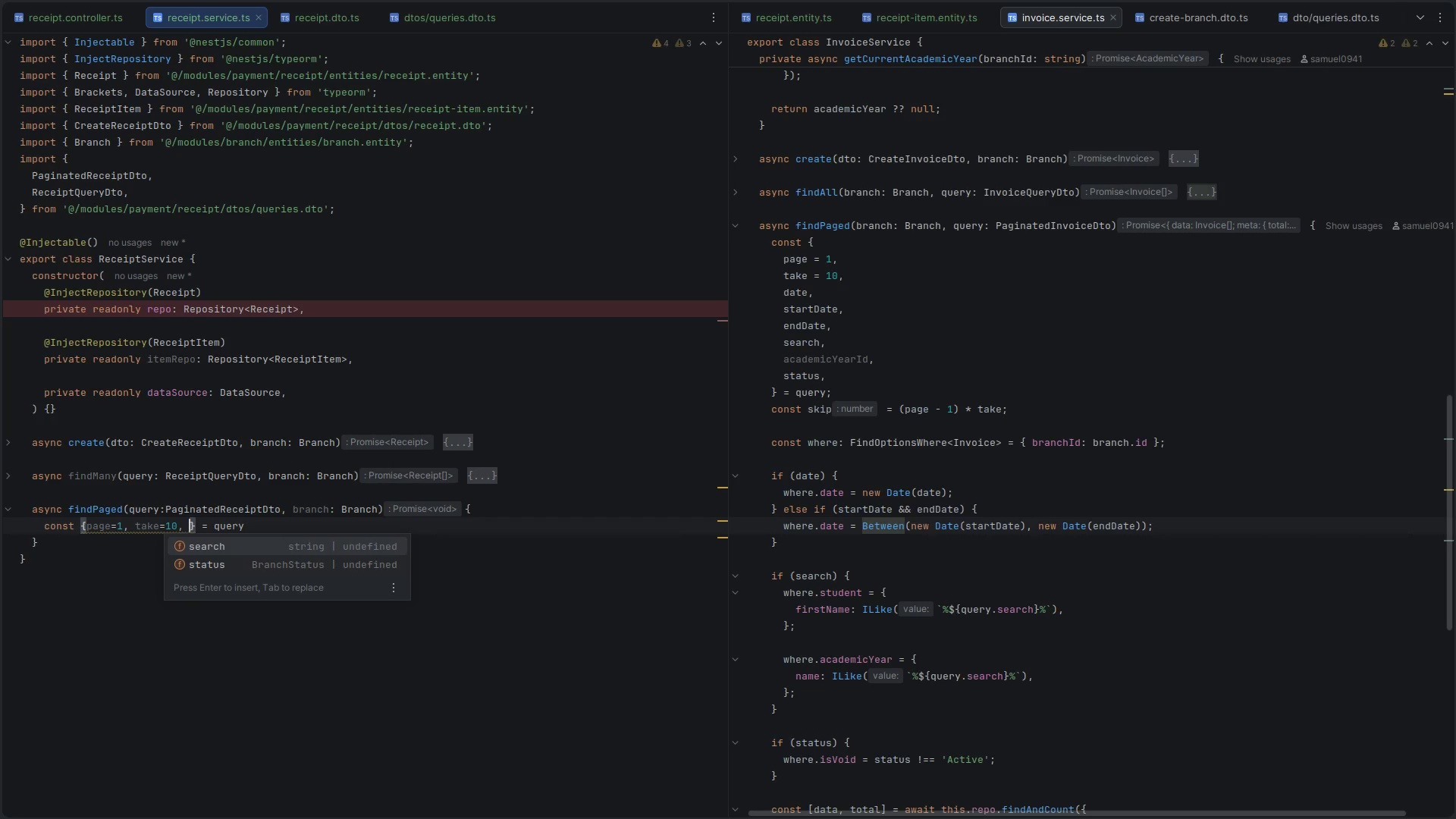 
key(Enter)
 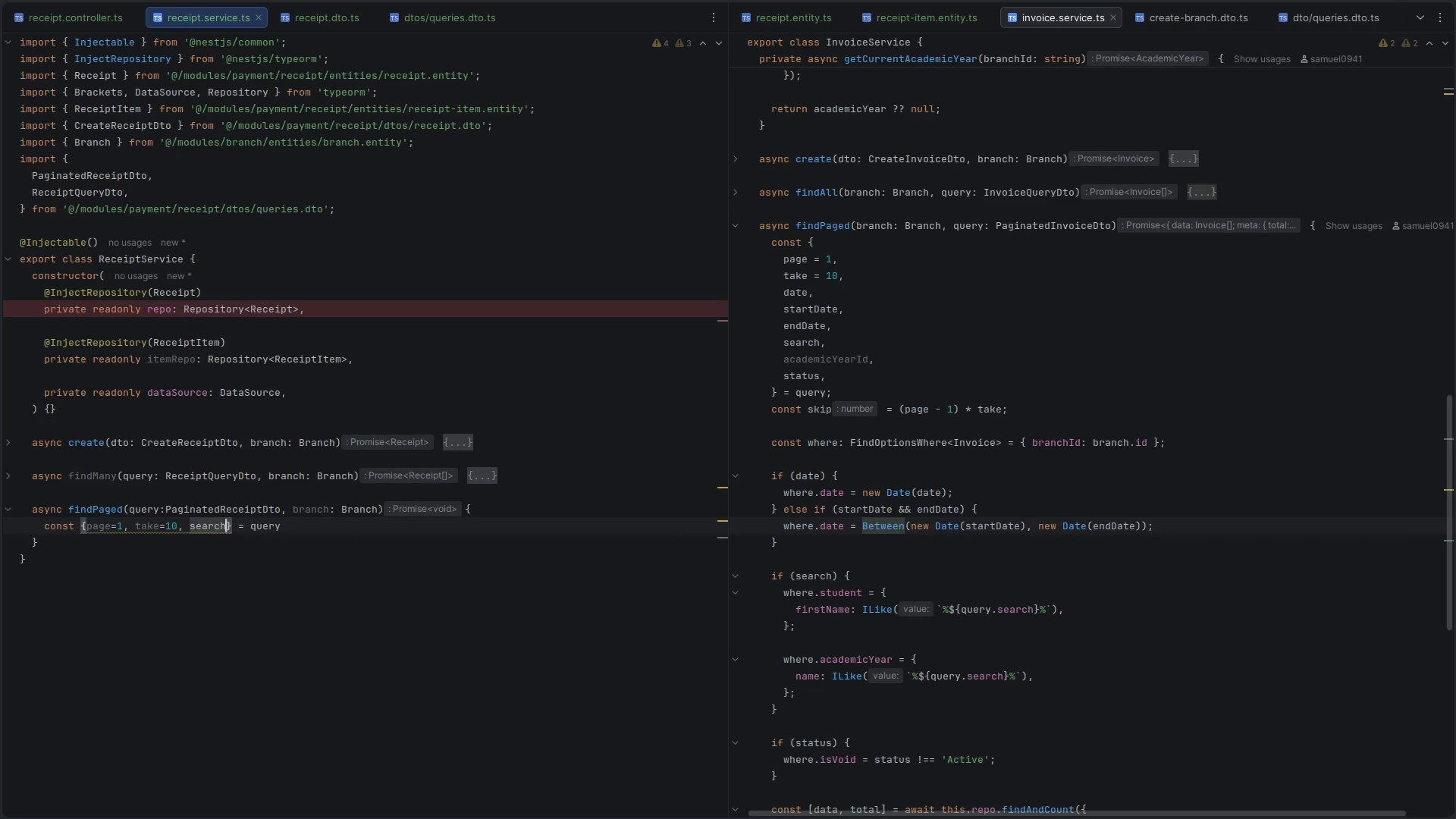 
type(, sta)
 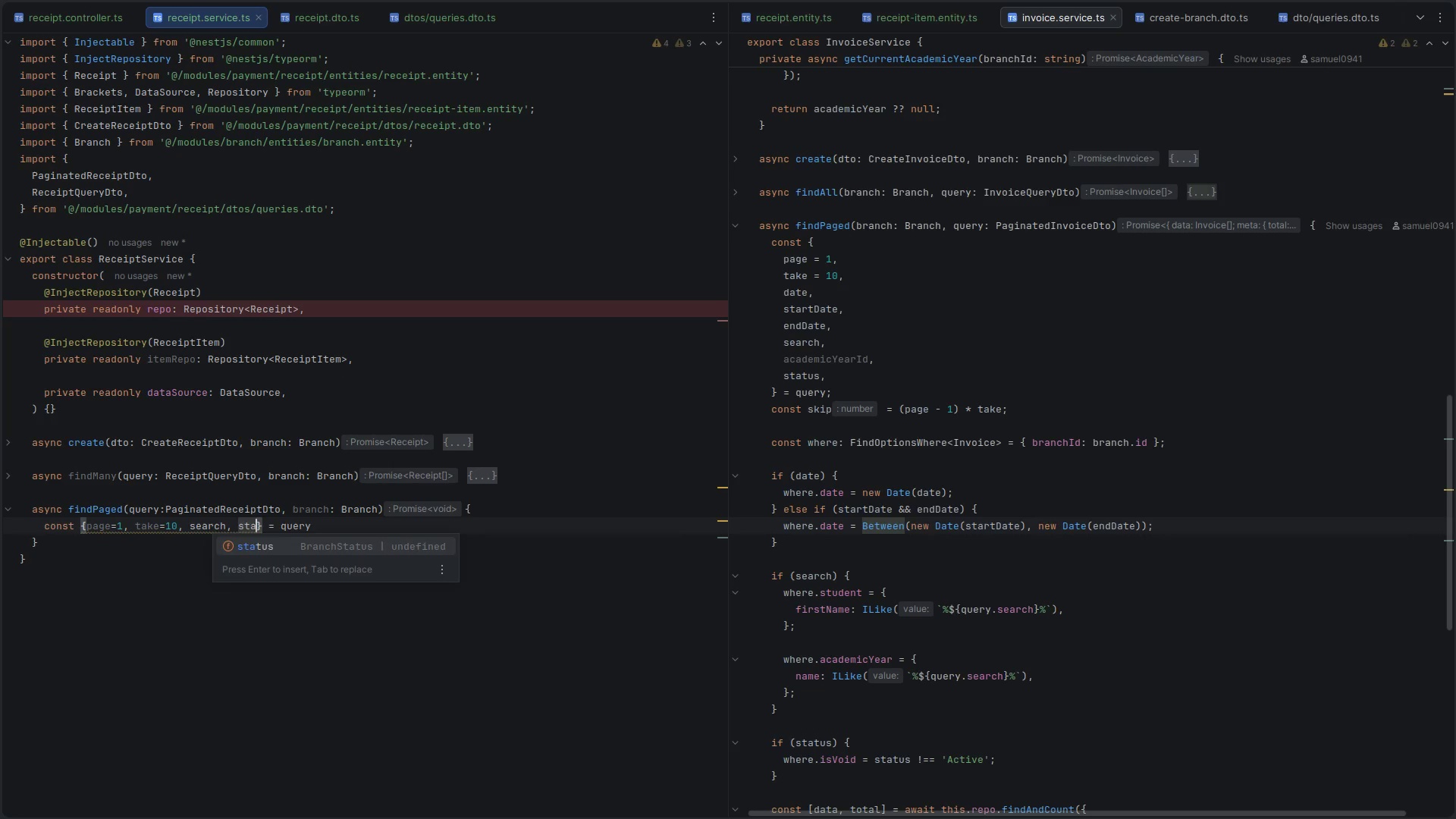 
key(Enter)
 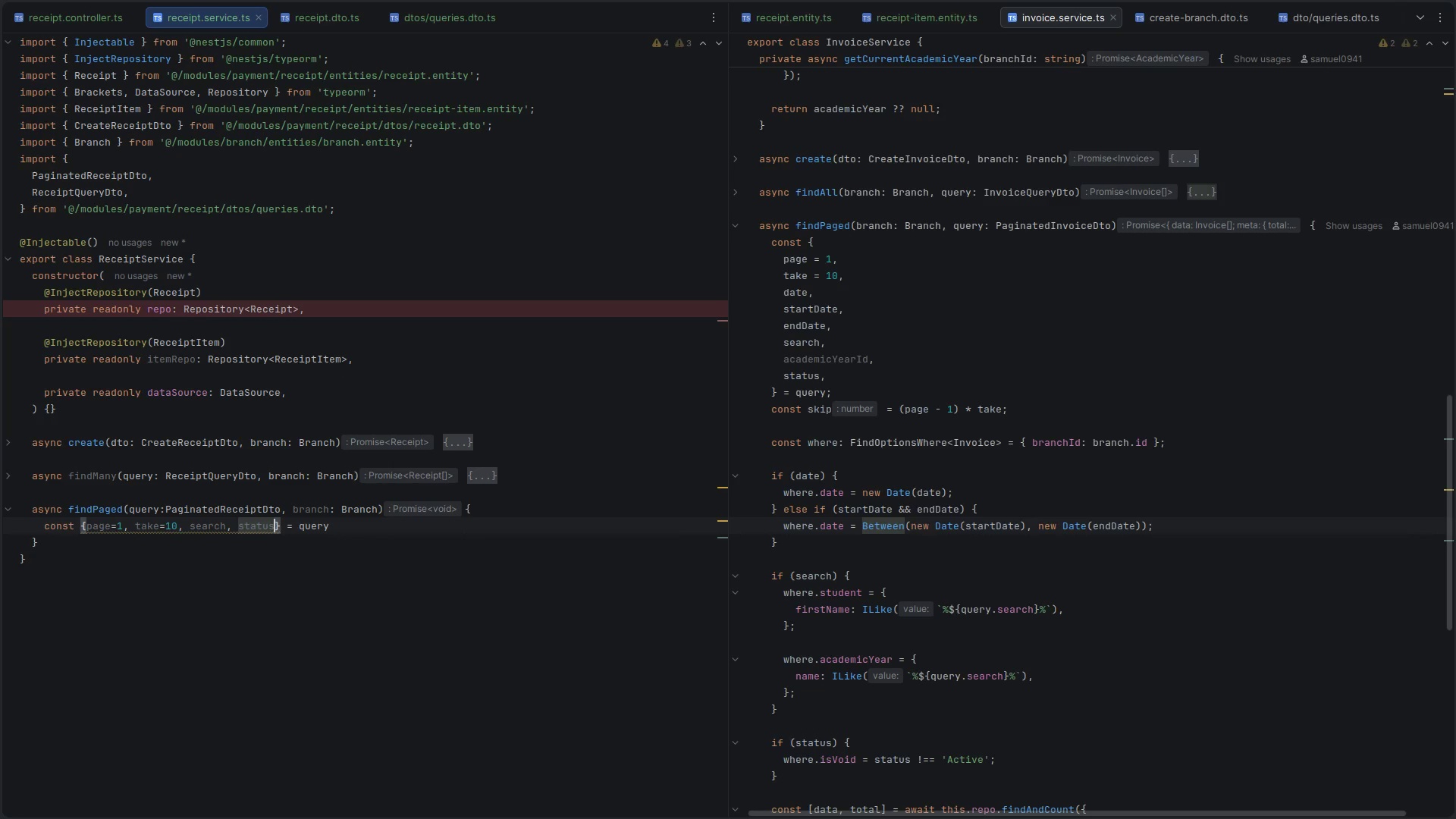 
key(Space)
 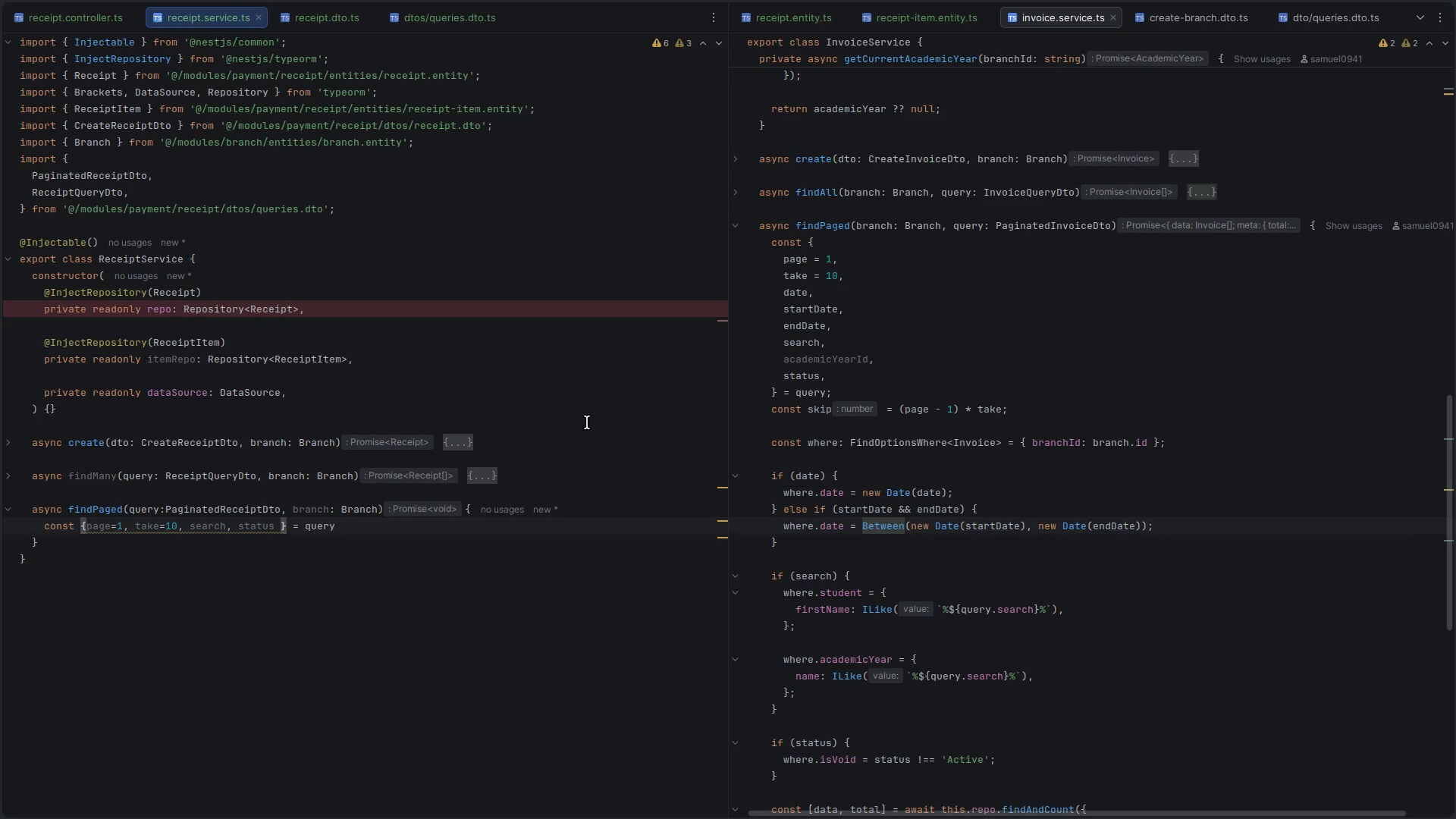 
left_click([373, 519])
 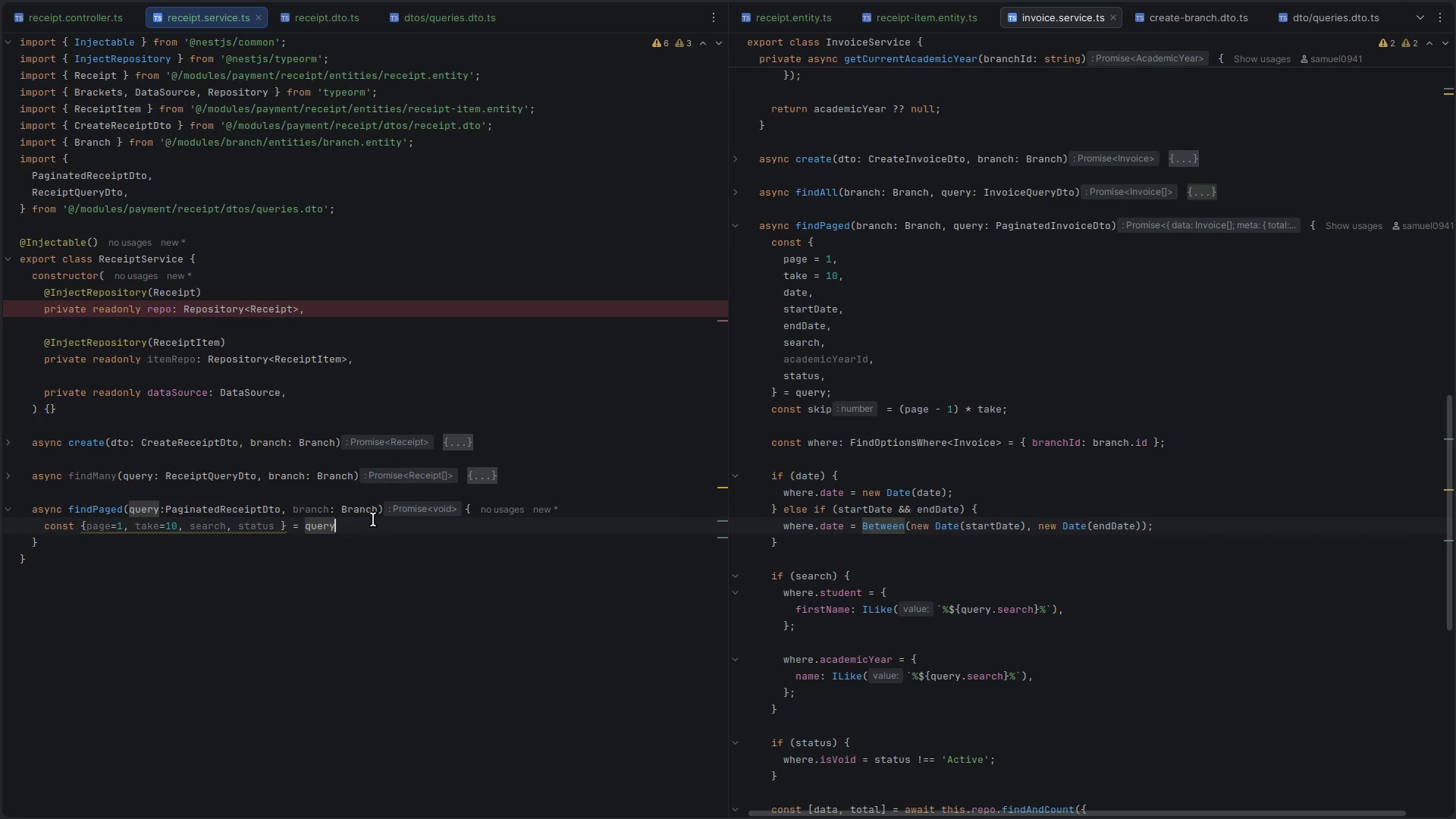 
key(Enter)
 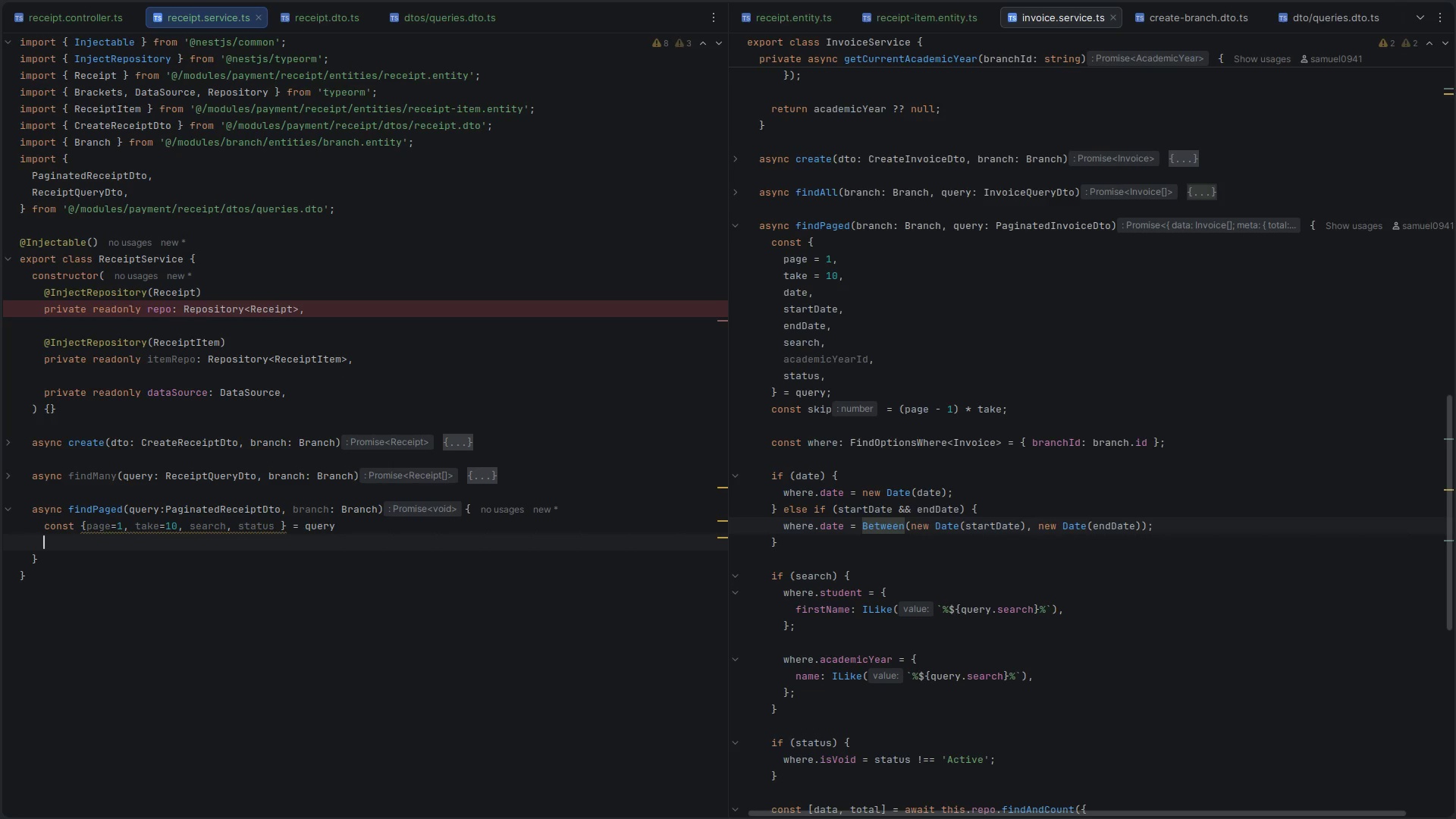 
type(const skip:)
key(Backspace)
type(=(page1)
key(Backspace)
type(-1)
 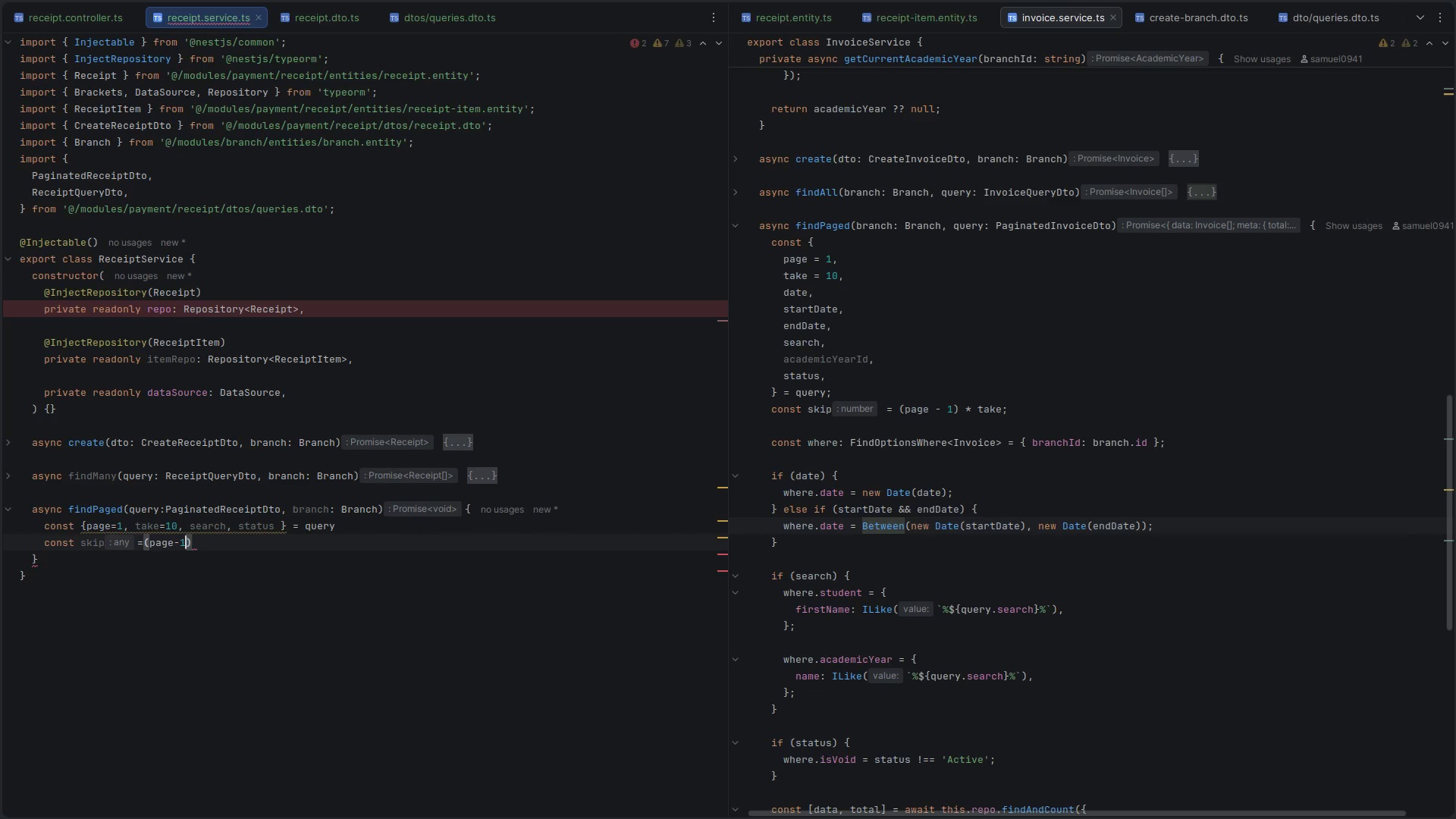 
key(ArrowRight)
 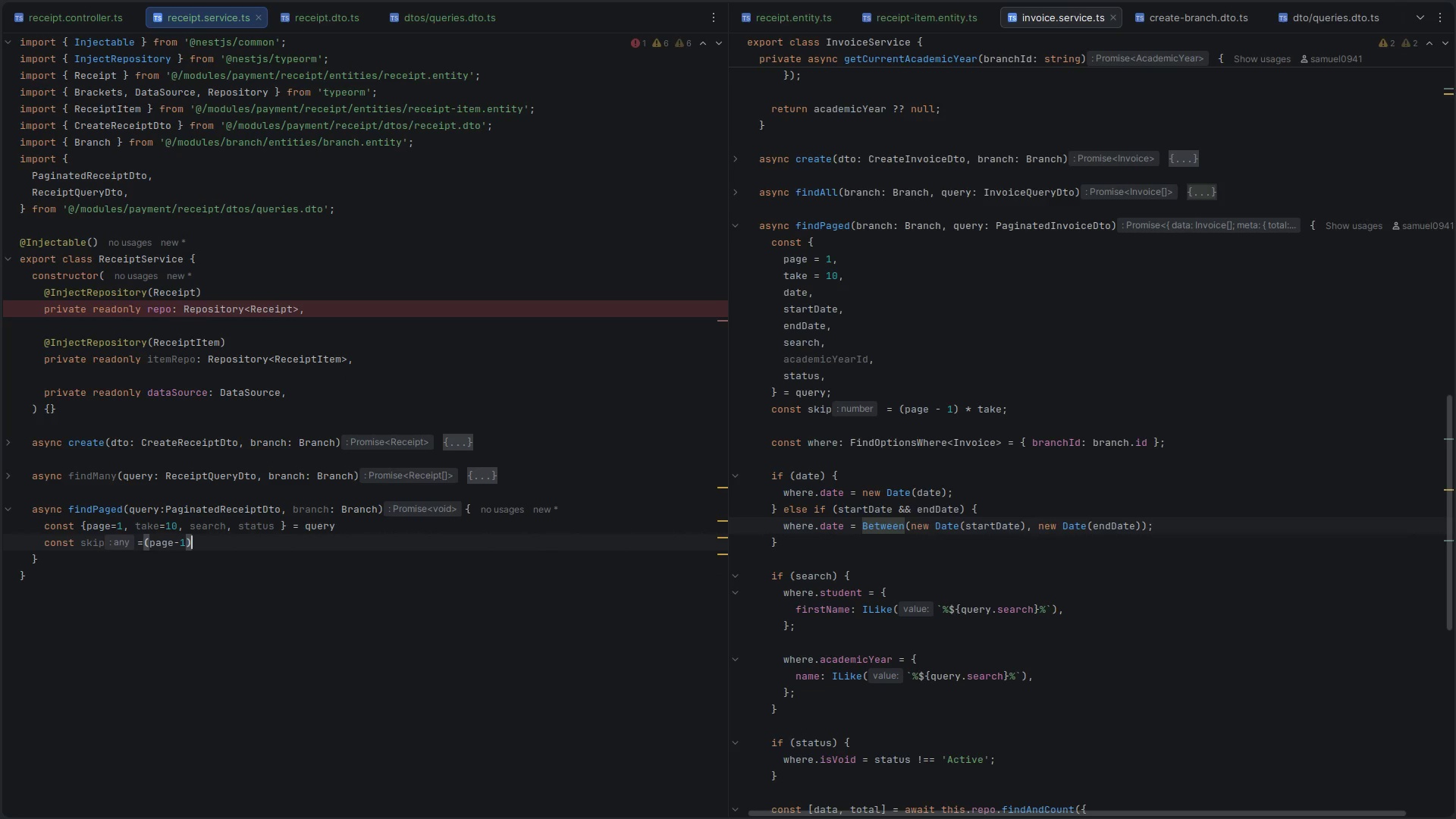 
type(*take)
key(Escape)
 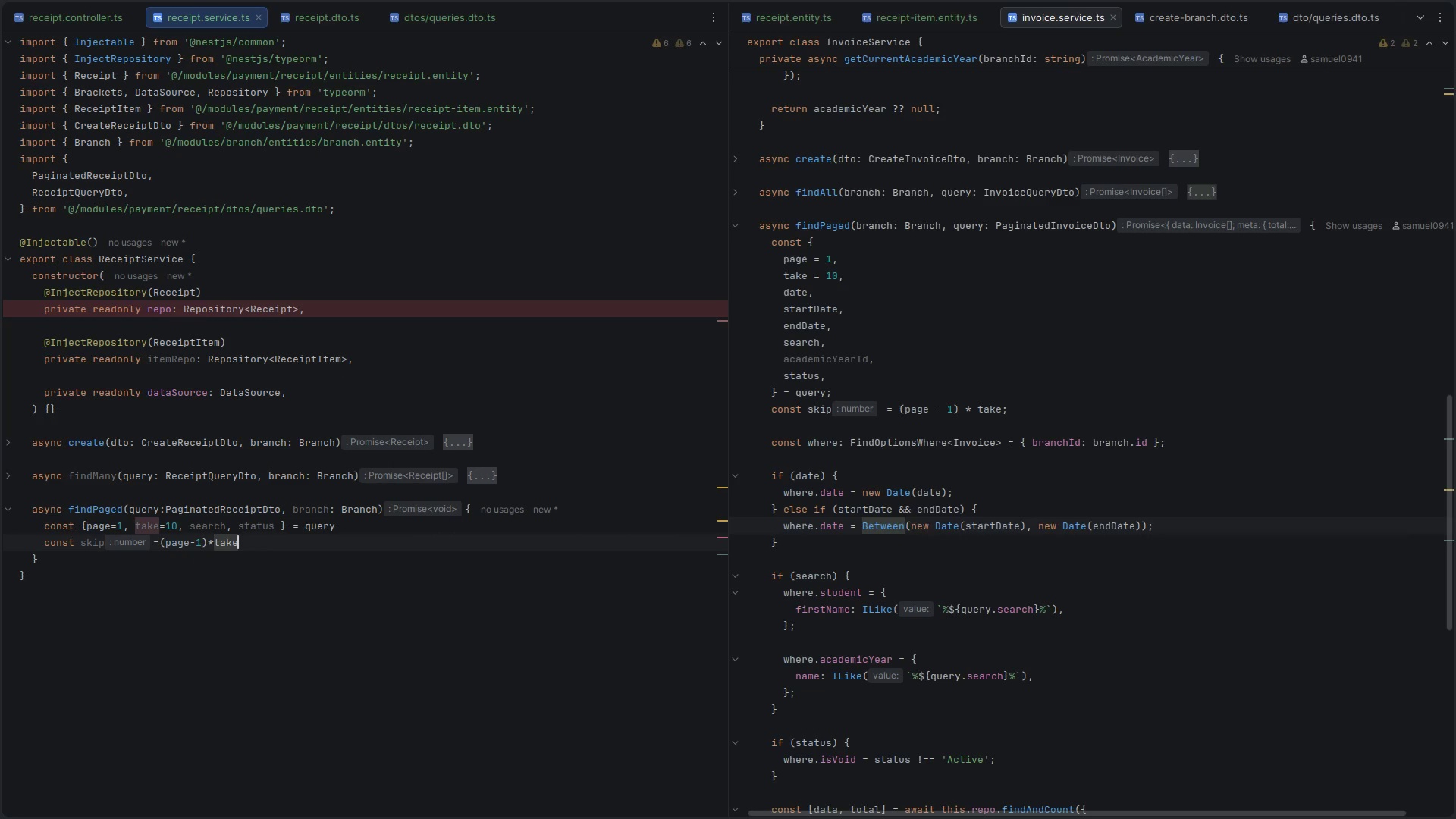 
key(Enter)
 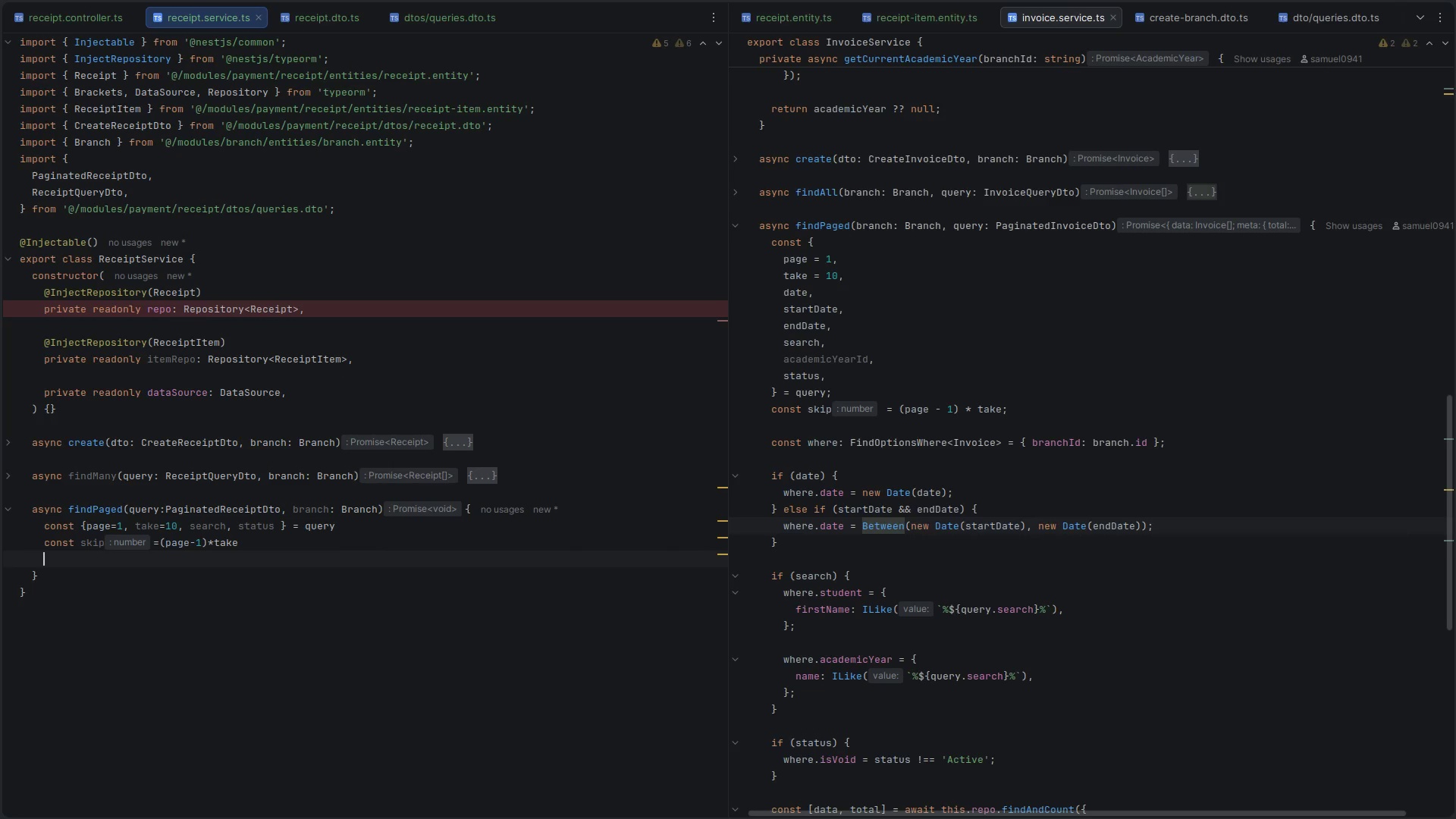 
key(Enter)
 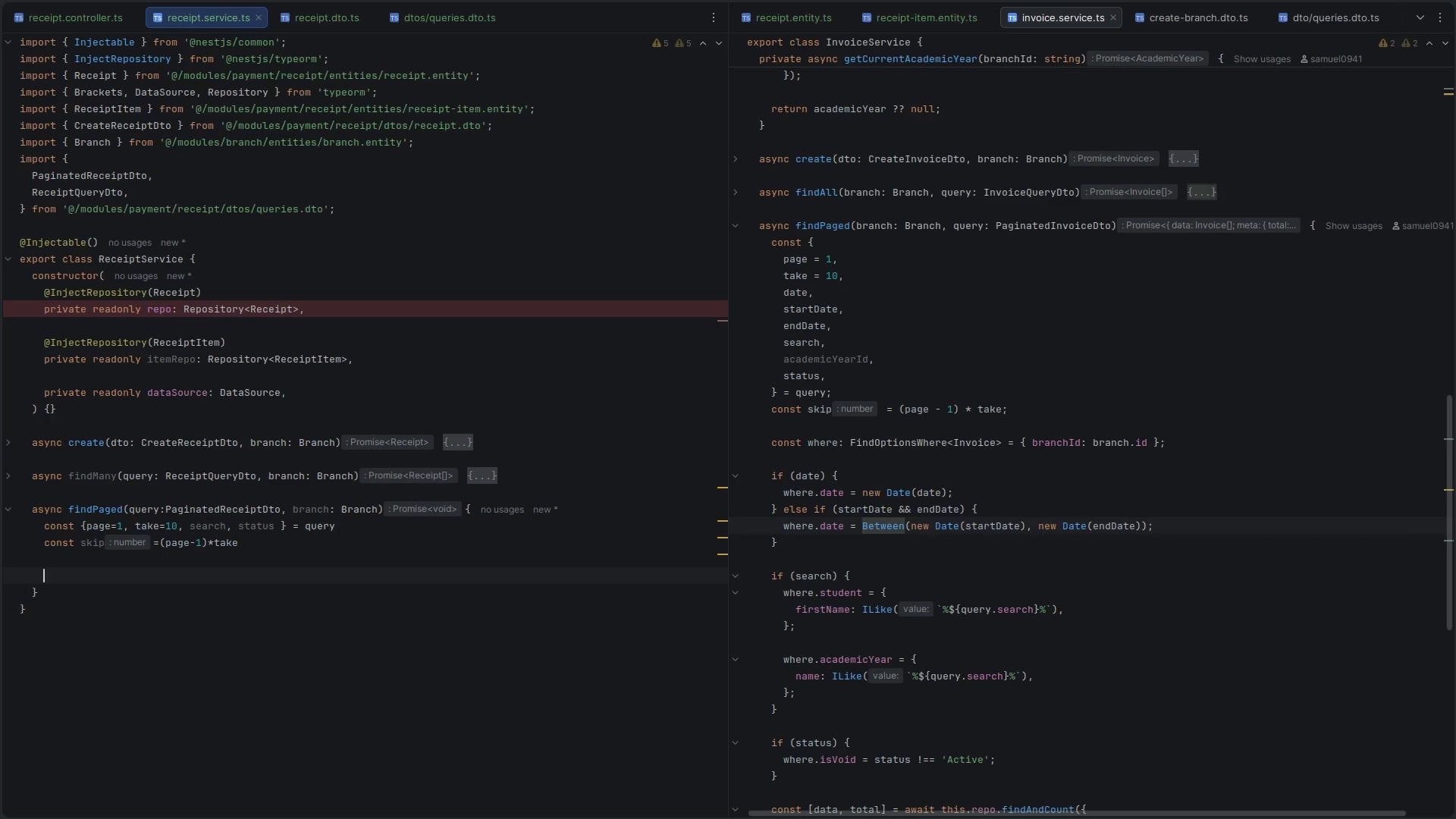 
type(const querb)
key(Backspace)
type(yBuilder = the.)
key(Backspace)
key(Backspace)
type(is.rep)
 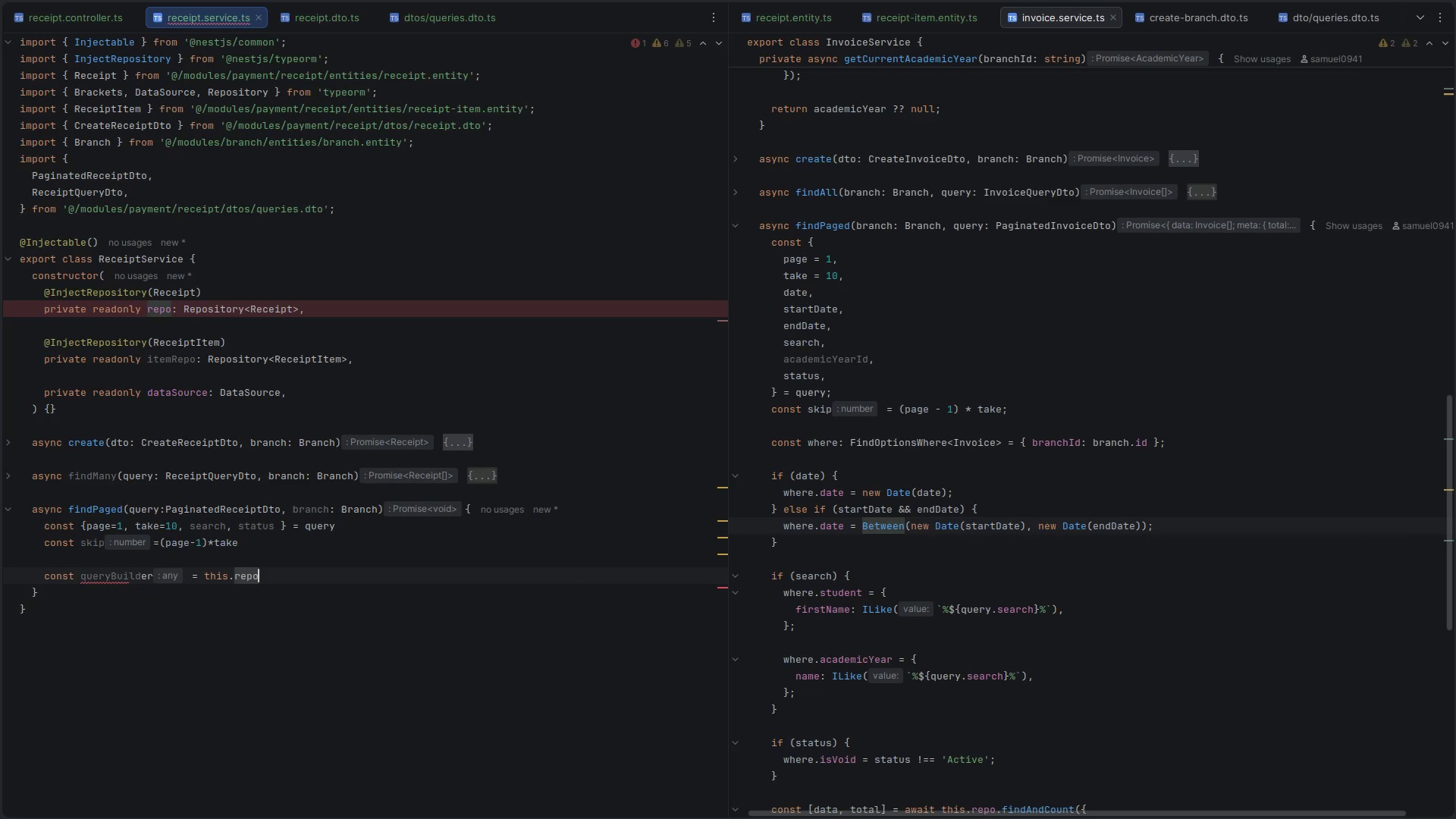 
 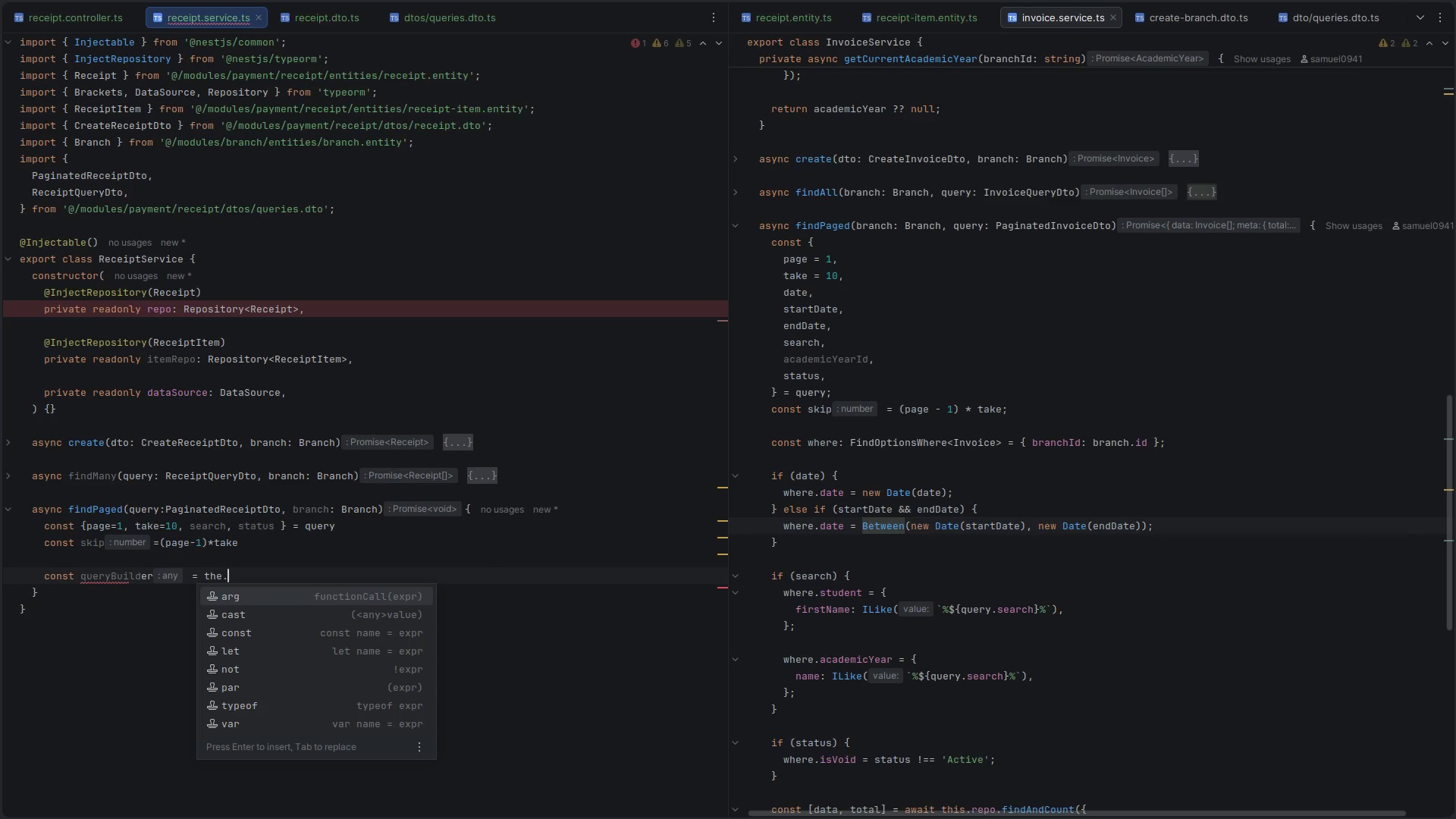 
key(Enter)
 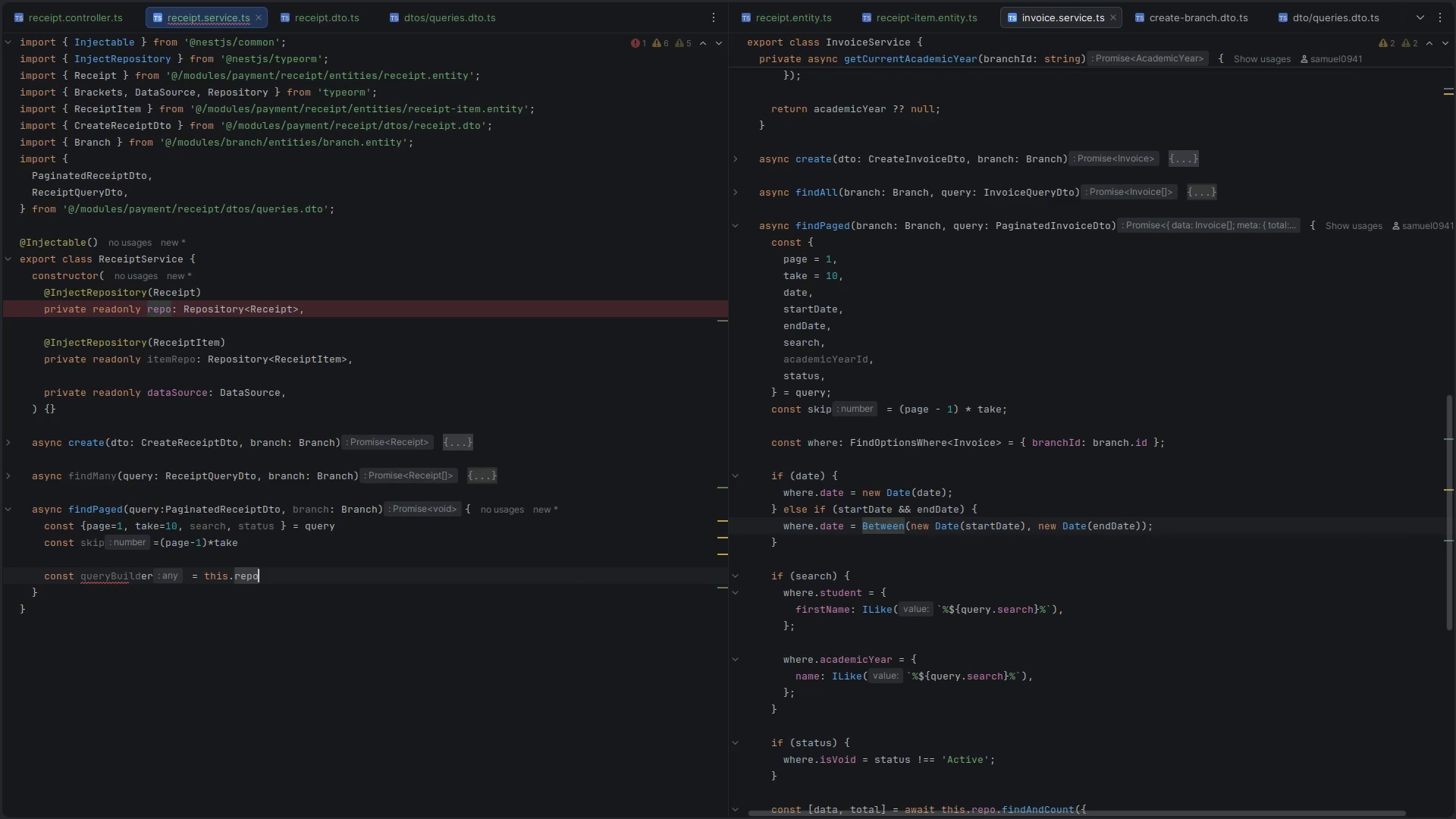 
type(.crea)
 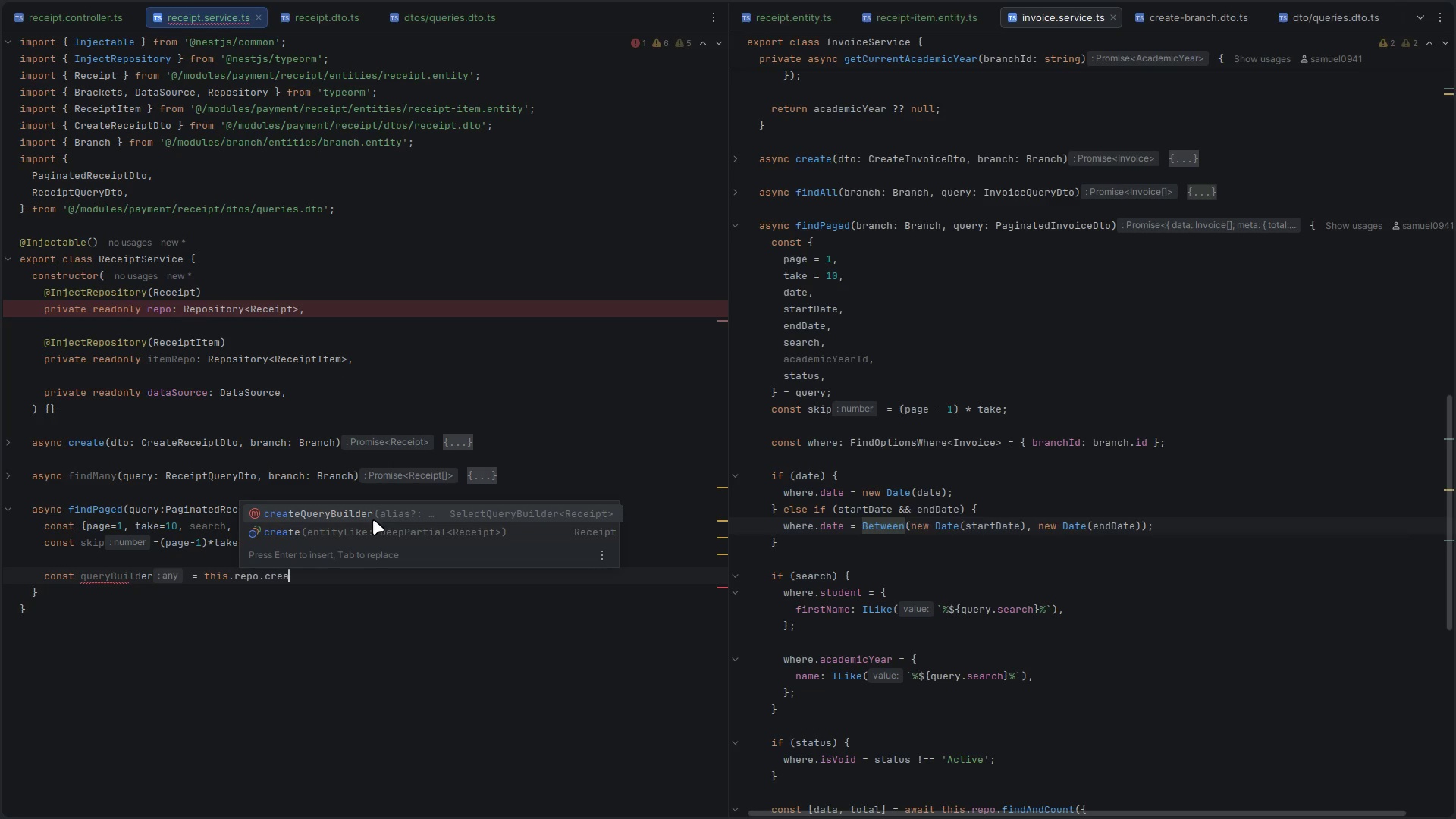 
key(Enter)
 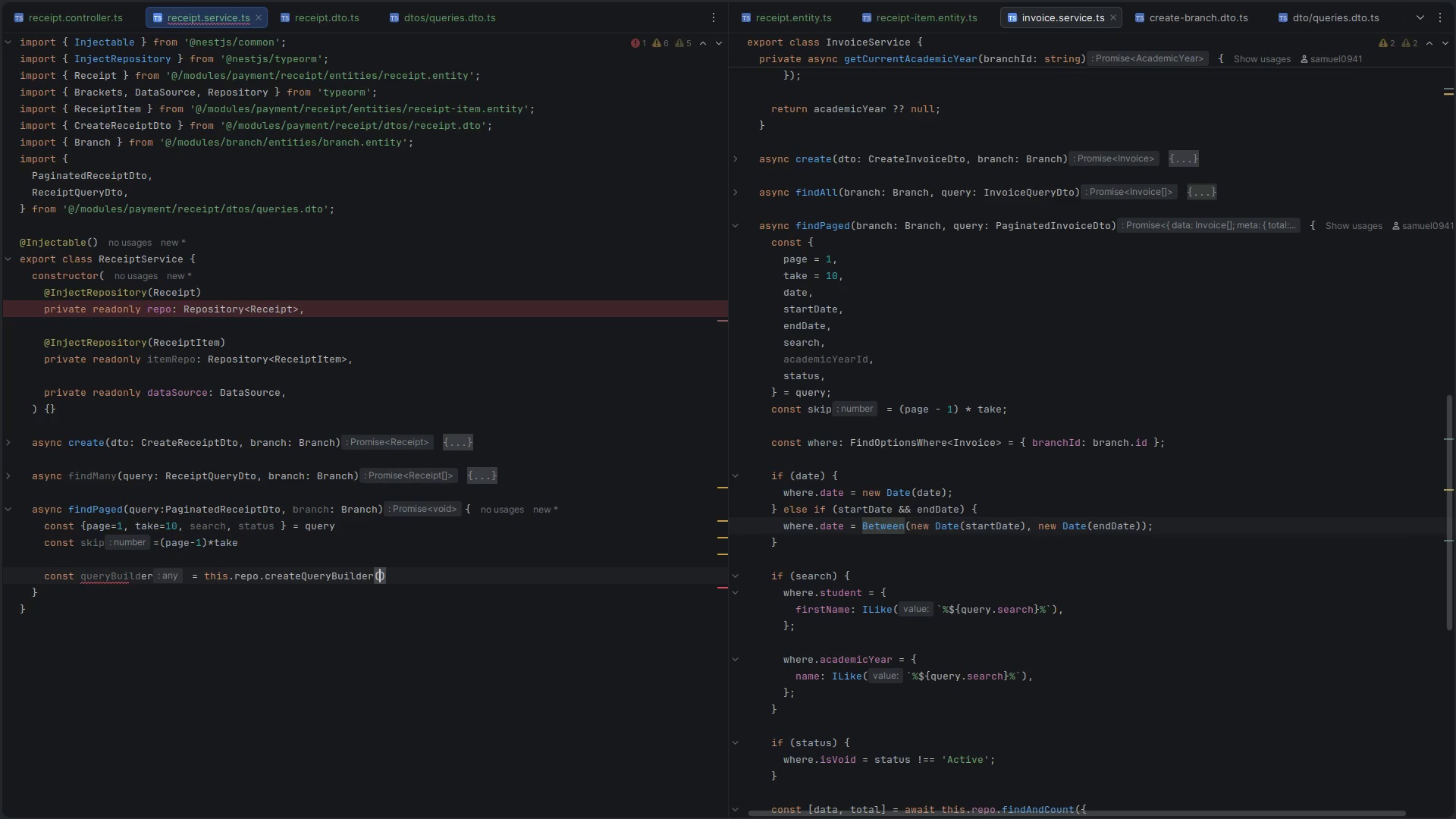 
type(()
key(Backspace)
type('receipt)
 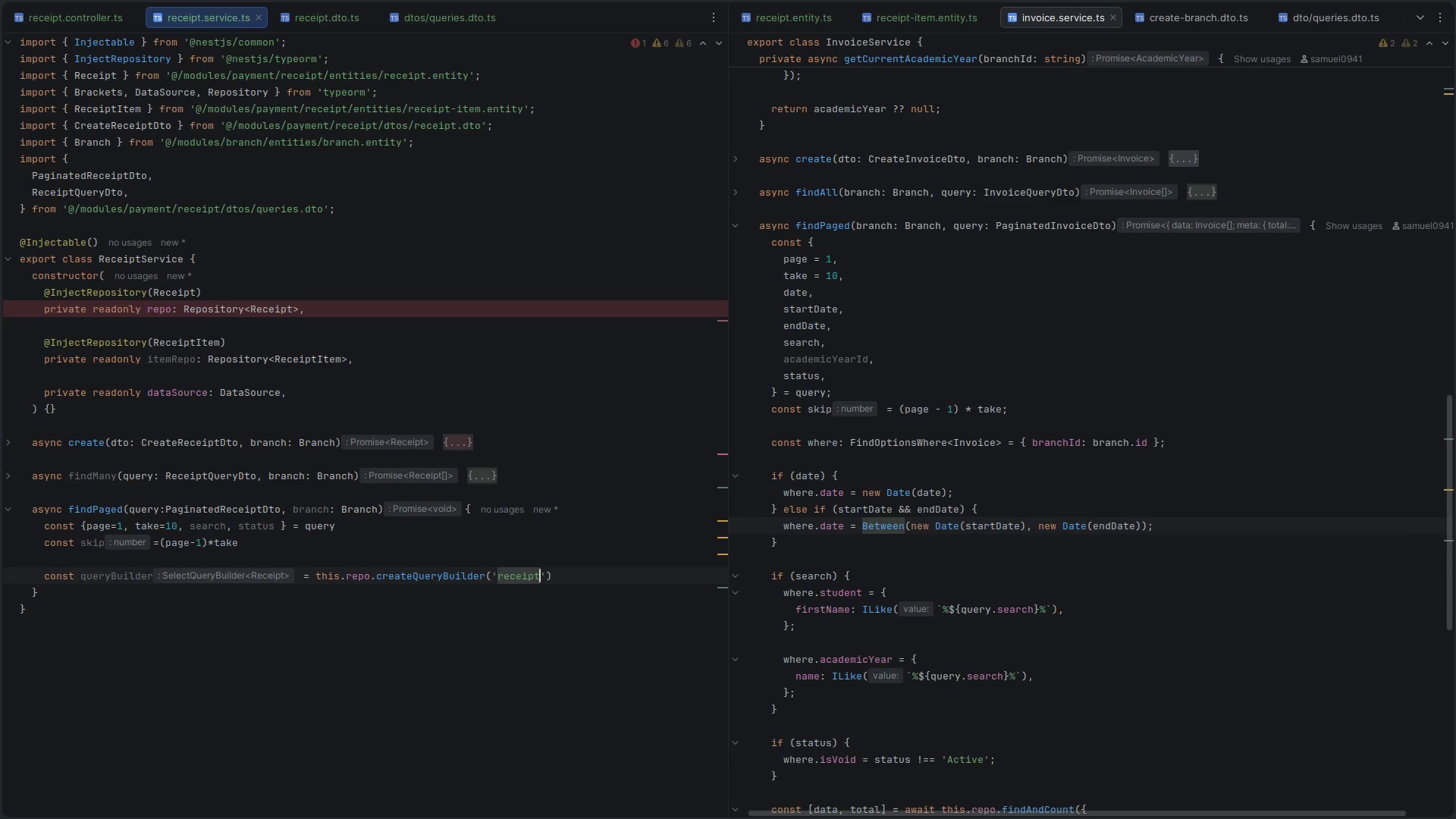 
key(ArrowRight)
 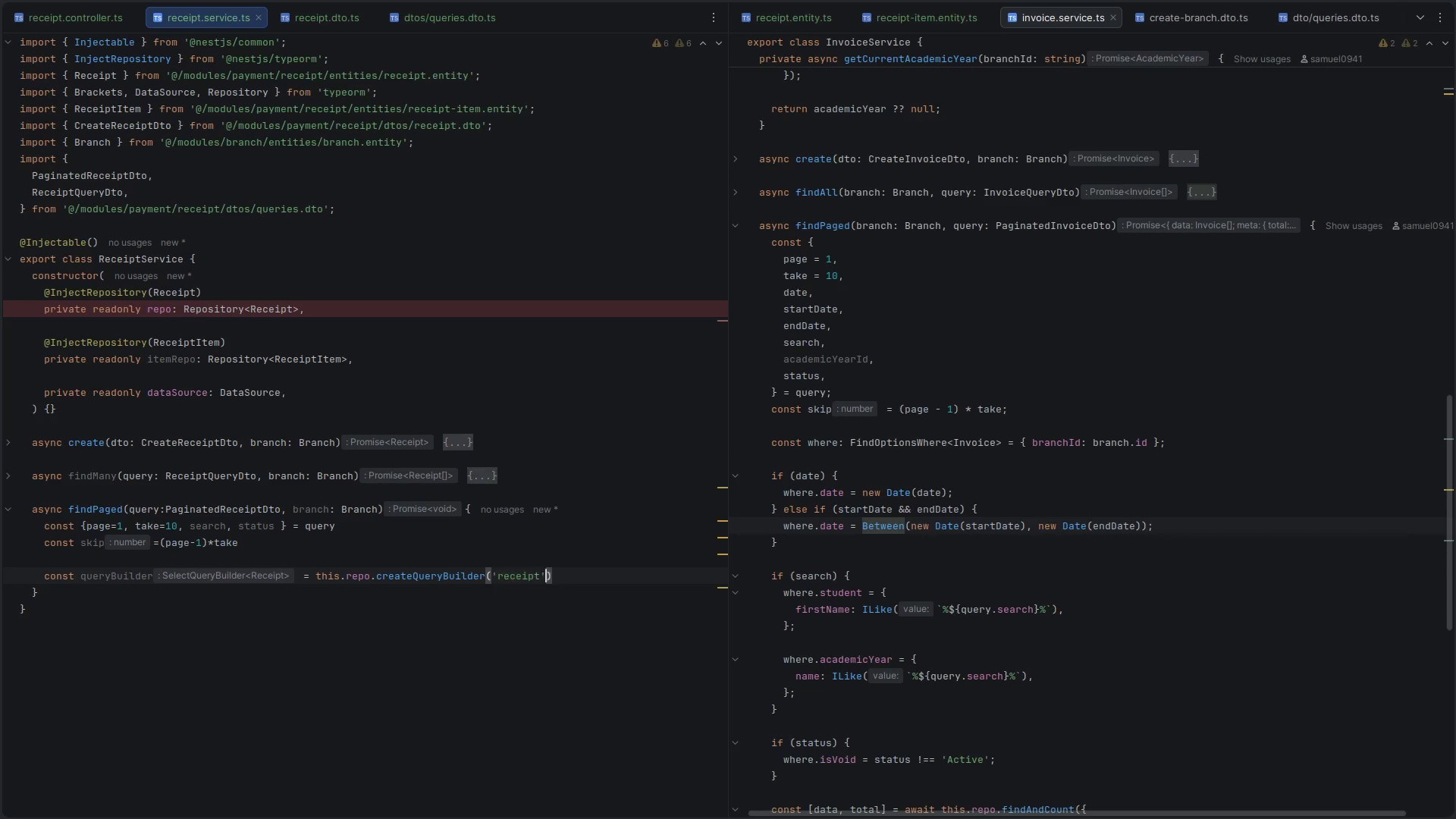 
key(ArrowRight)
 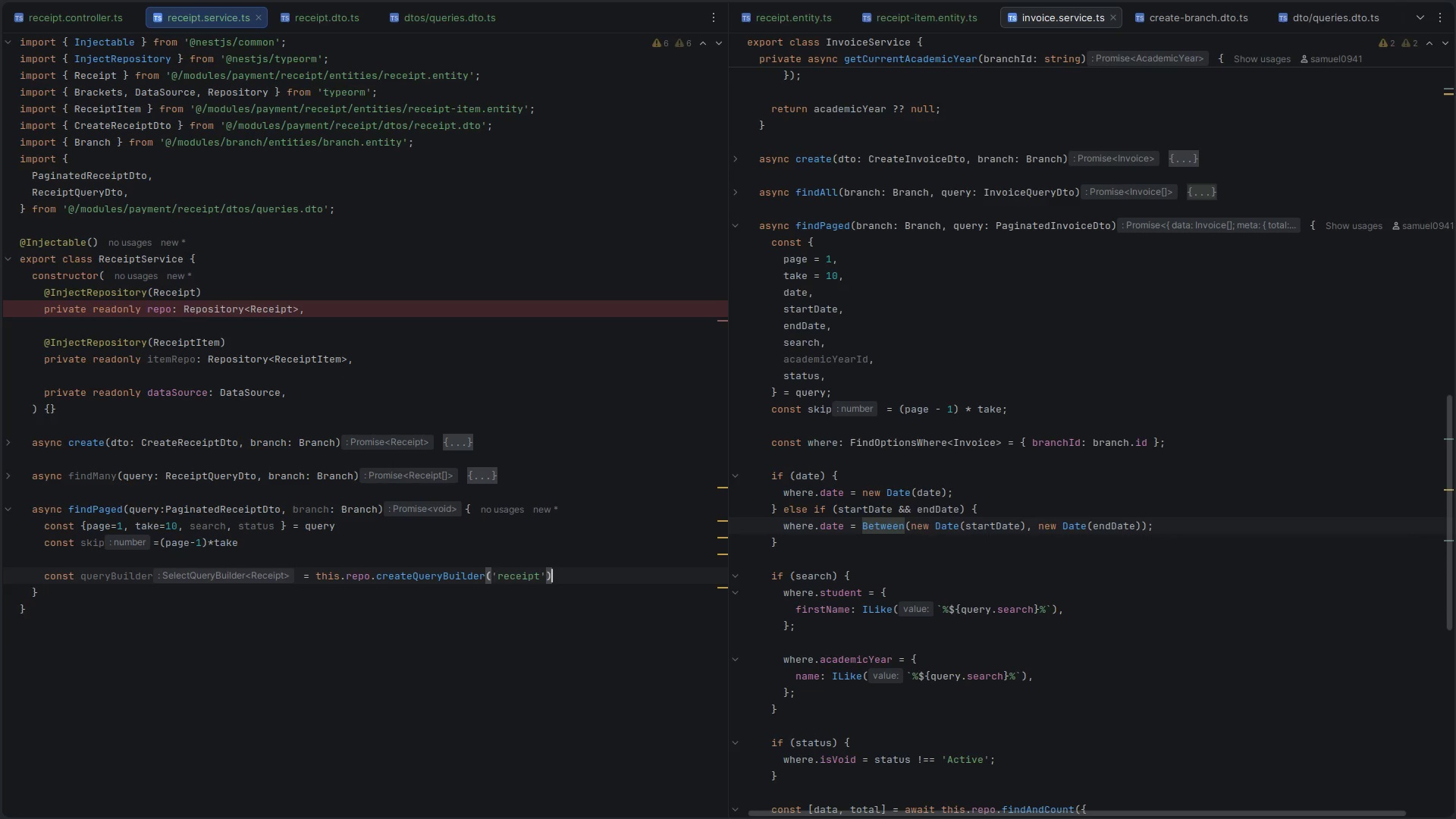 
key(Enter)
 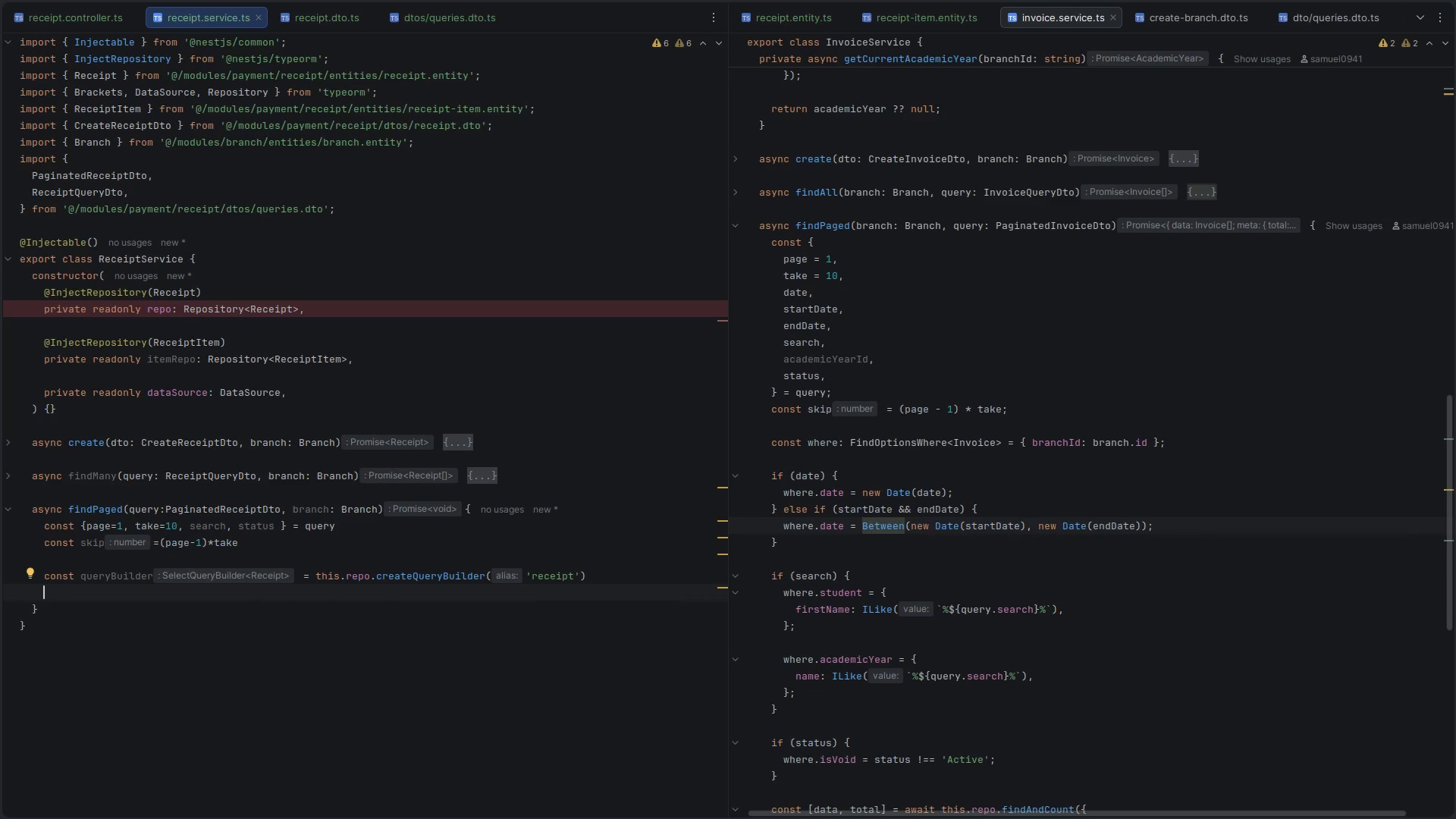 
wait(8.12)
 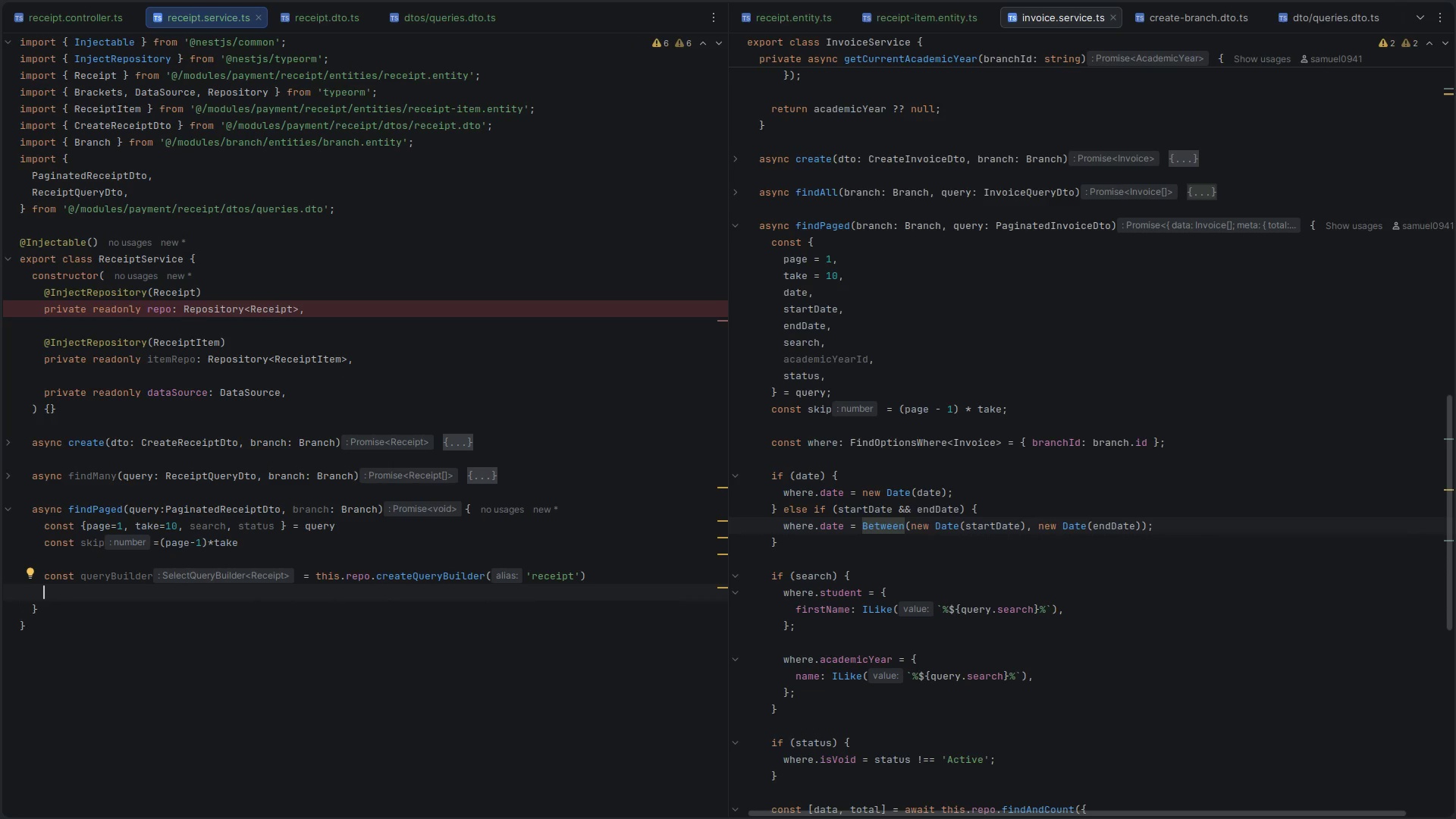 
left_click([8, 469])
 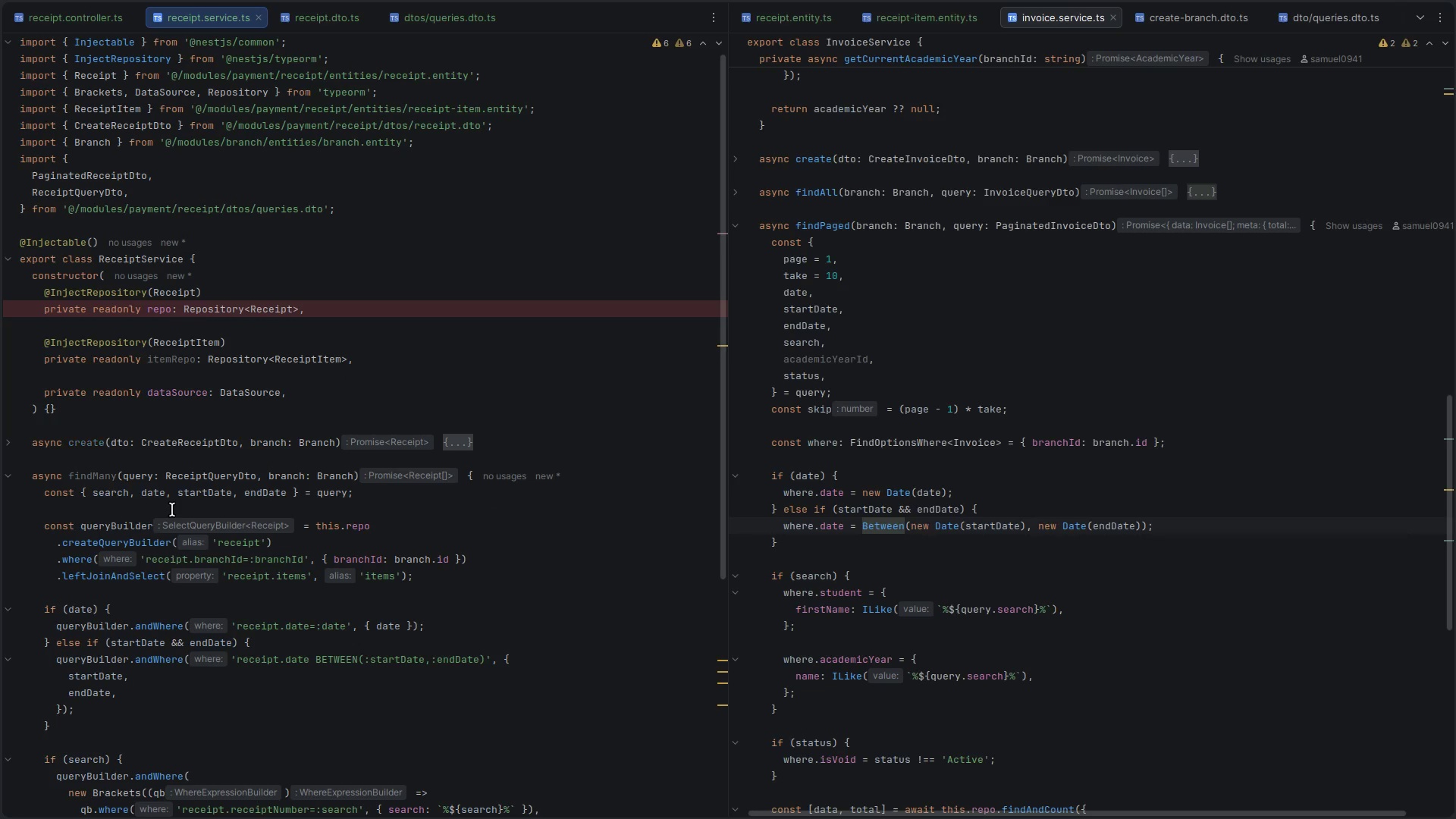 
scroll: coordinate [172, 510], scroll_direction: down, amount: 4.0
 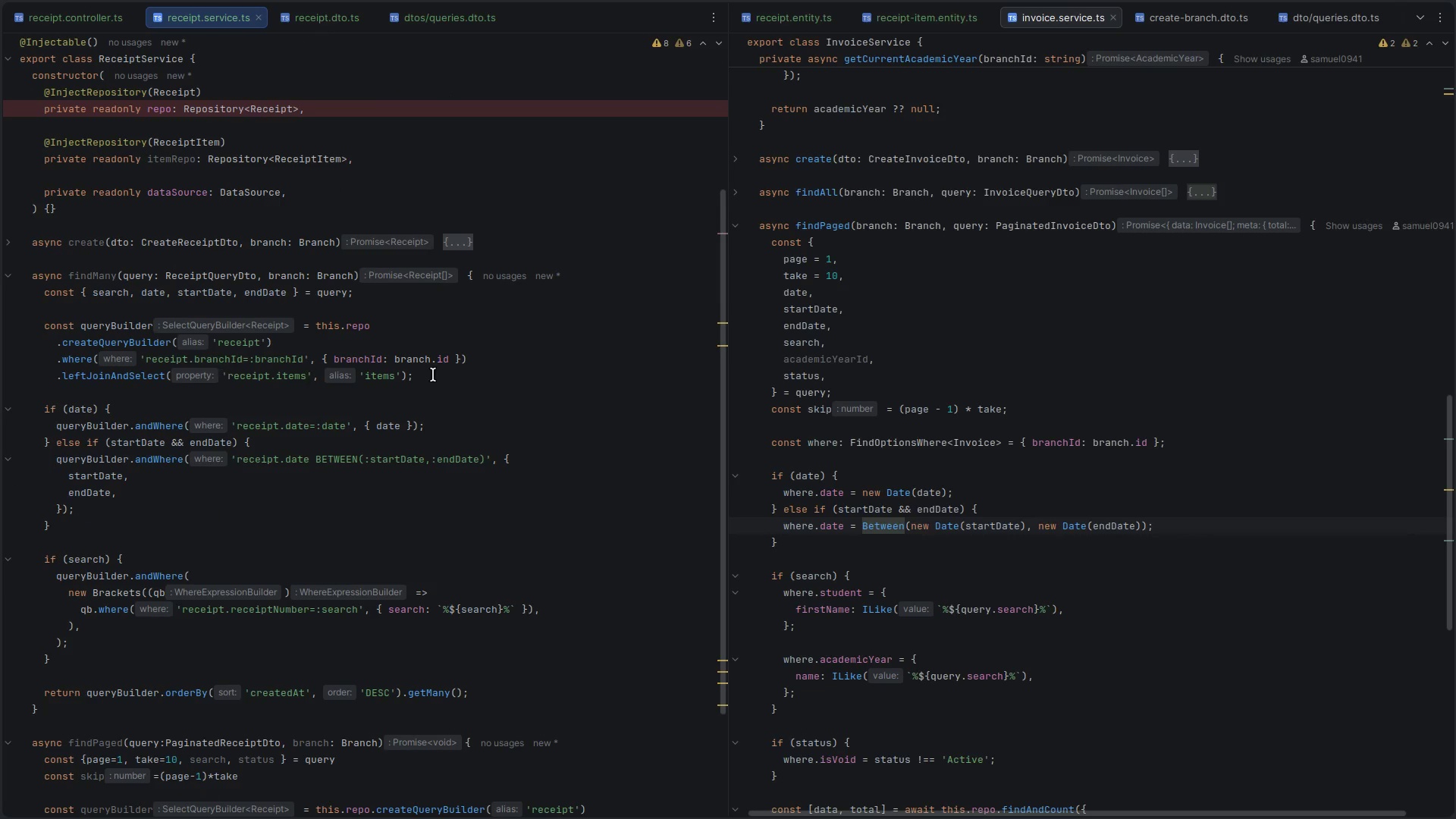 
left_click_drag(start_coordinate=[435, 375], to_coordinate=[55, 362])
 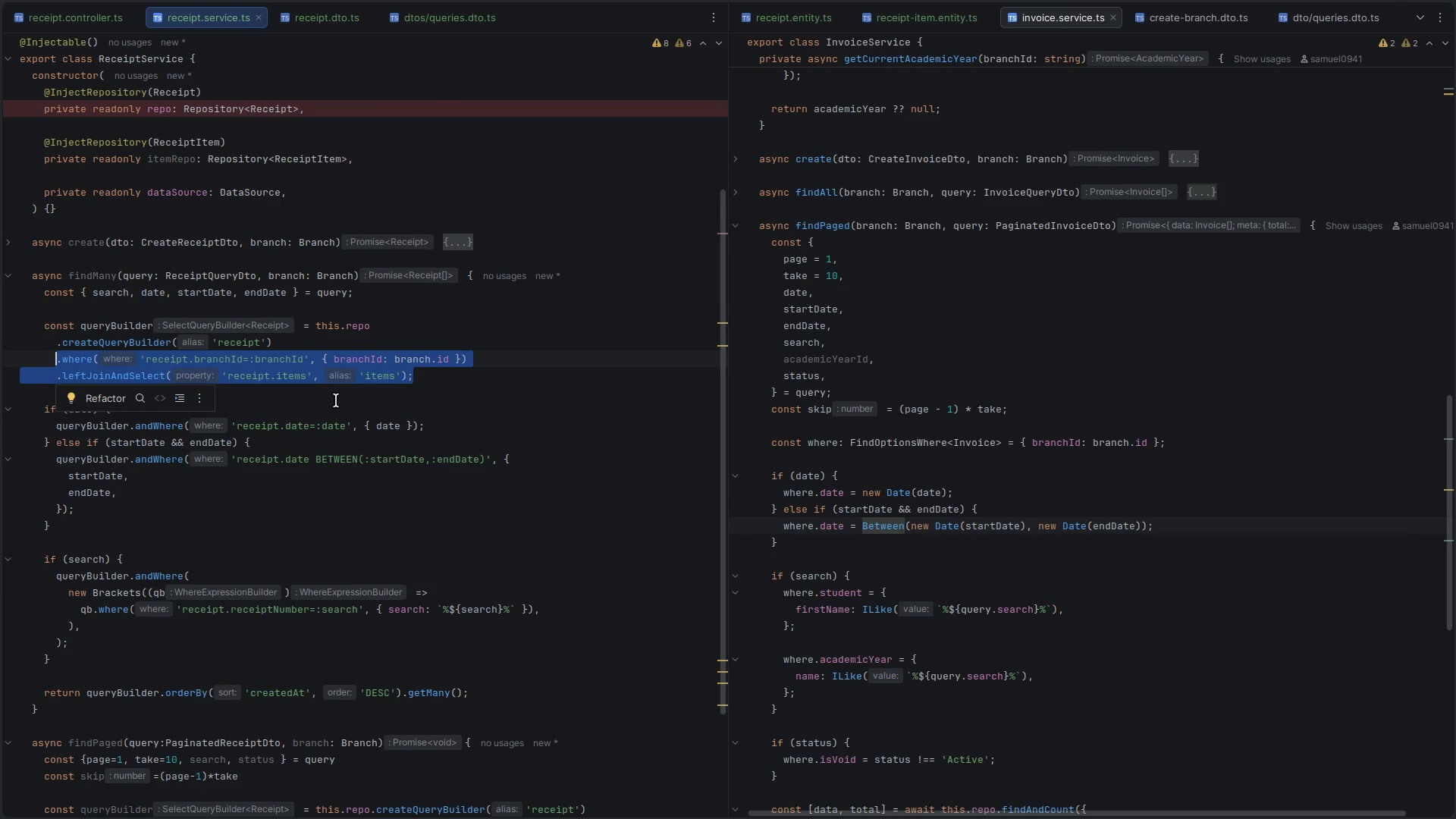 
key(Control+C)
 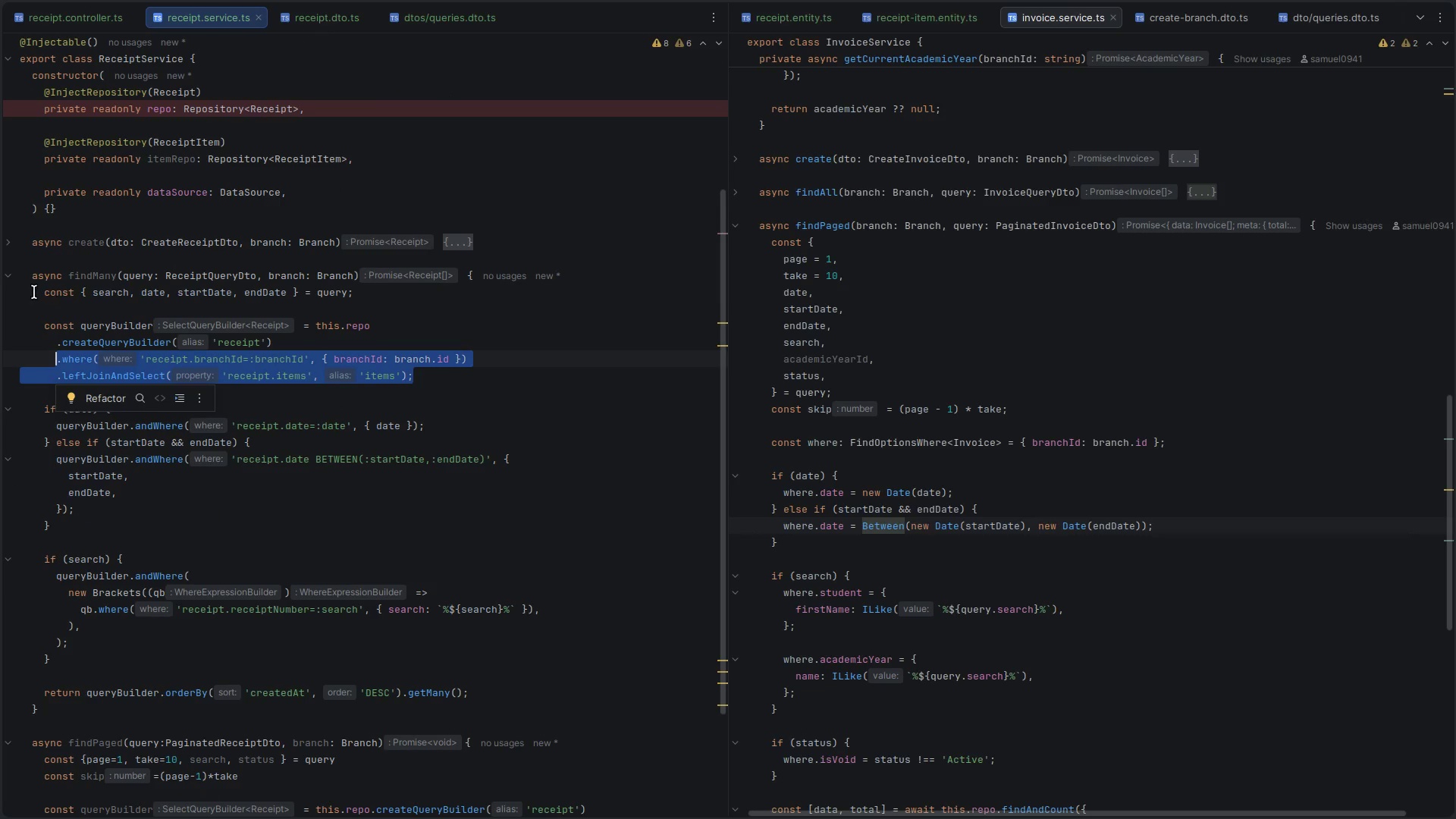 
key(Control+C)
 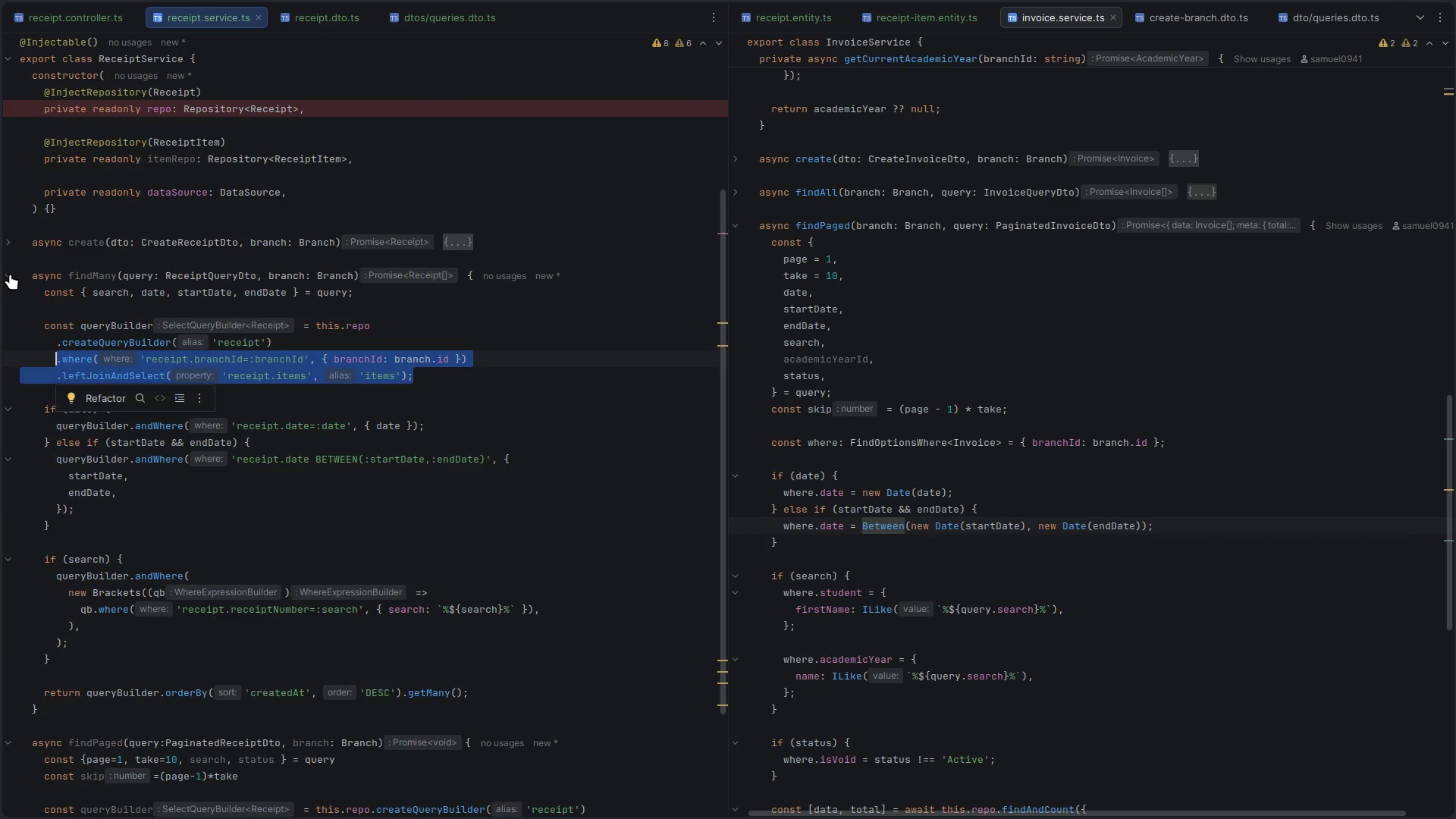 
left_click([10, 274])
 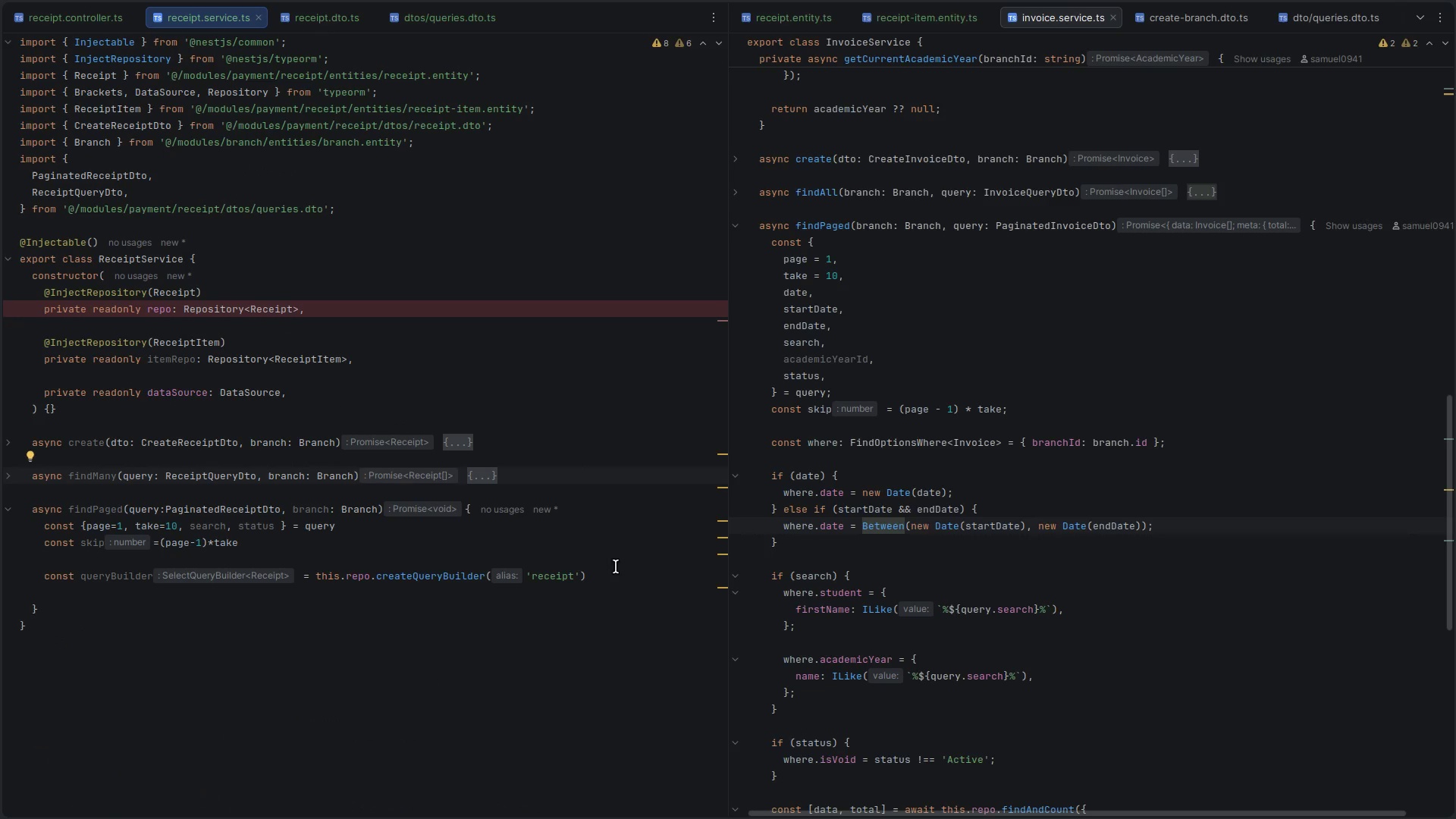 
left_click([631, 569])
 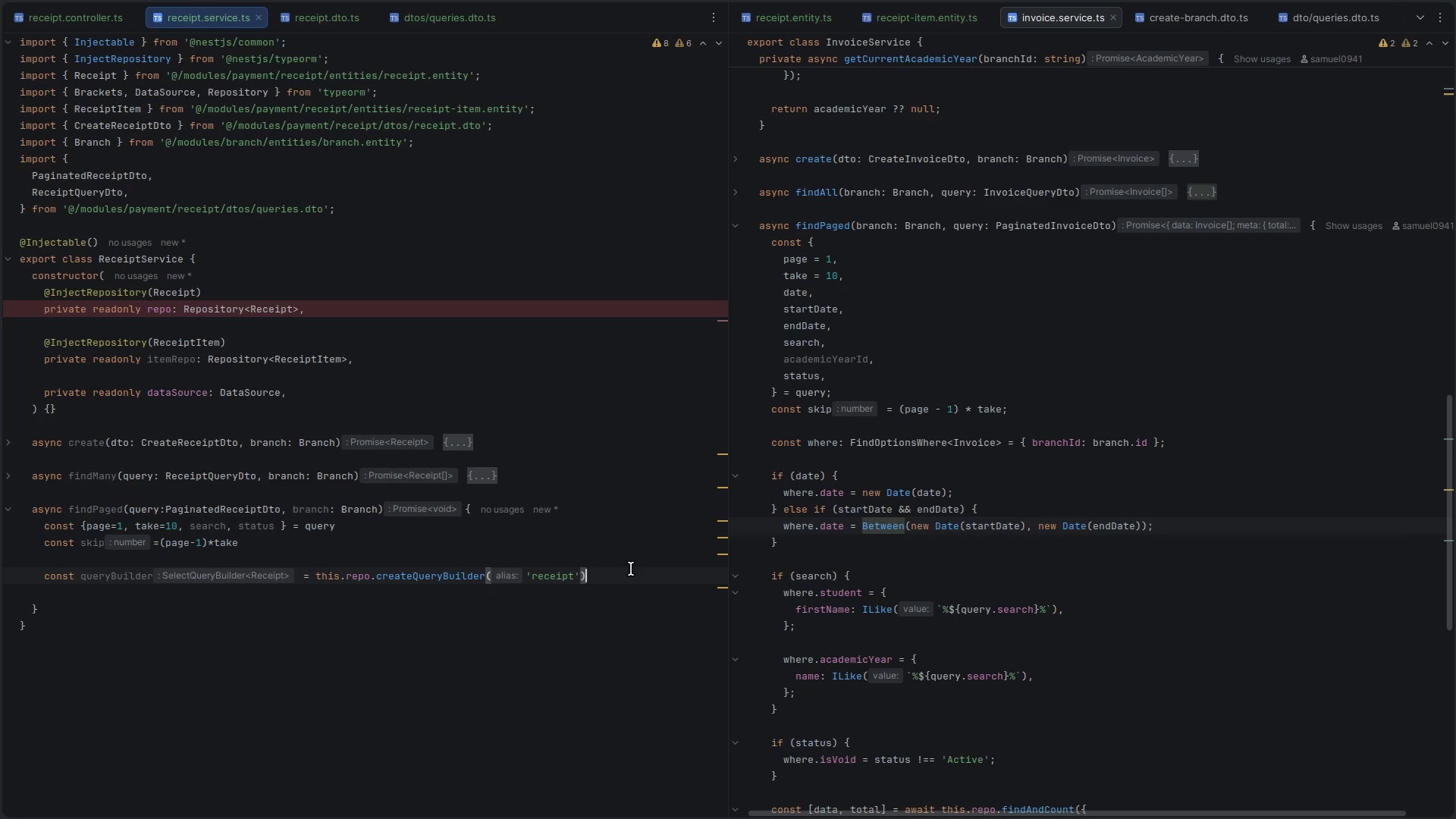 
key(Enter)
 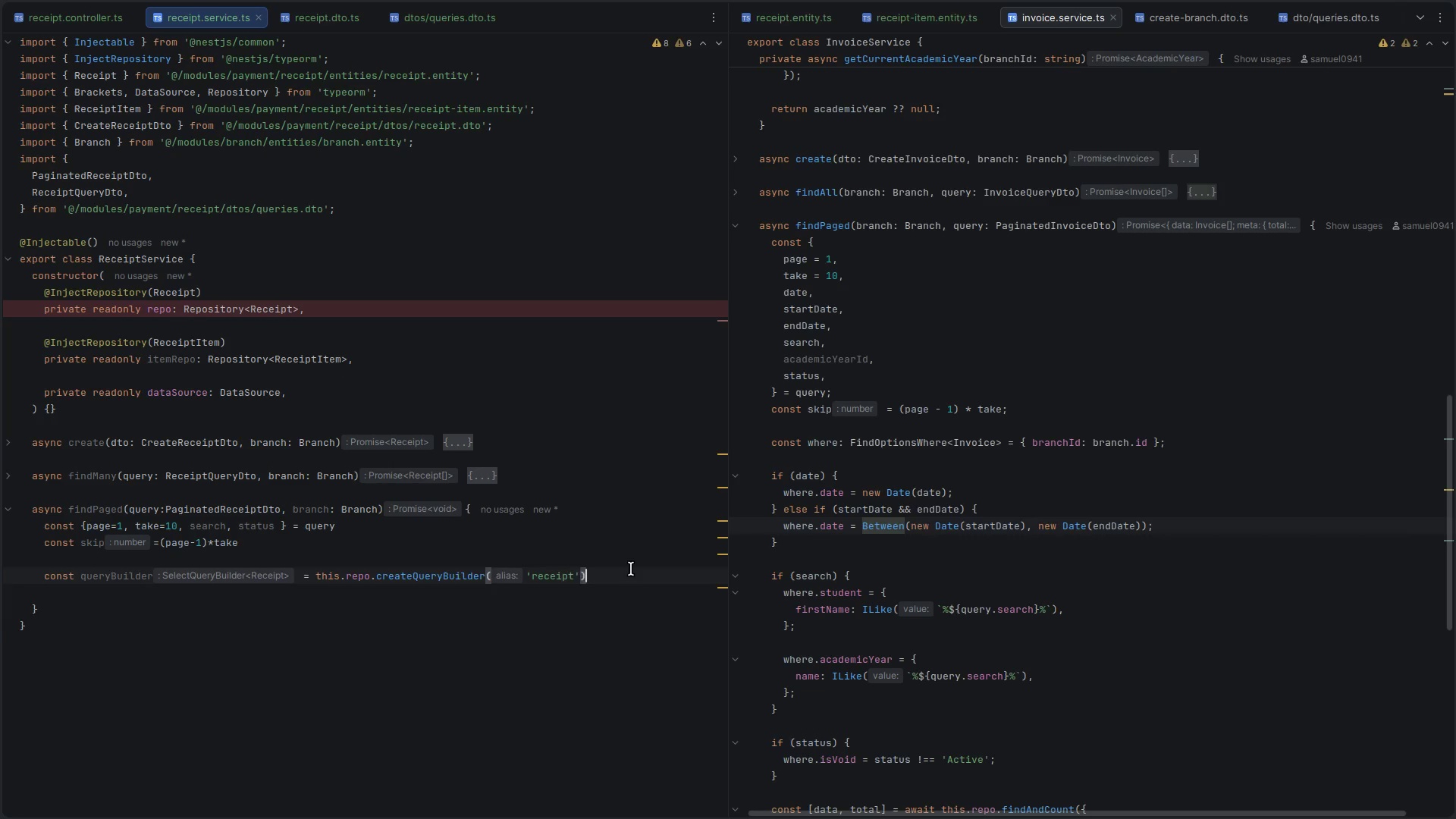 
key(Control+ControlLeft)
 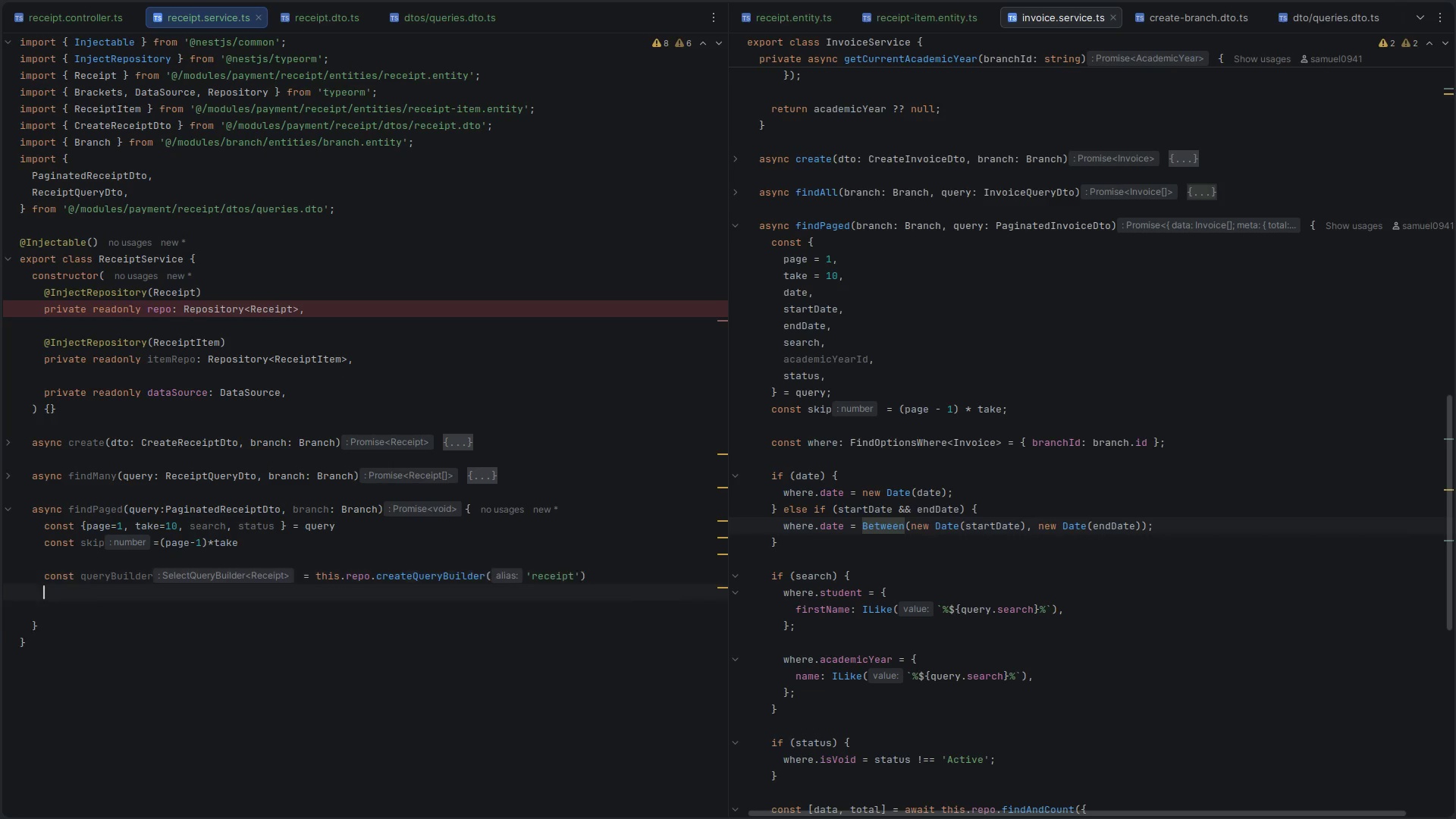 
key(Control+V)
 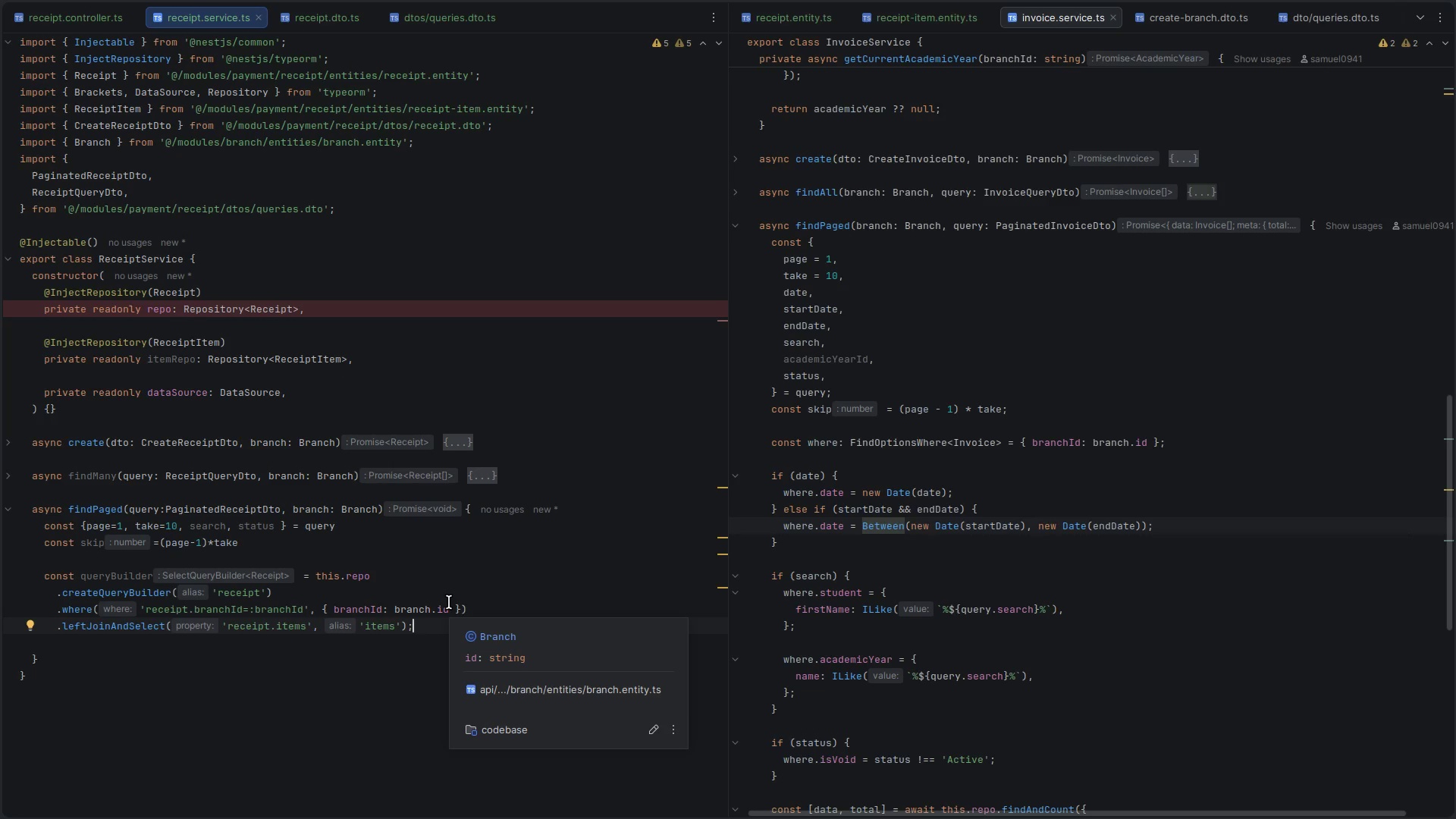 
wait(6.35)
 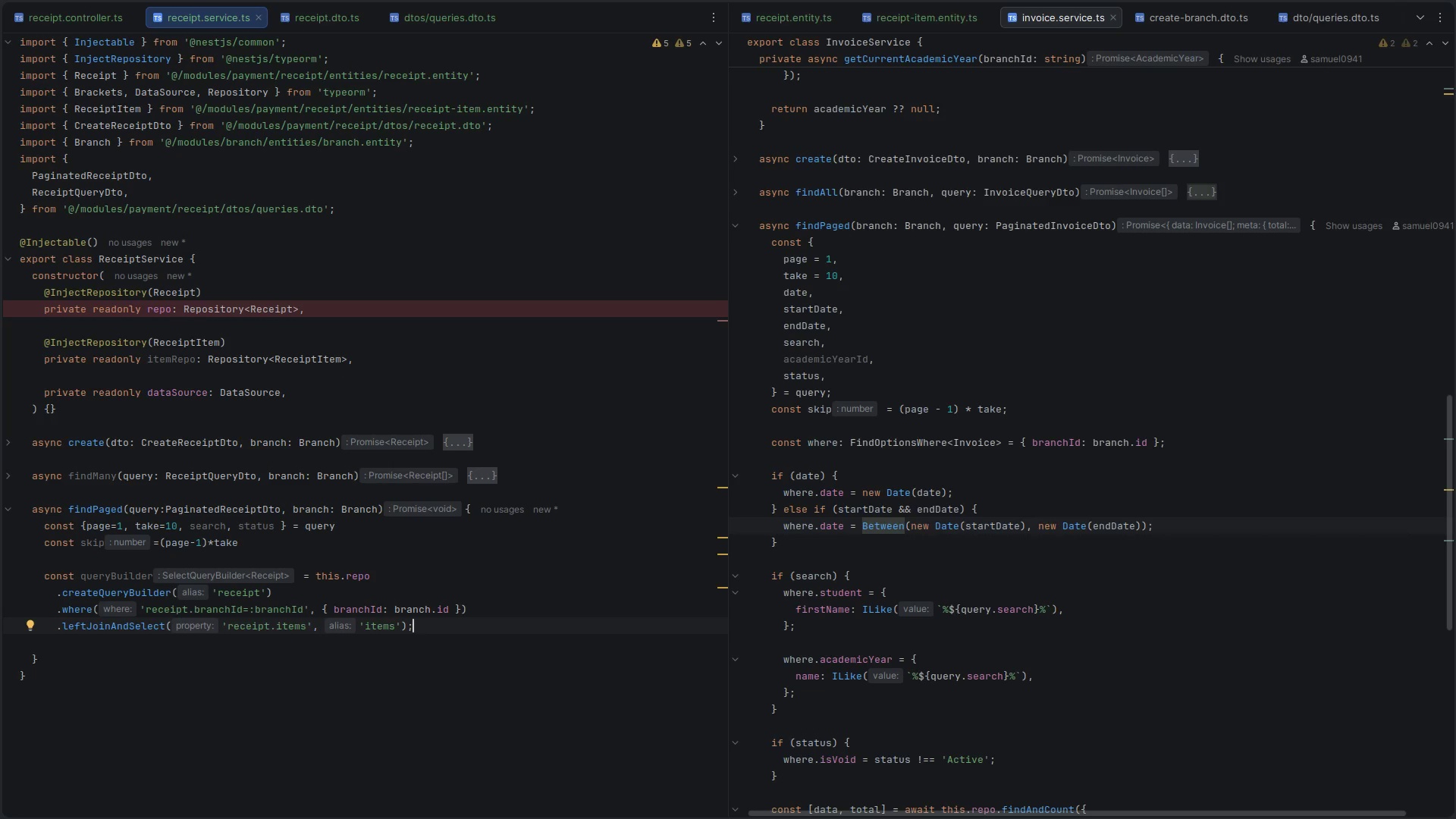 
key(Enter)
 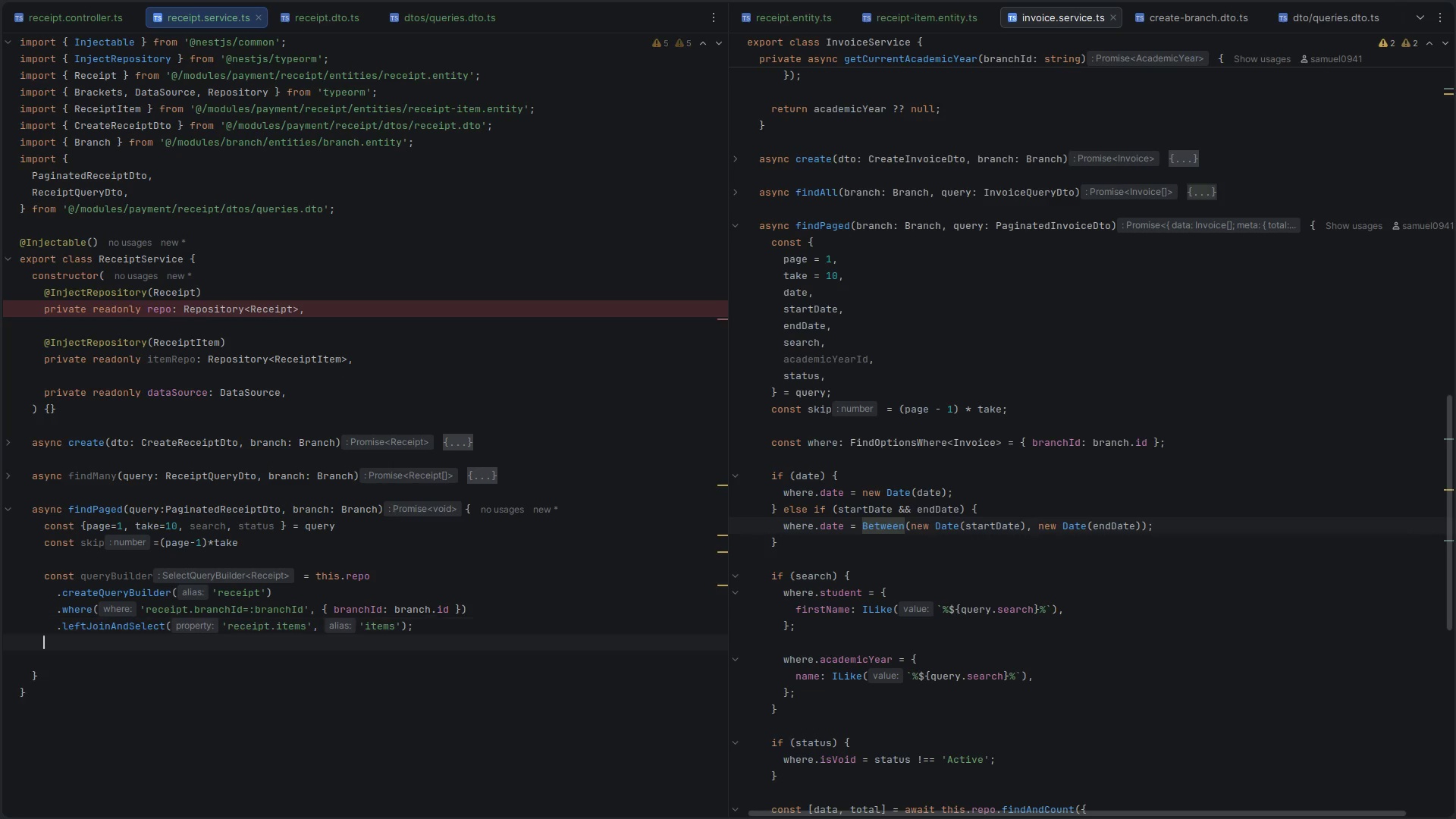 
key(Enter)
 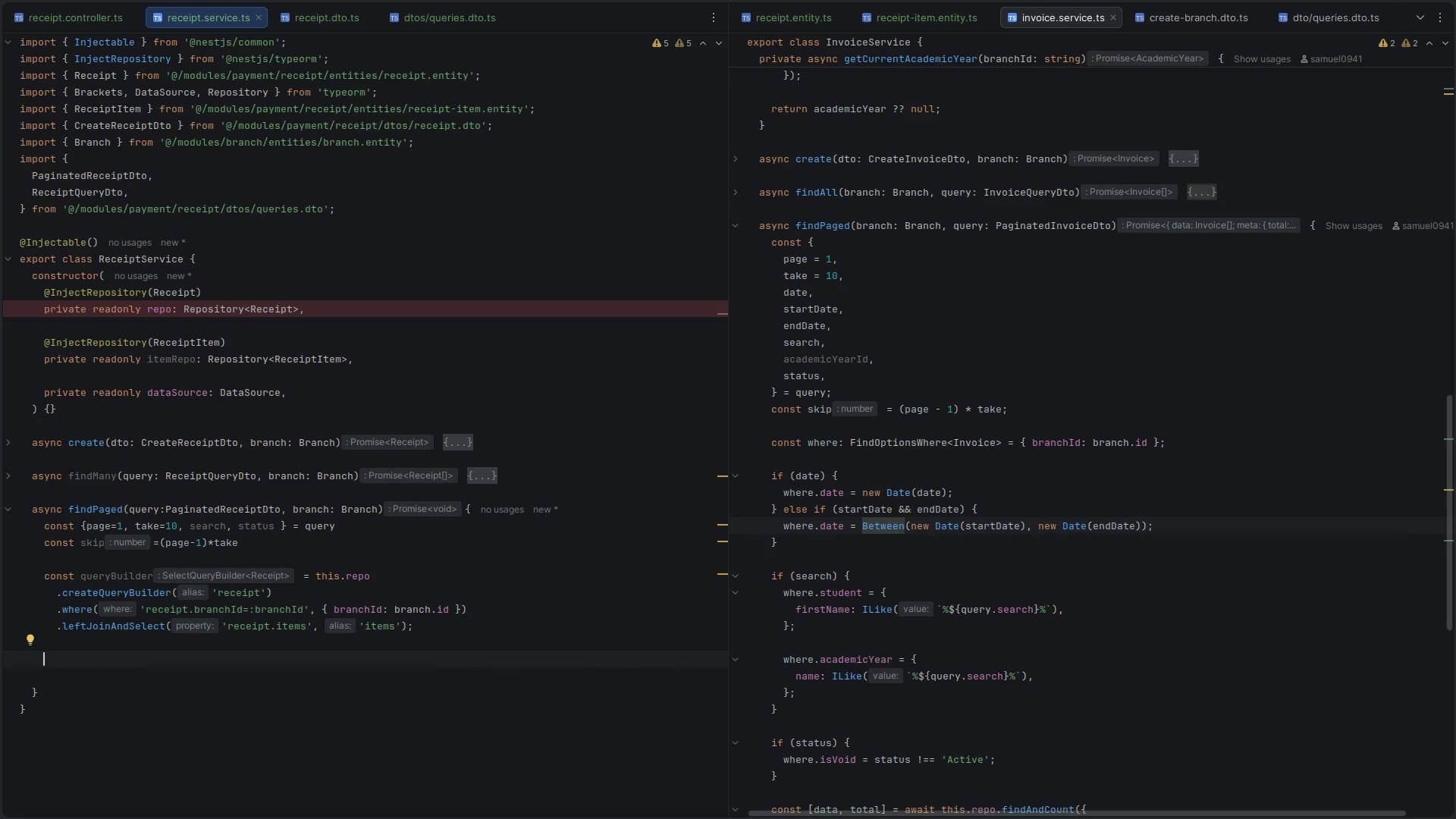 
type(if()
 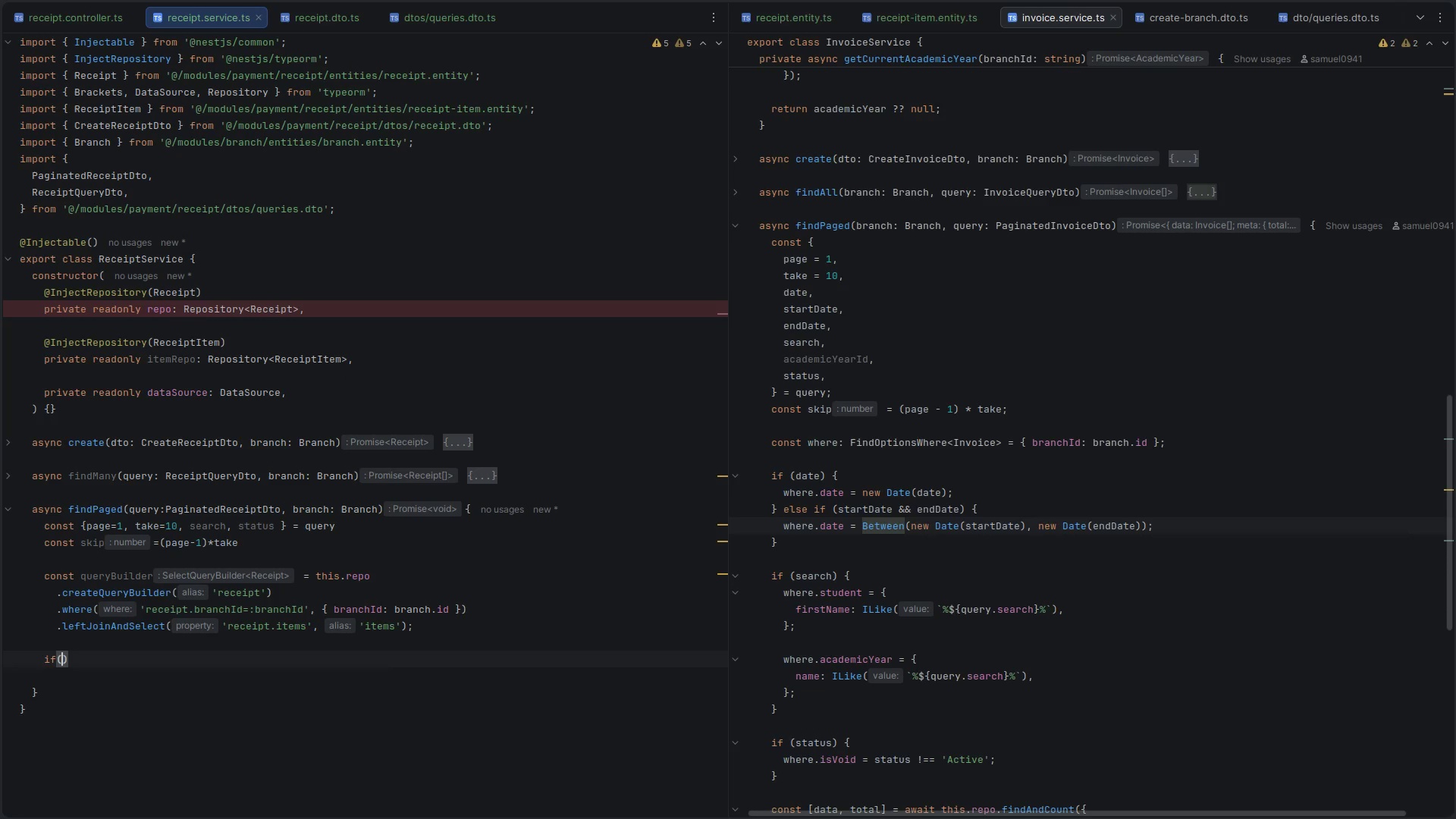 
key(Control+Z)
 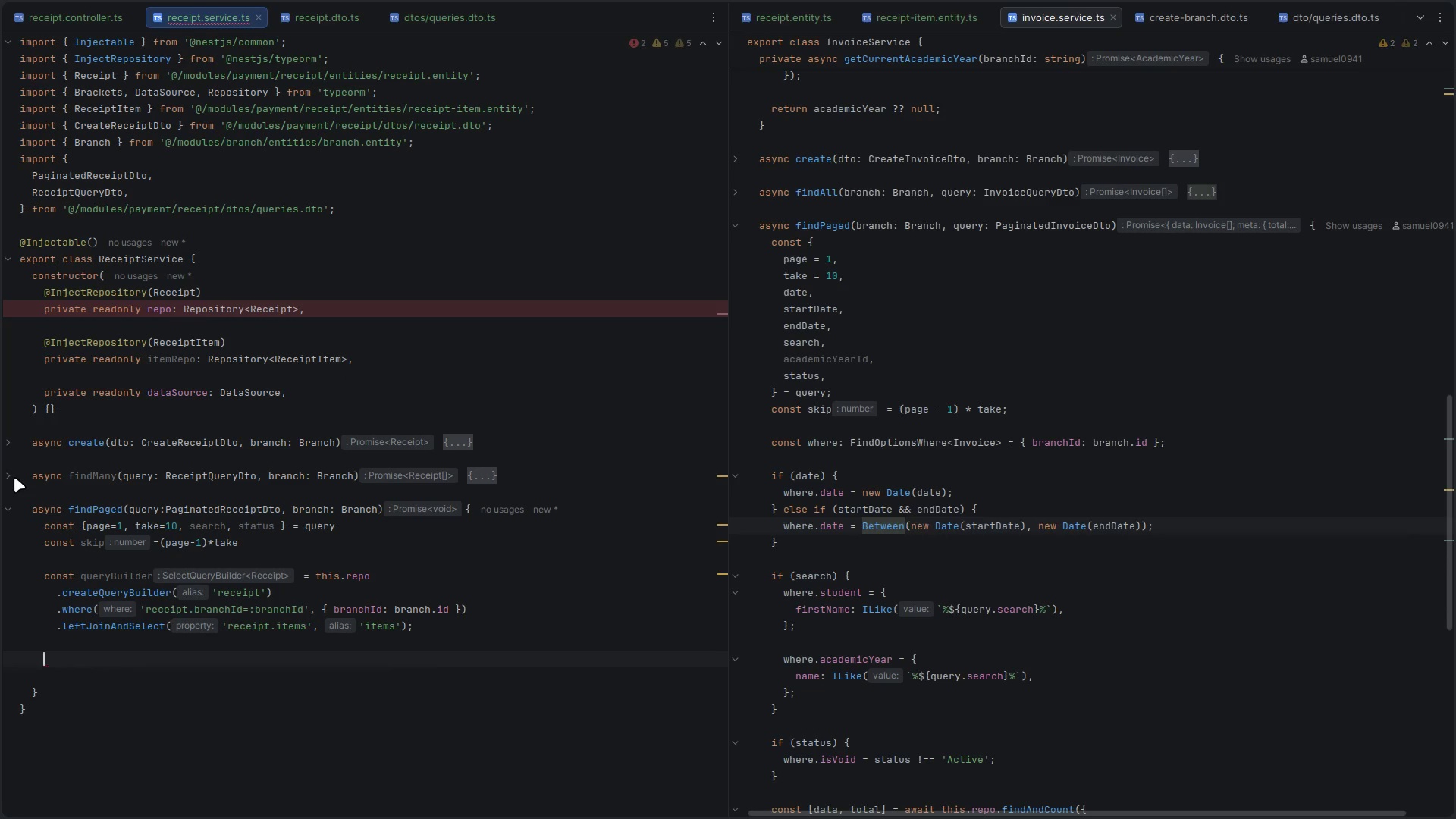 
left_click([14, 477])
 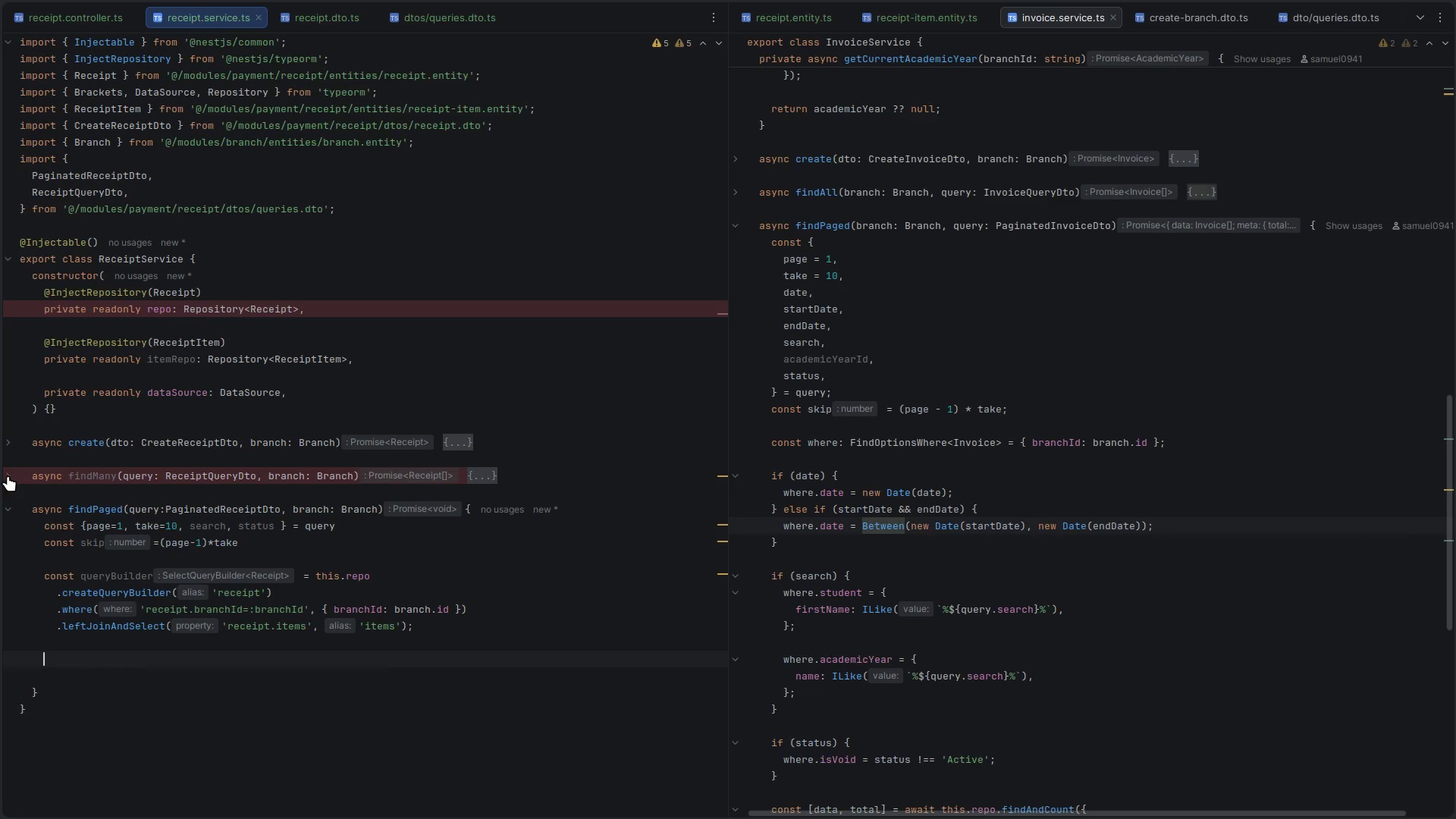 
left_click([15, 475])
 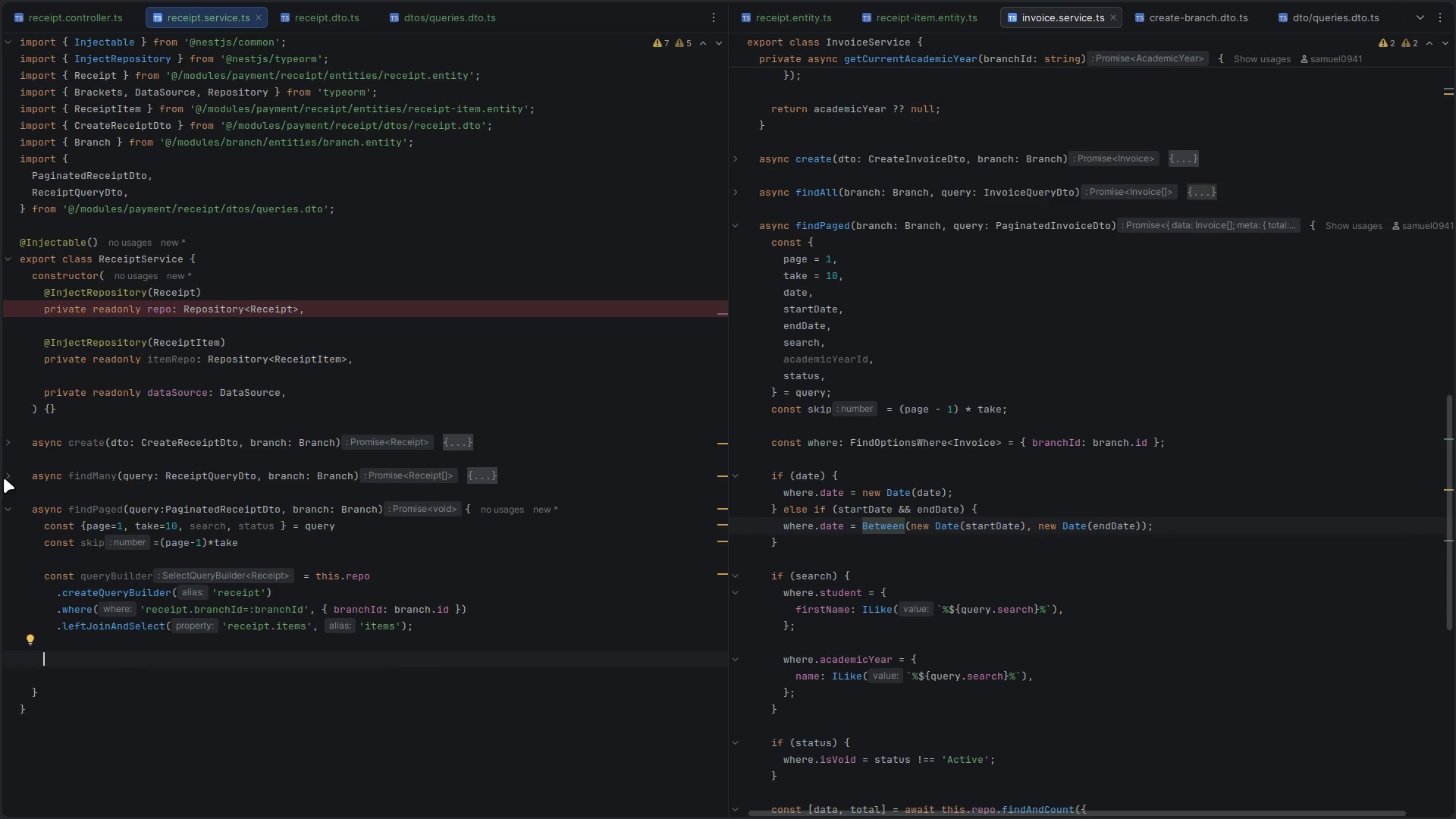 
left_click([8, 476])
 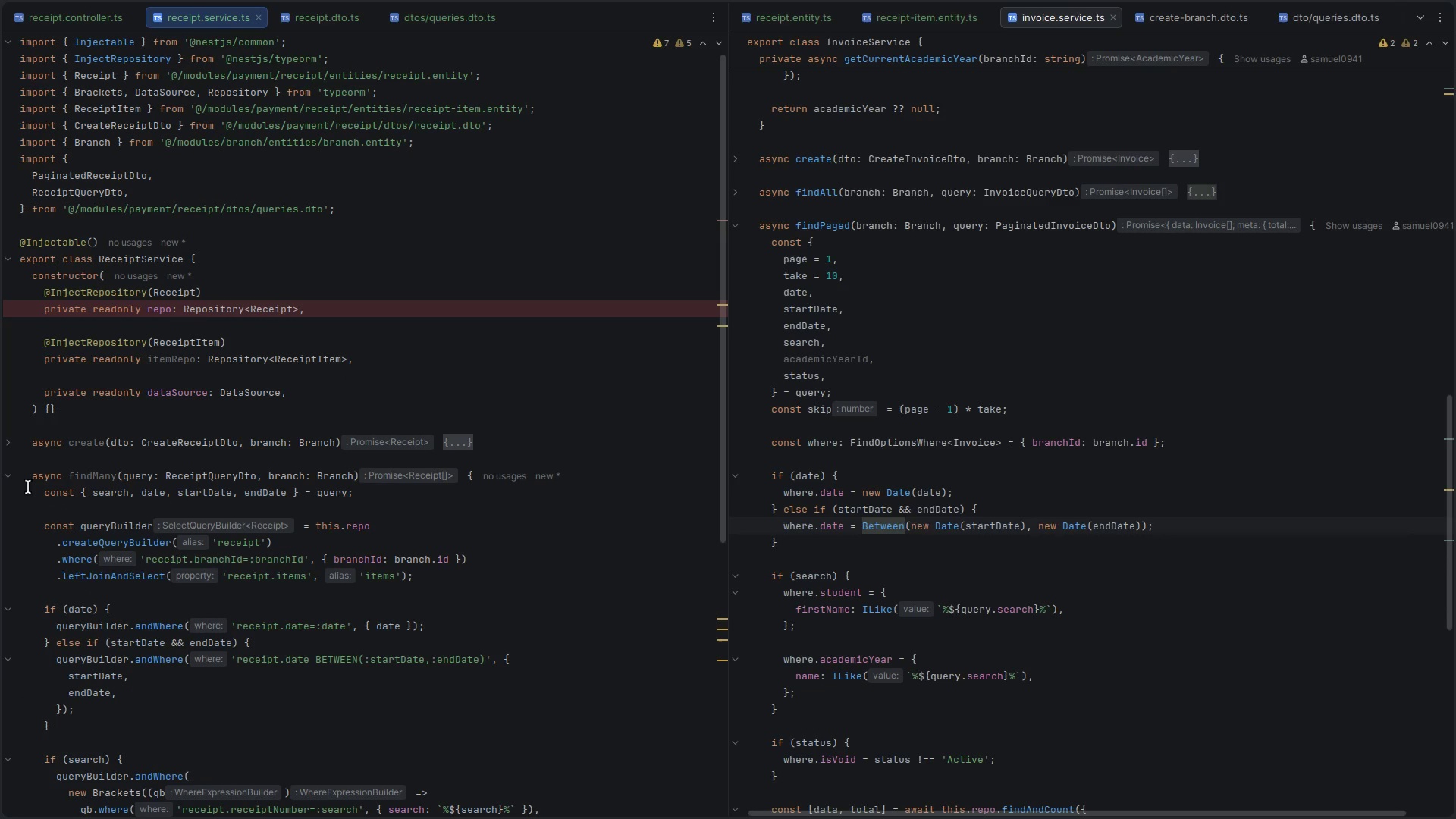 
scroll: coordinate [40, 509], scroll_direction: down, amount: 7.0
 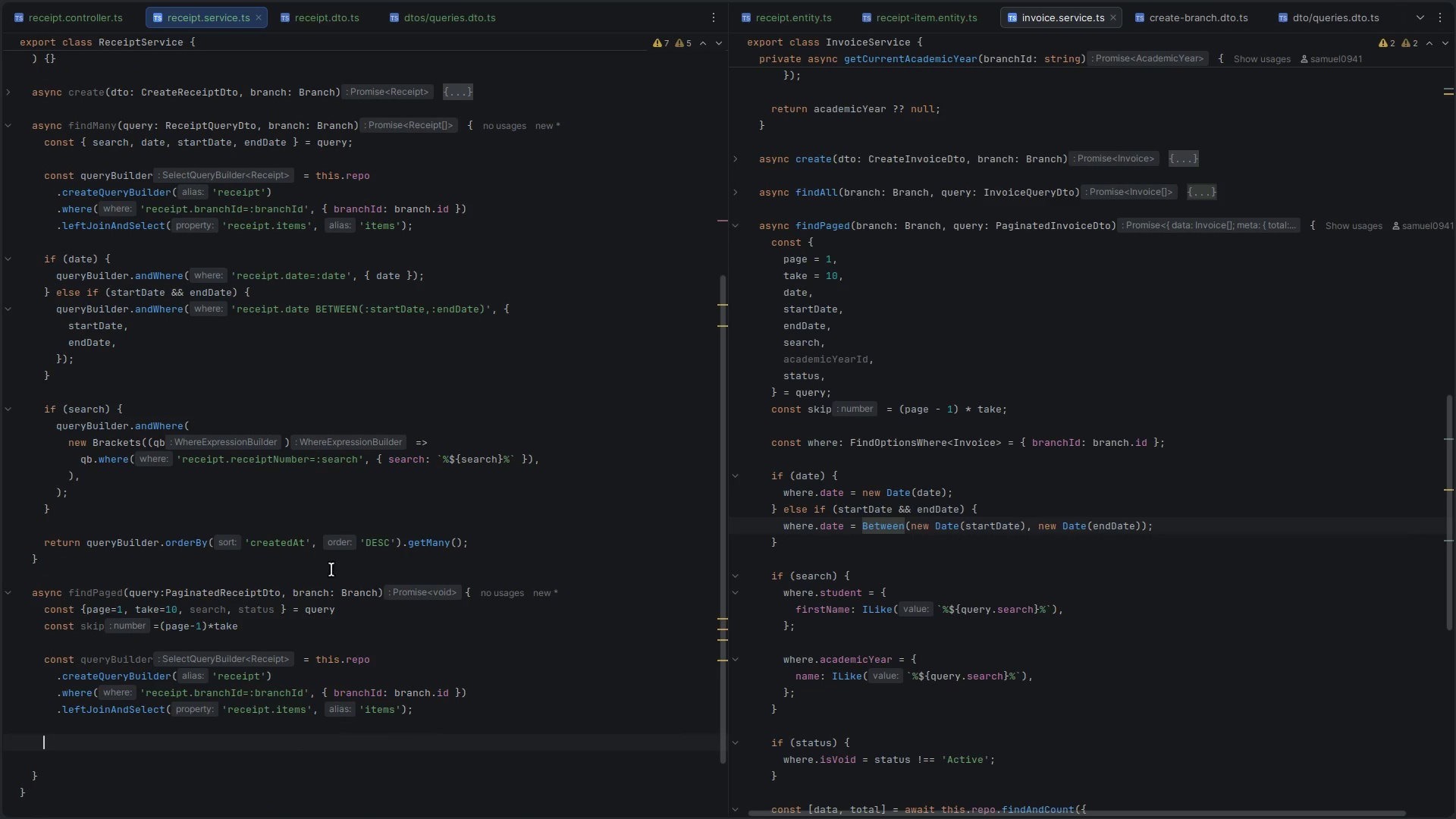 
left_click_drag(start_coordinate=[72, 518], to_coordinate=[39, 259])
 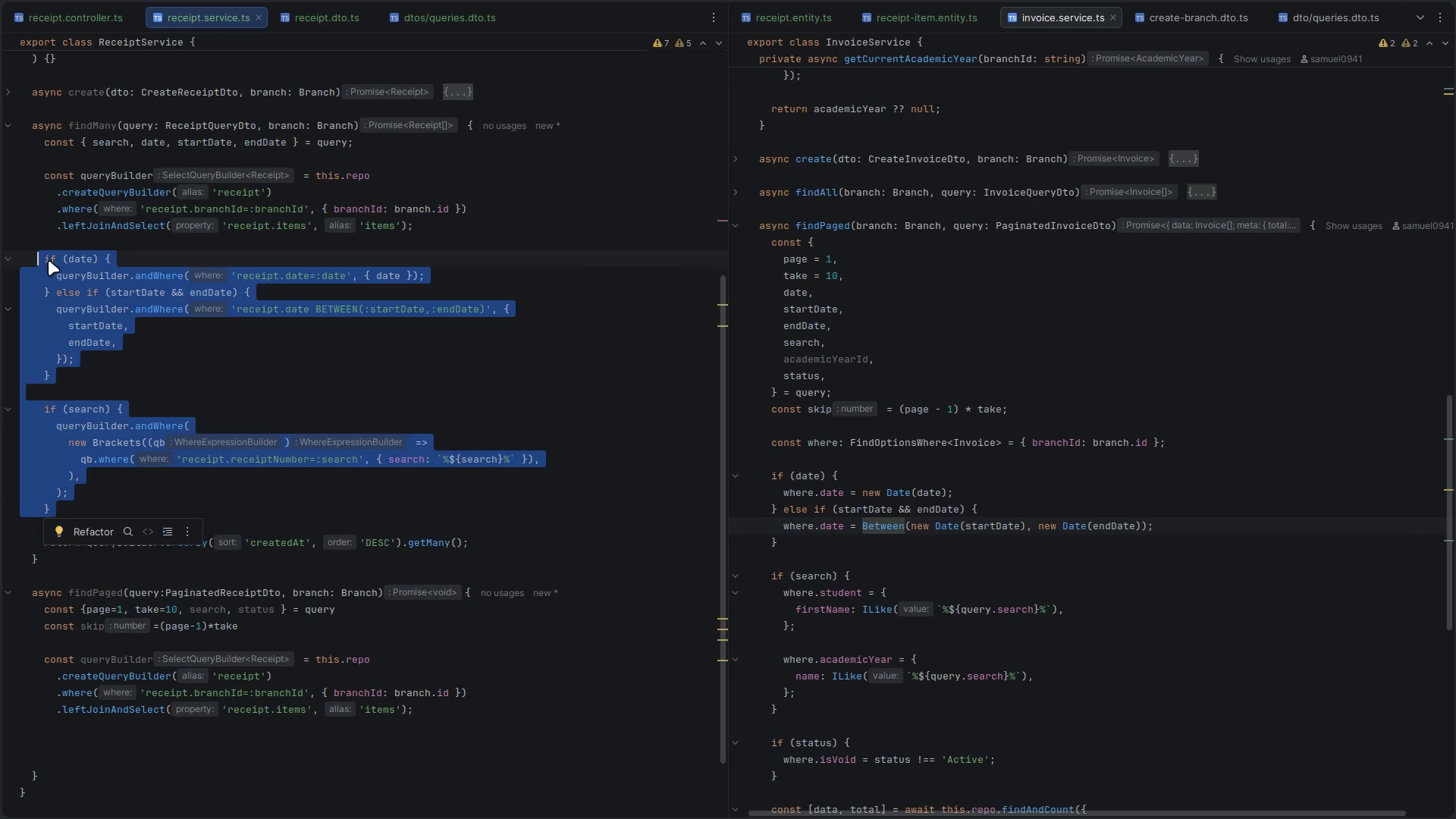 
key(Control+C)
 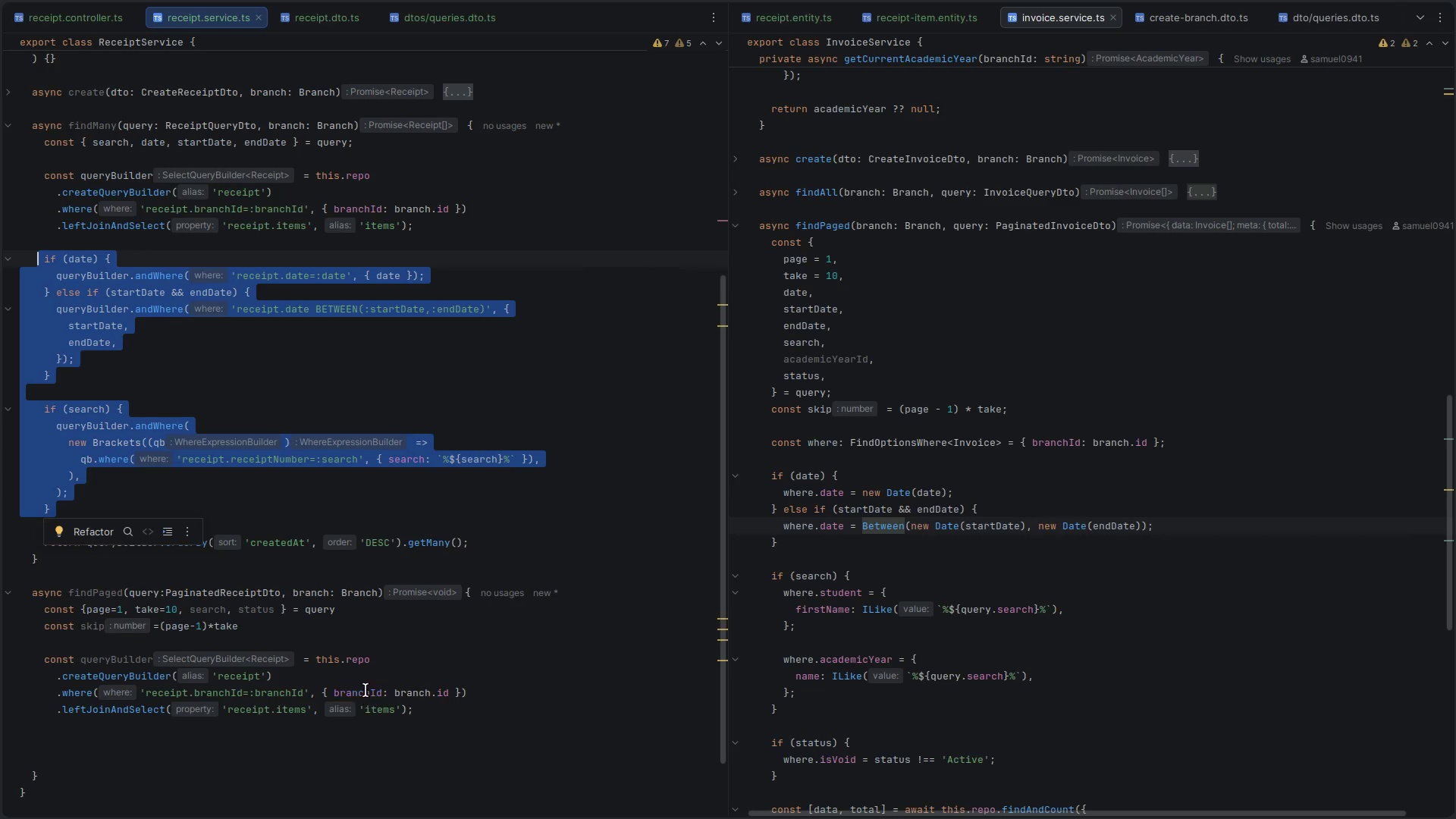 
scroll: coordinate [366, 690], scroll_direction: down, amount: 4.0
 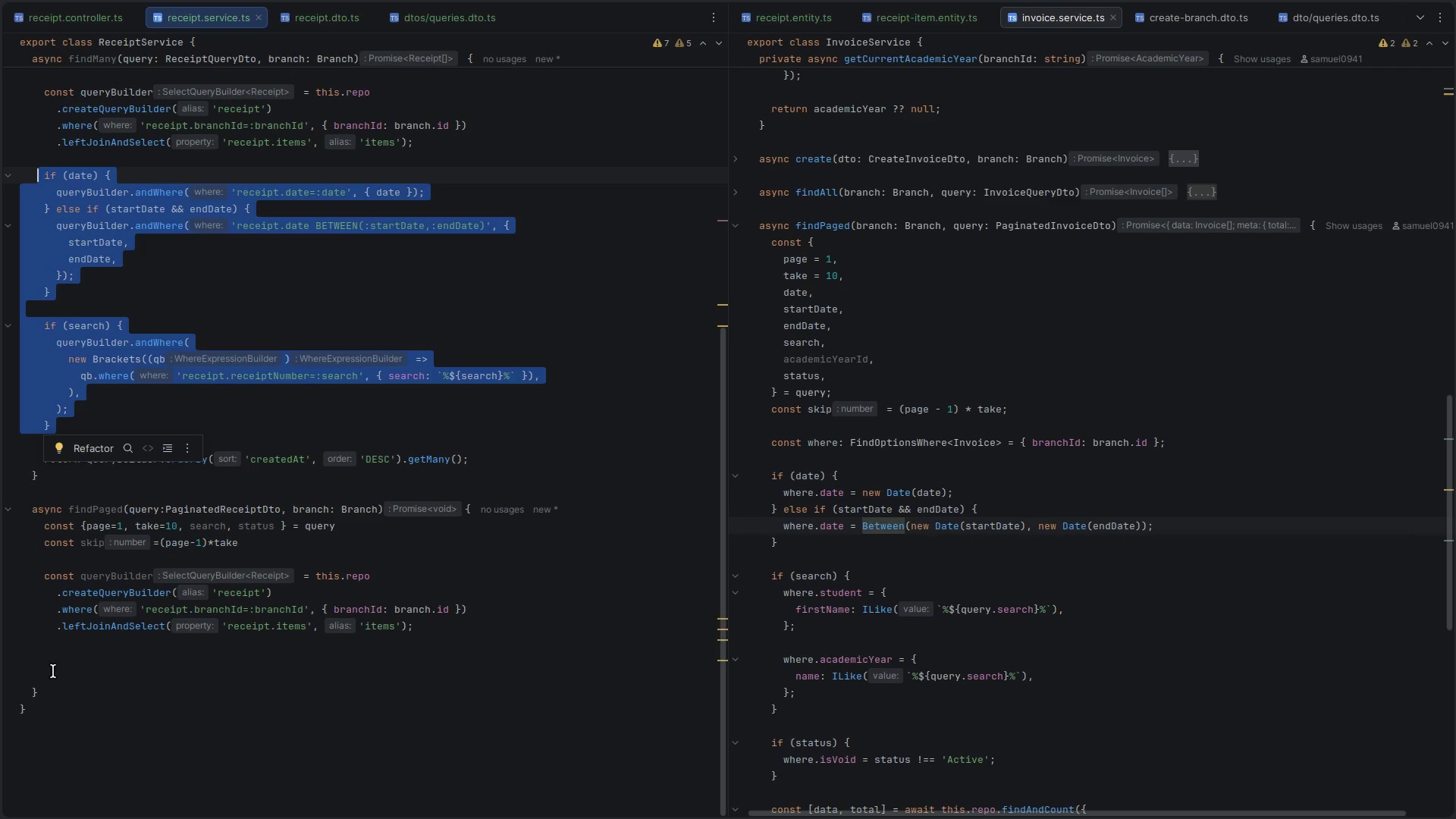 
left_click([97, 670])
 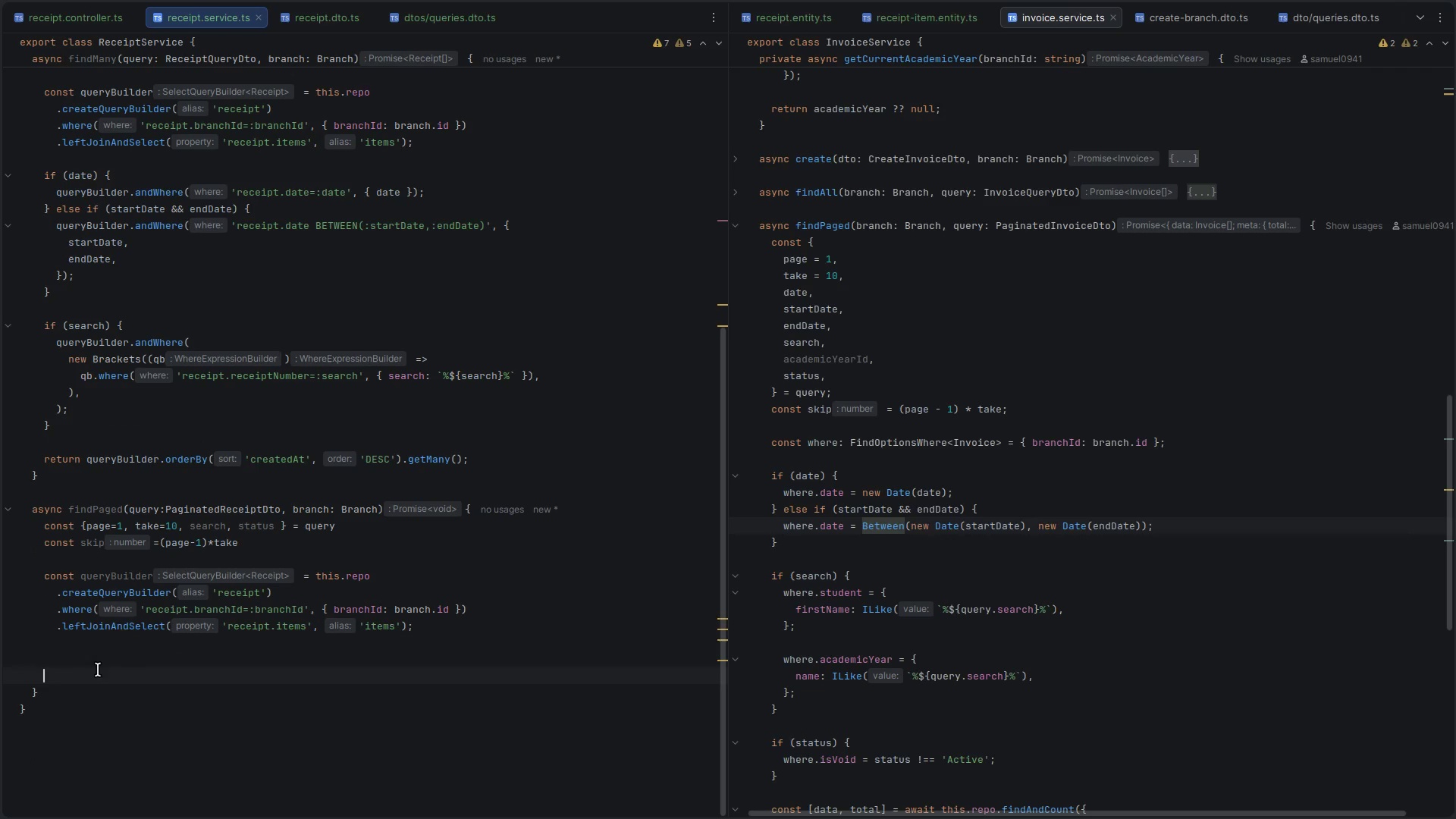 
key(Control+ControlLeft)
 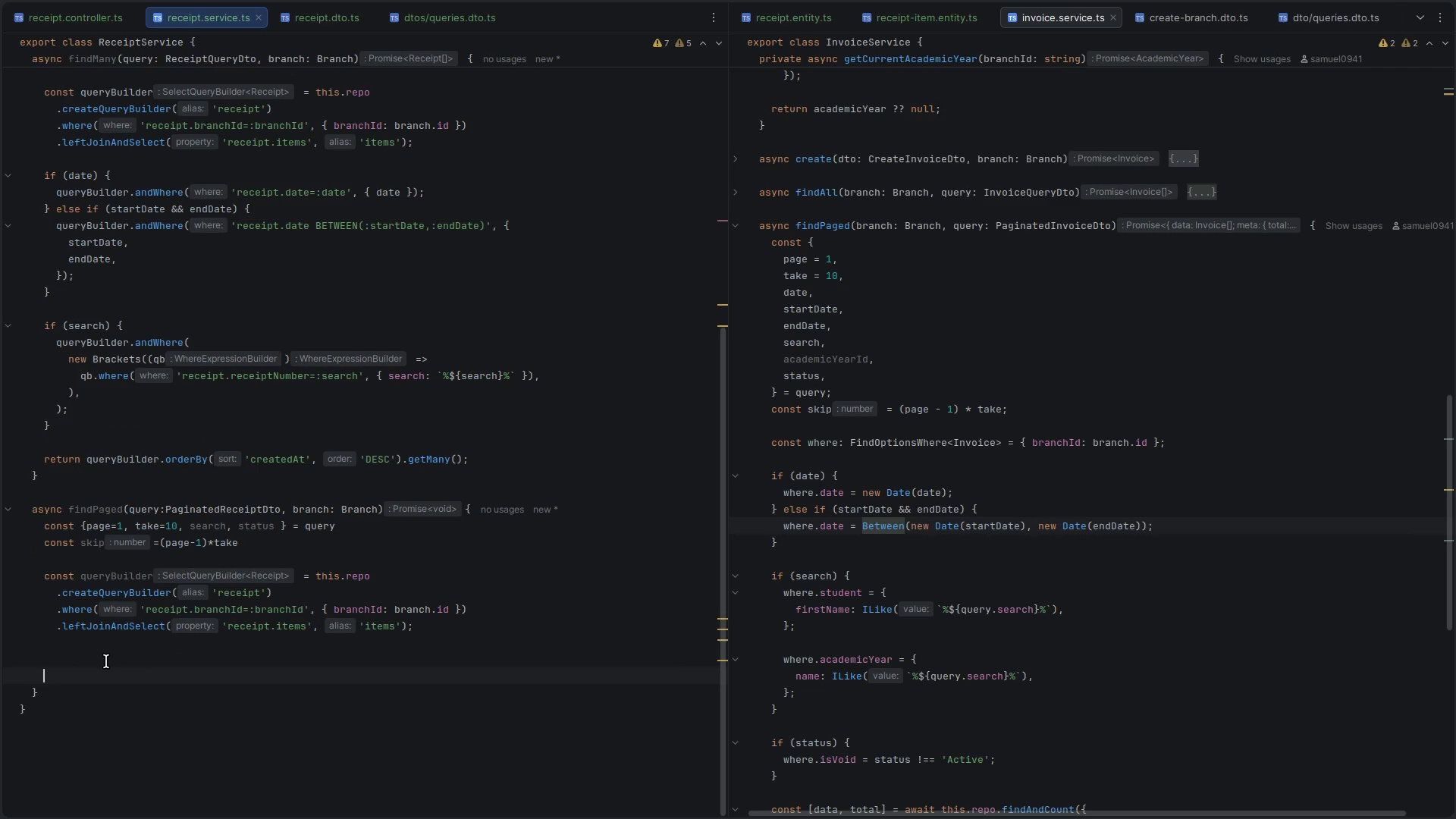 
key(Control+ControlLeft)
 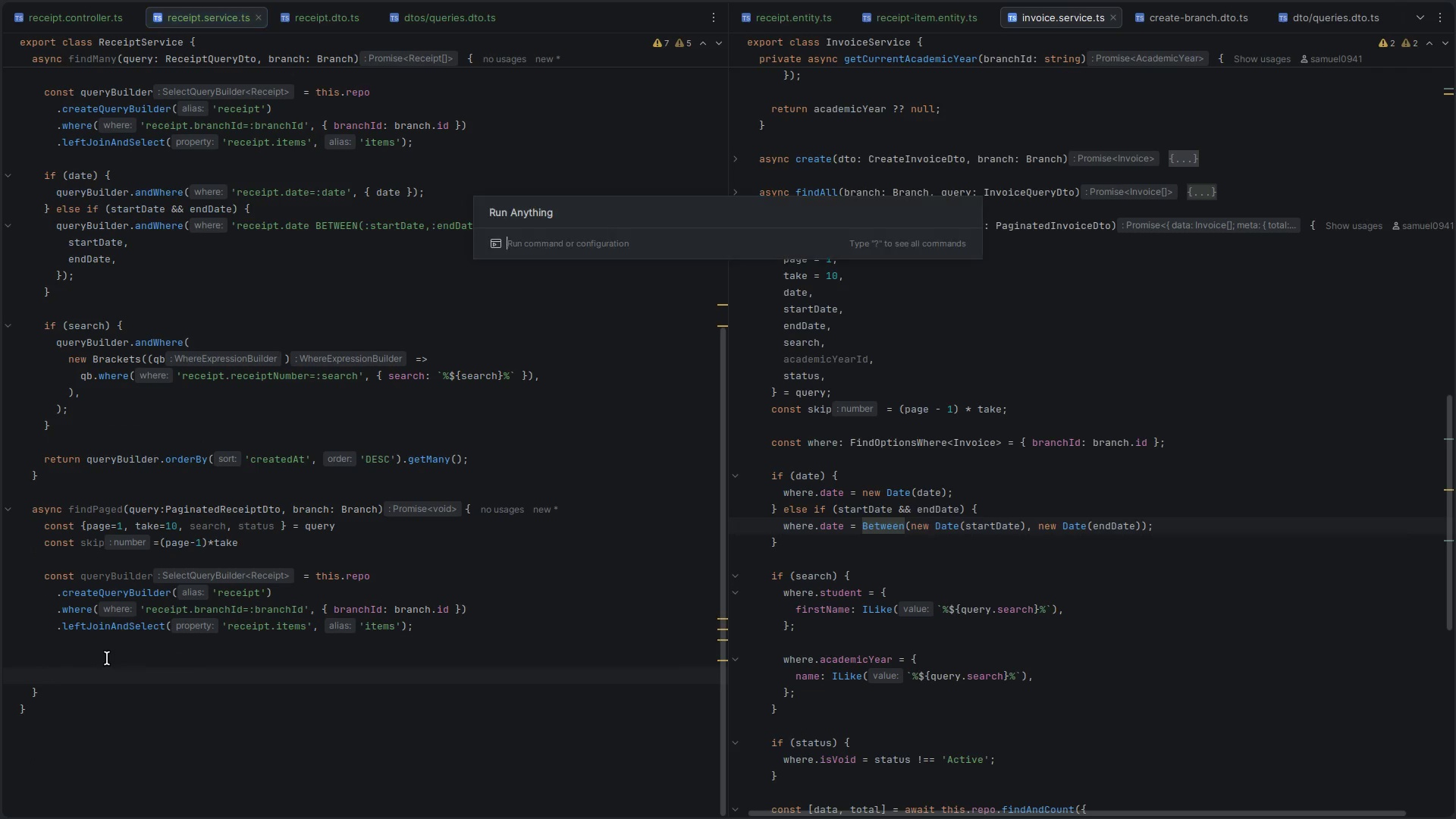 
key(Control+V)
 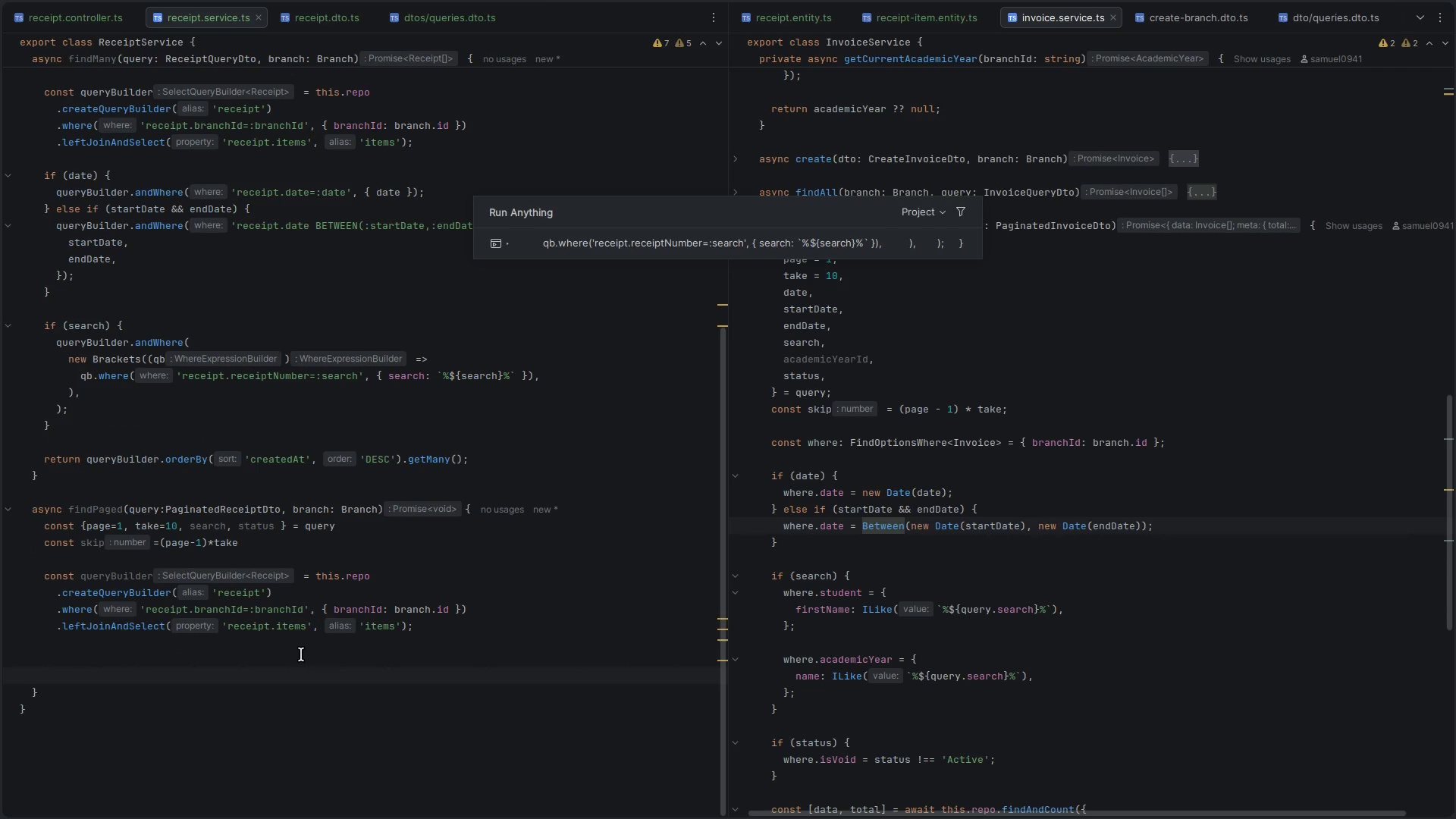 
key(Escape)
 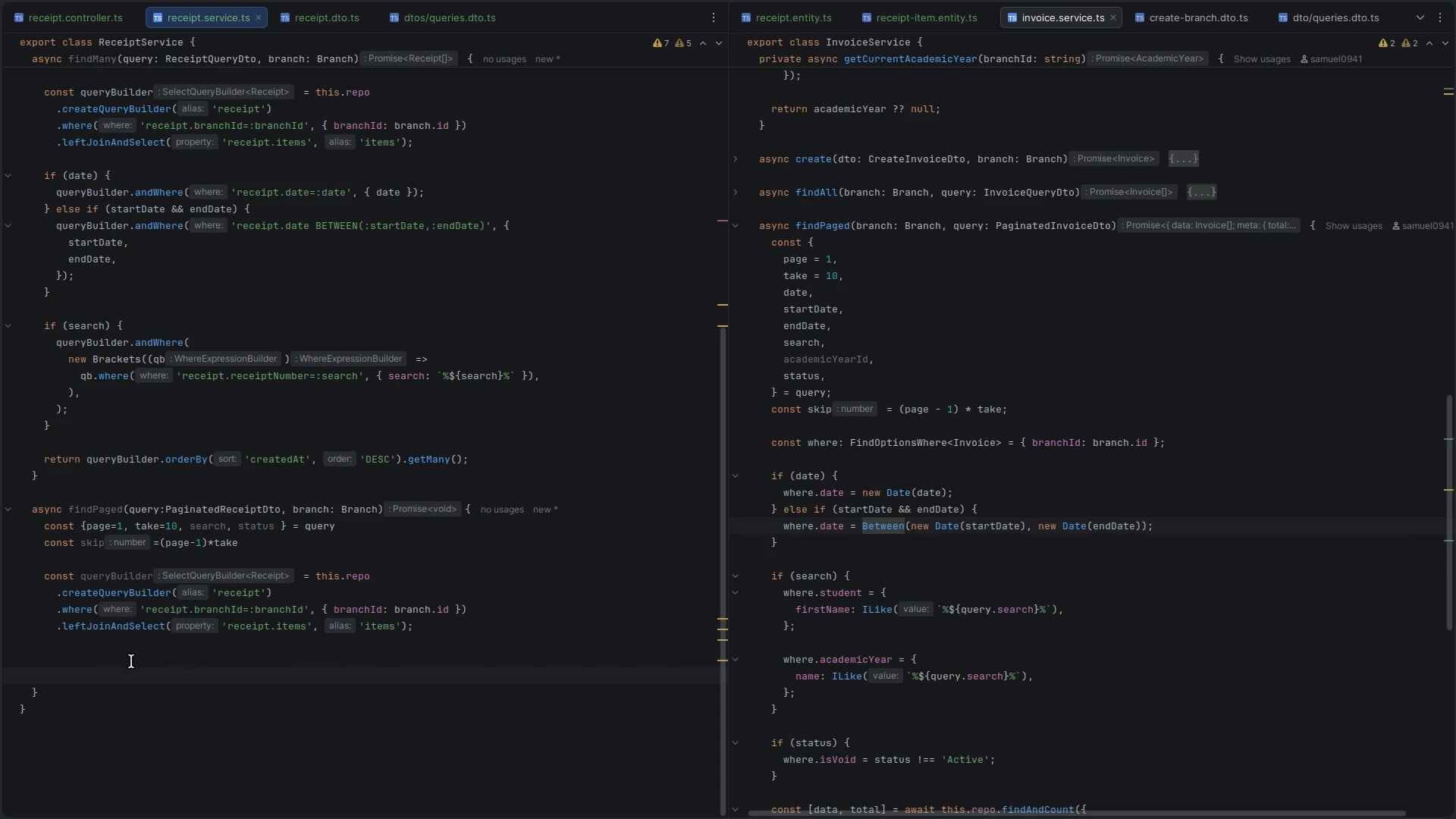 
key(Control+V)
 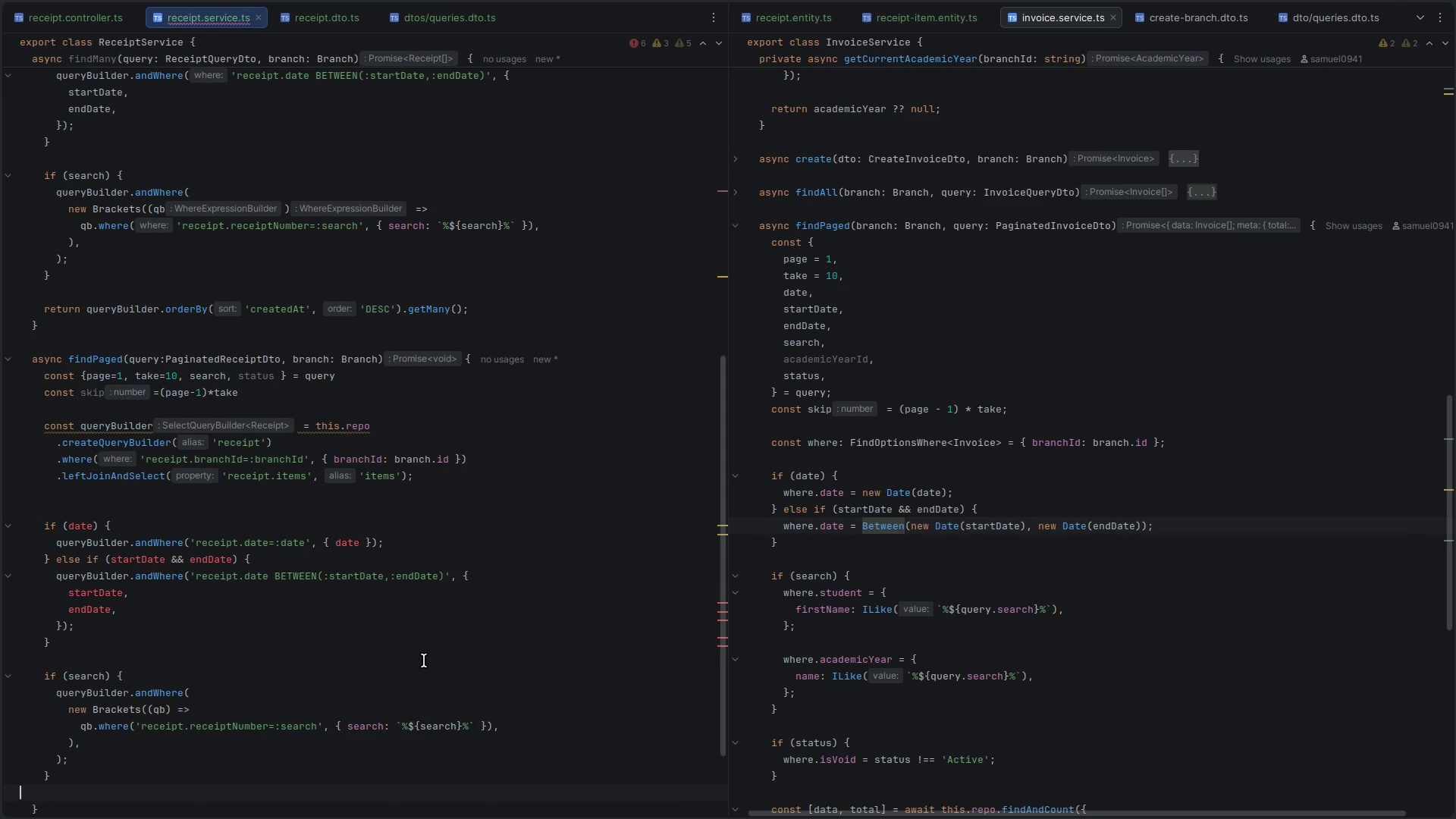 
key(Enter)
 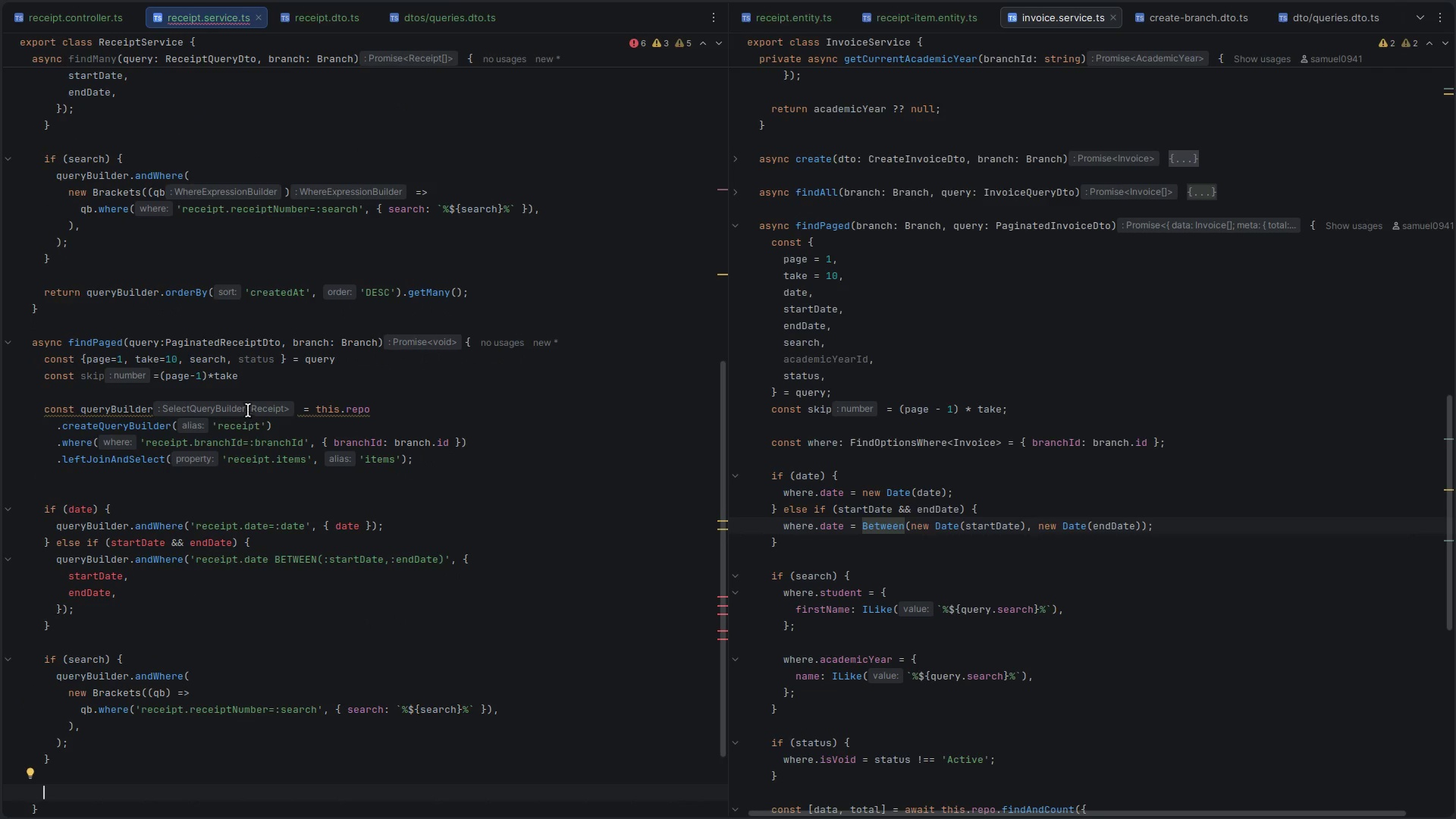 
double_click([257, 356])
 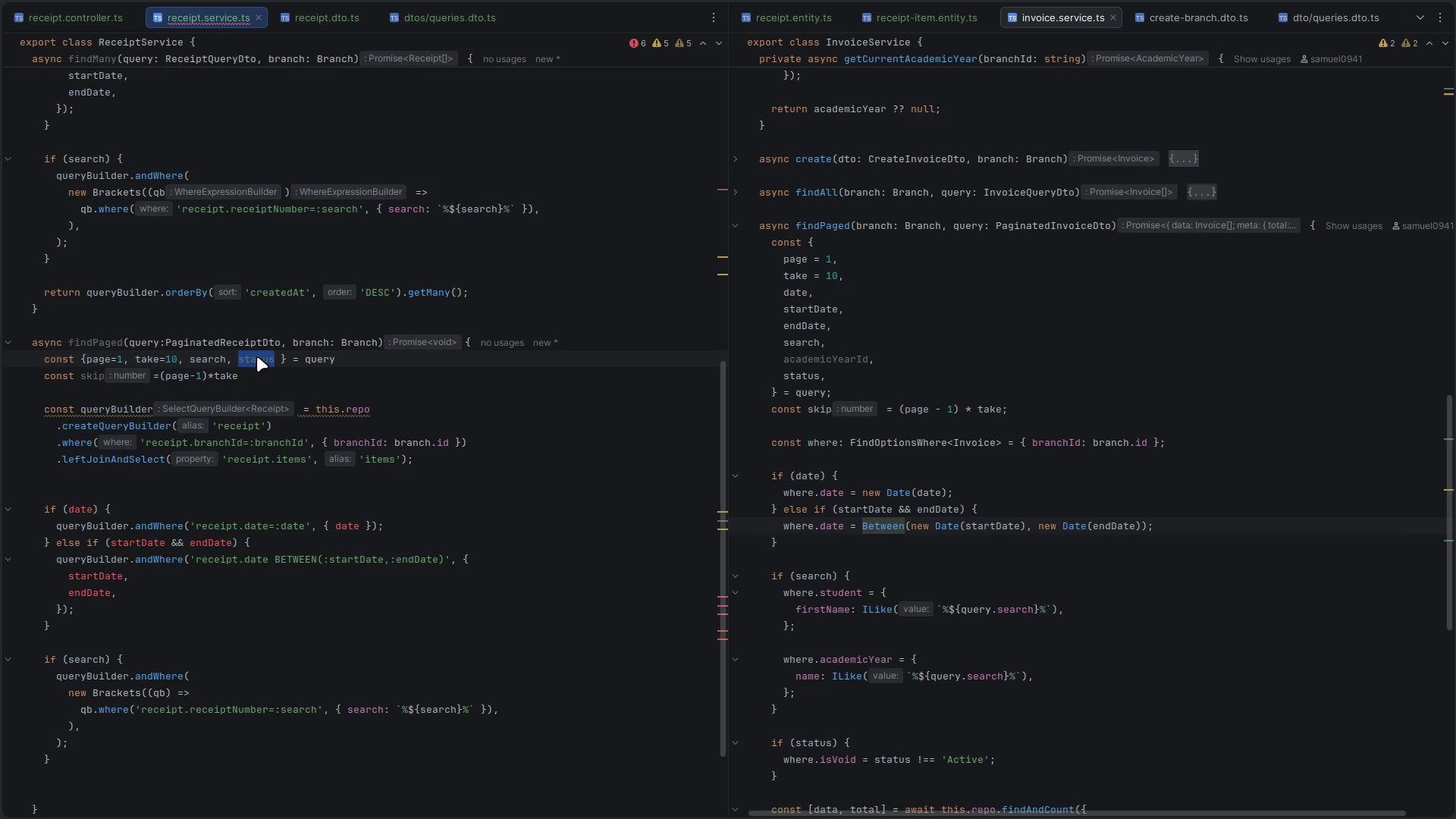 
key(Backspace)
 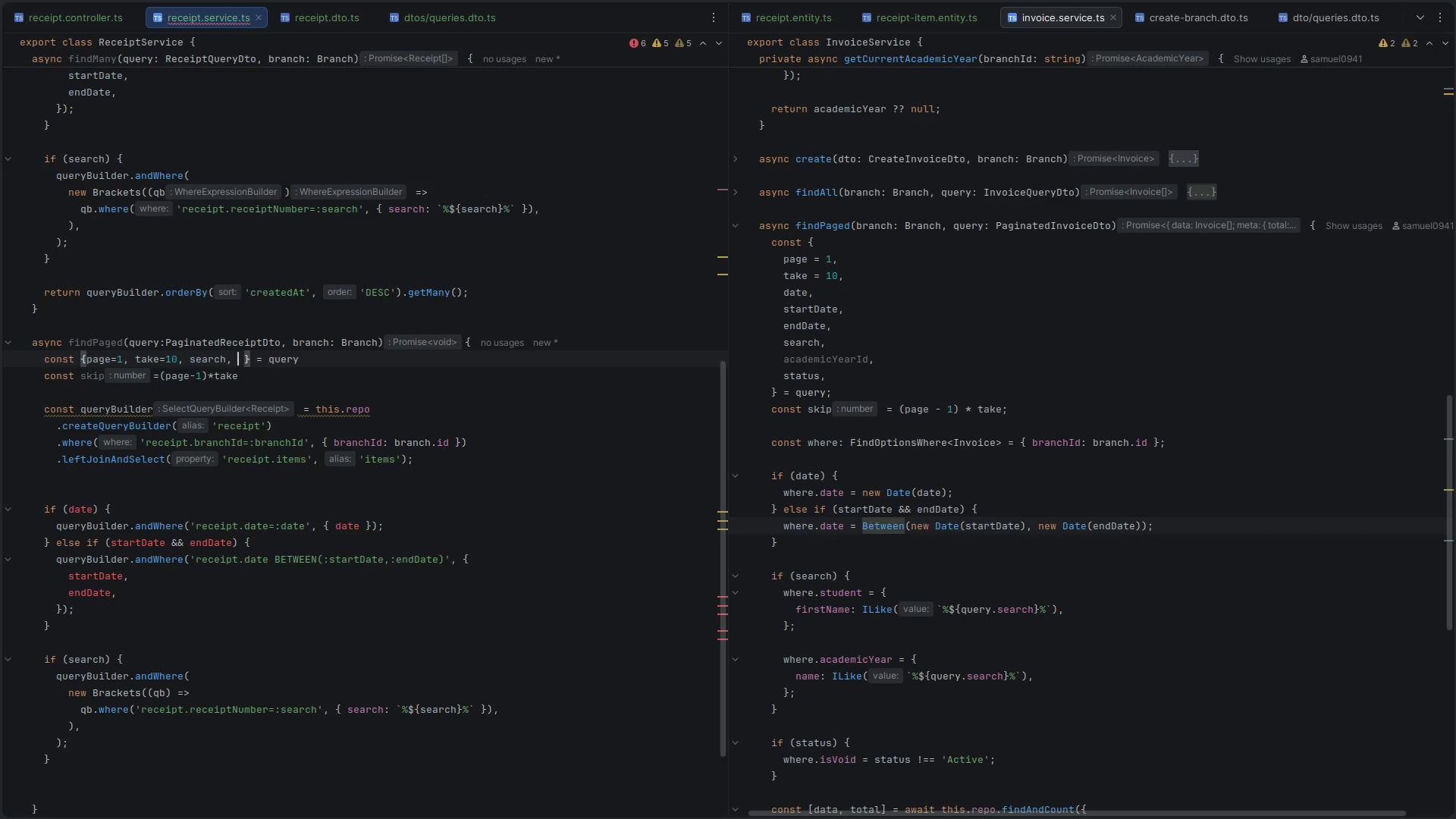 
key(Control+Space)
 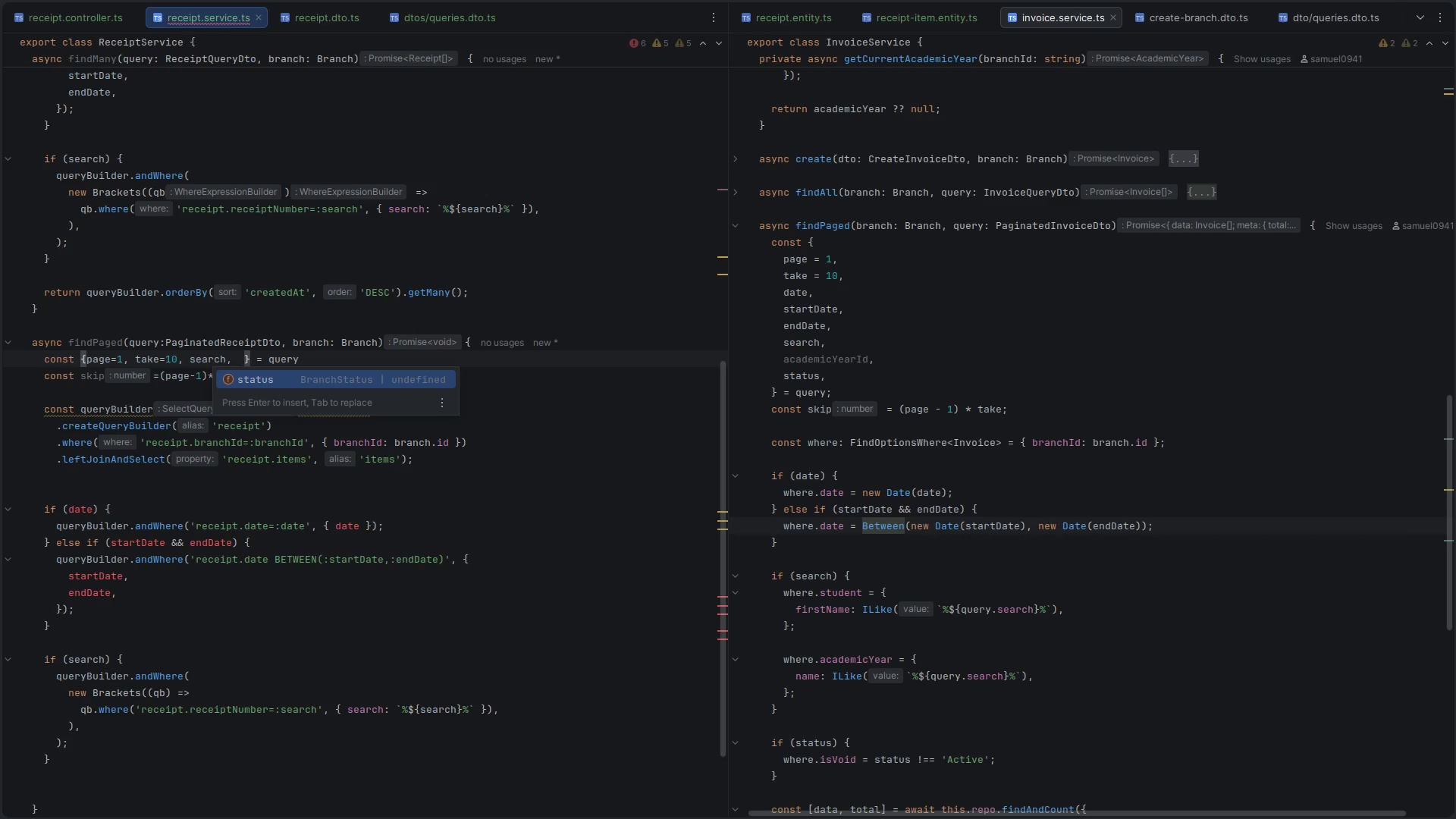 
key(Control+Z)
 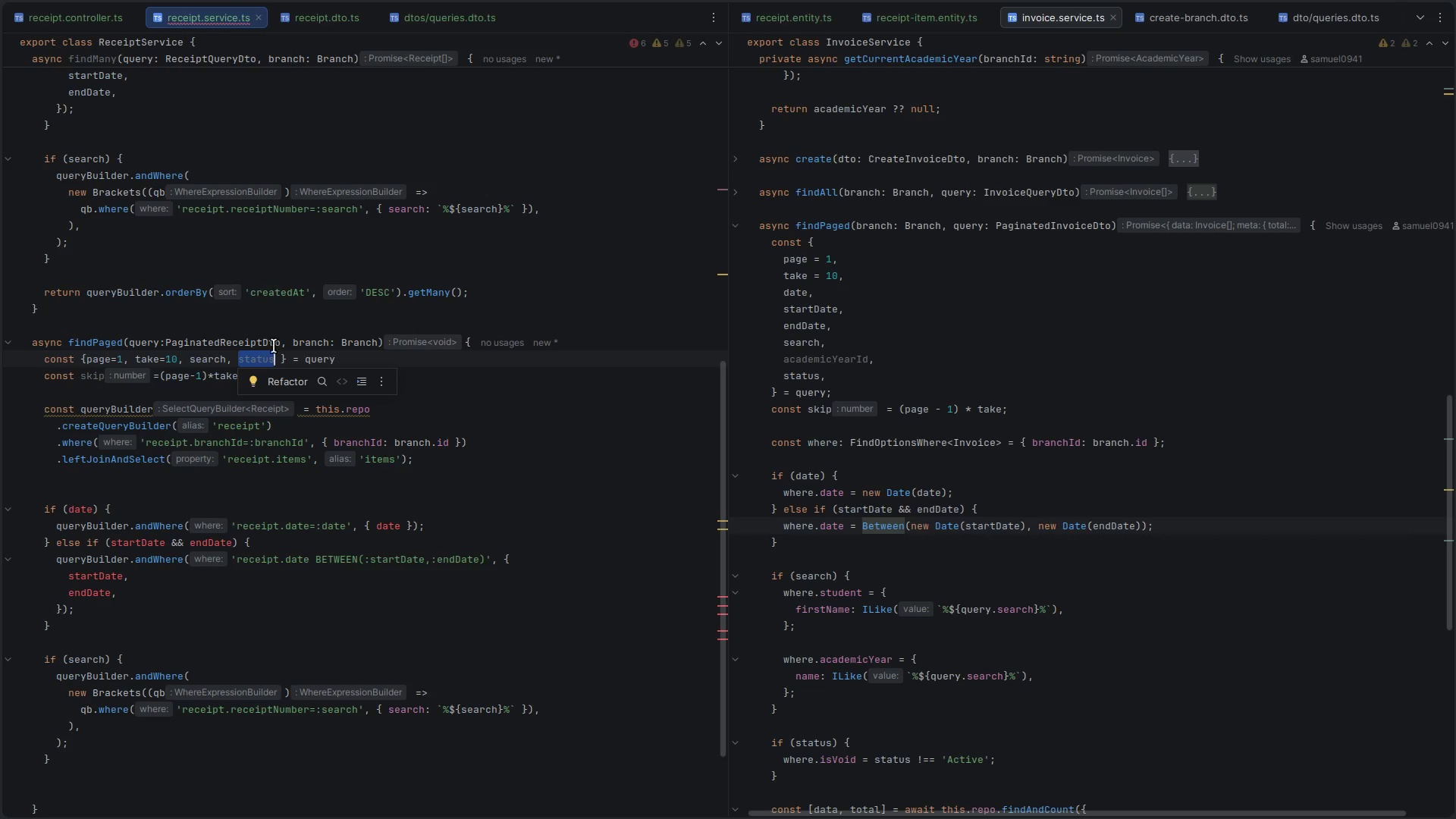 
hold_key(key=ControlLeft, duration=1.52)
left_click([250, 344])
 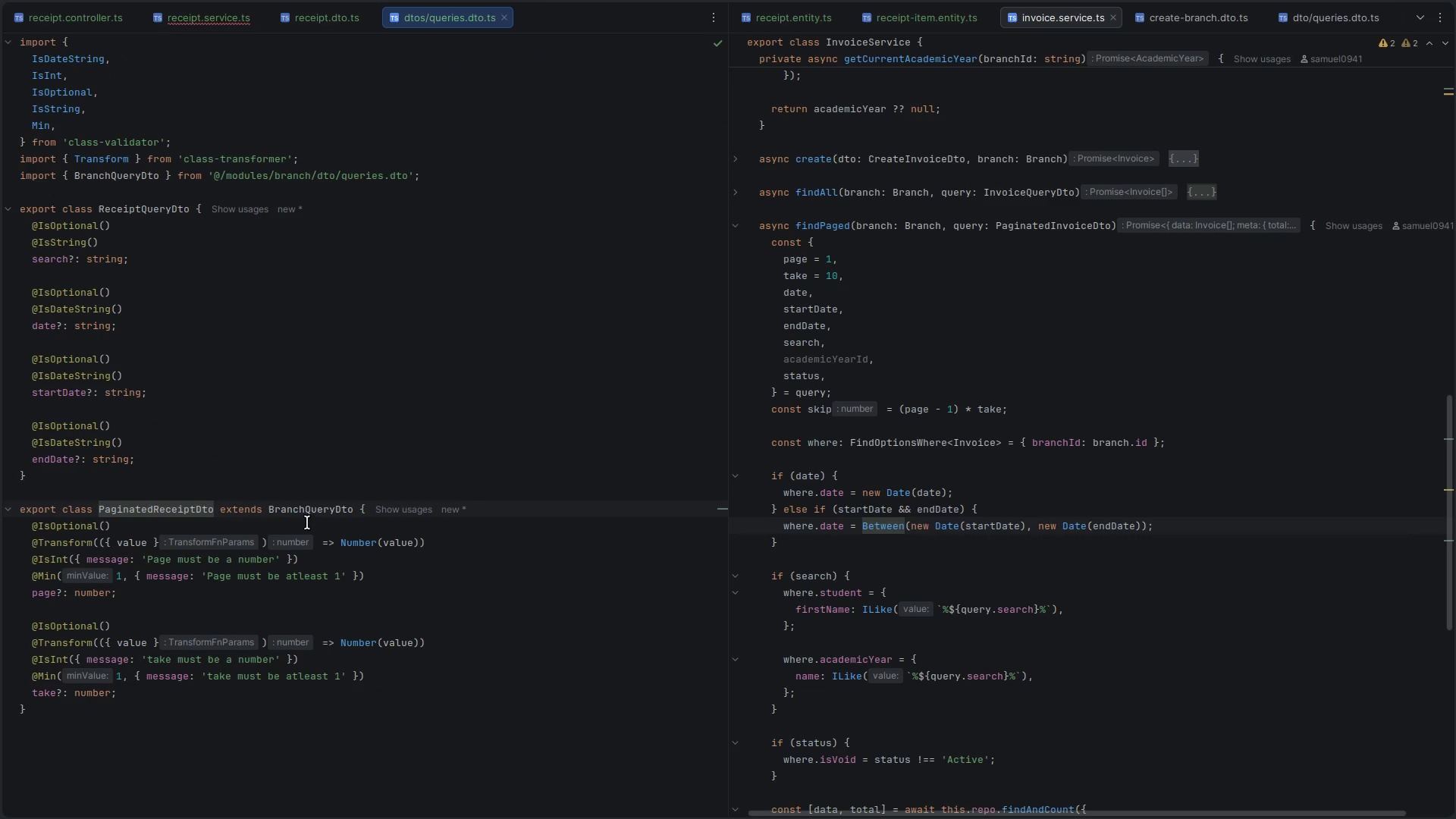 
double_click([294, 507])
 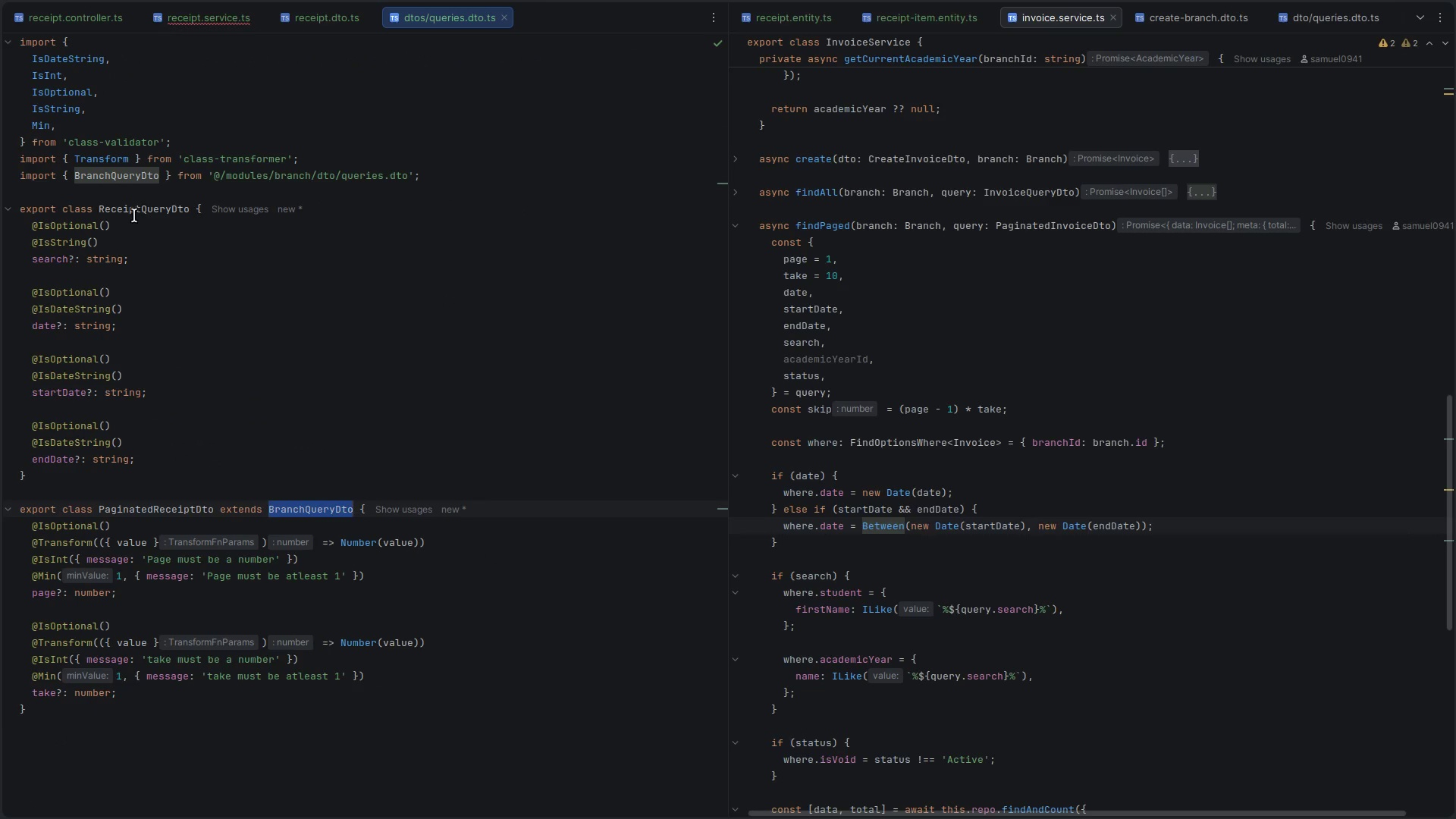 
double_click([134, 215])
 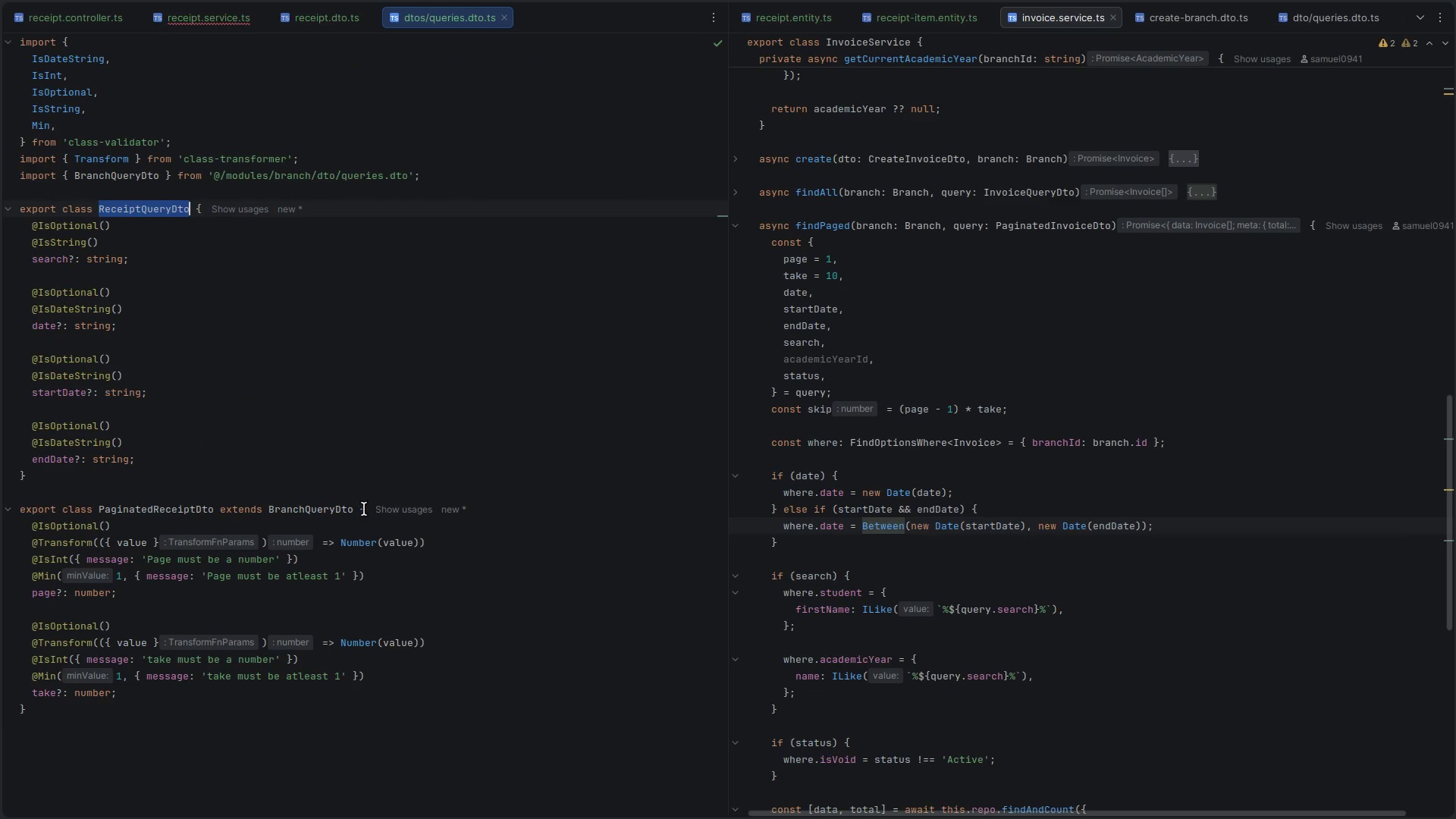 
key(Control+ControlLeft)
 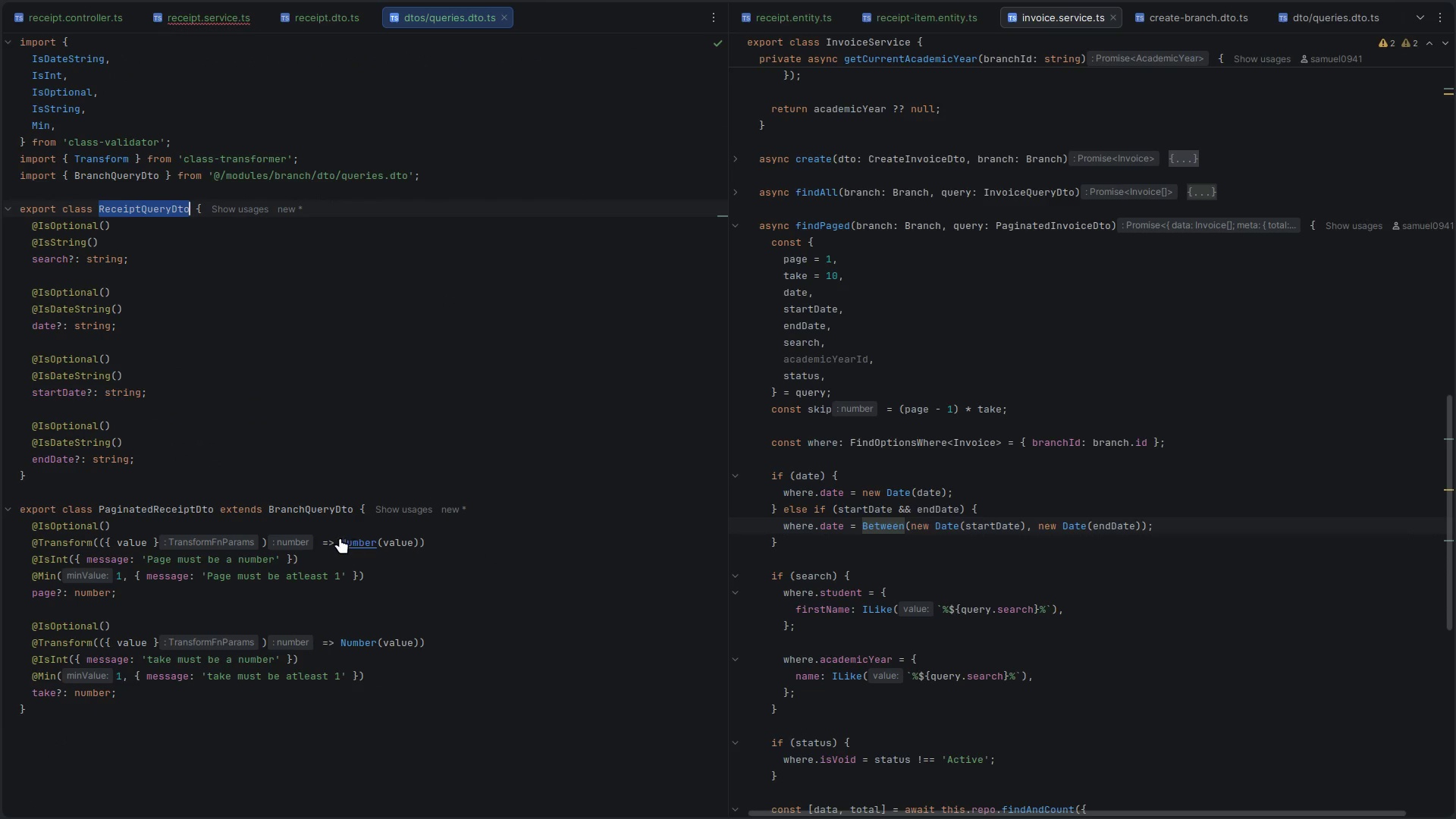 
key(Control+C)
 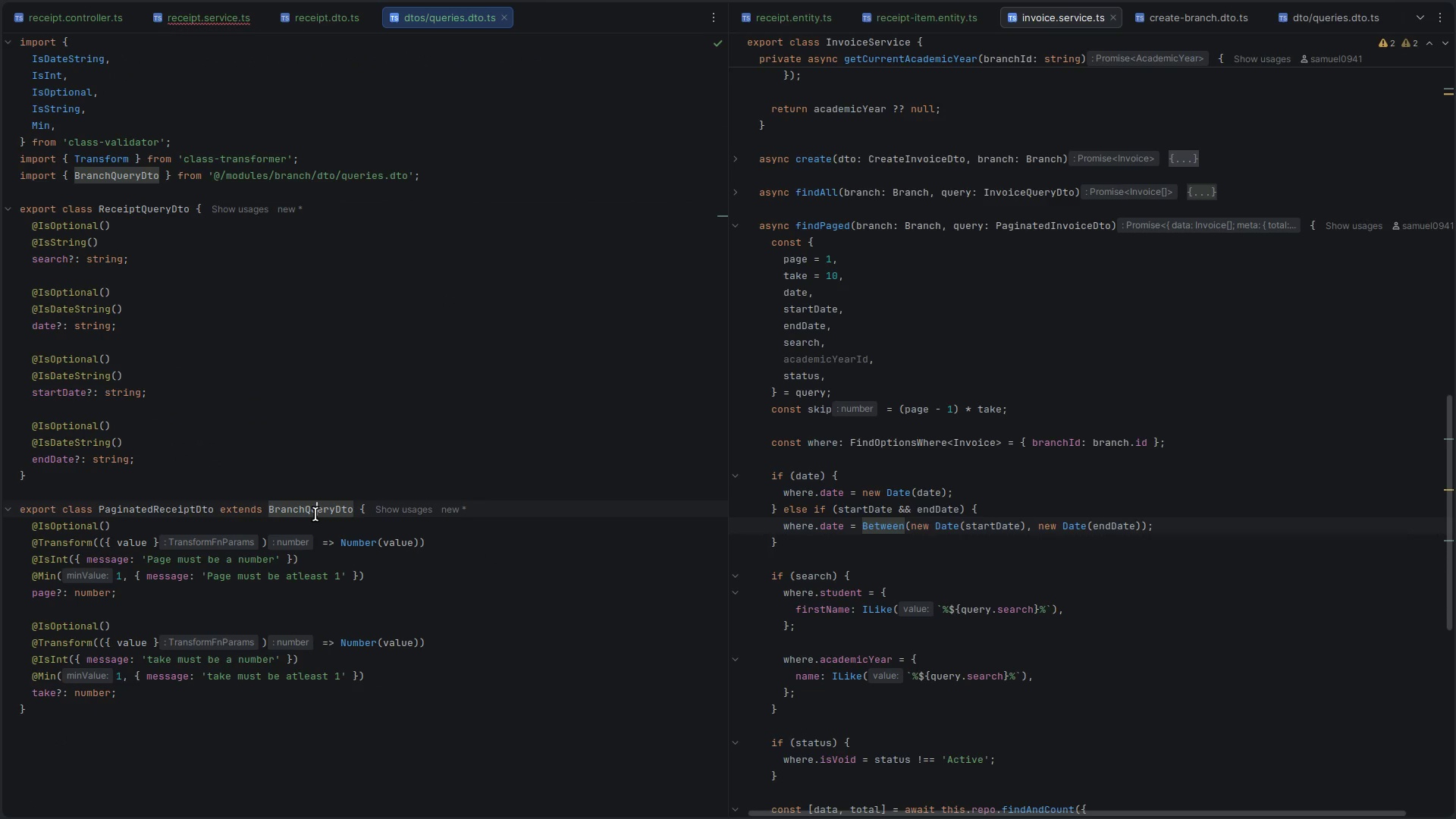 
double_click([315, 514])
 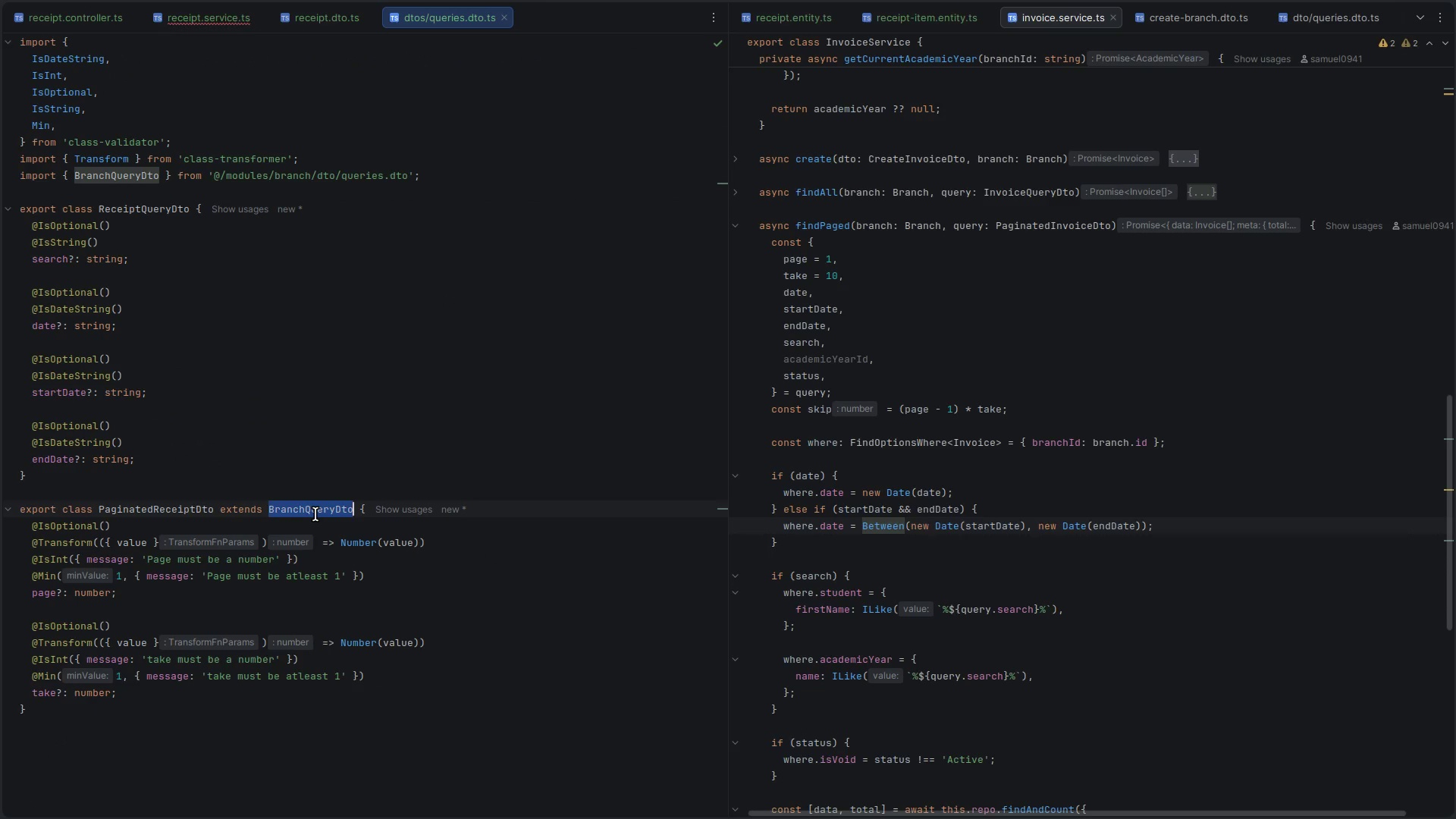 
key(Control+ControlLeft)
 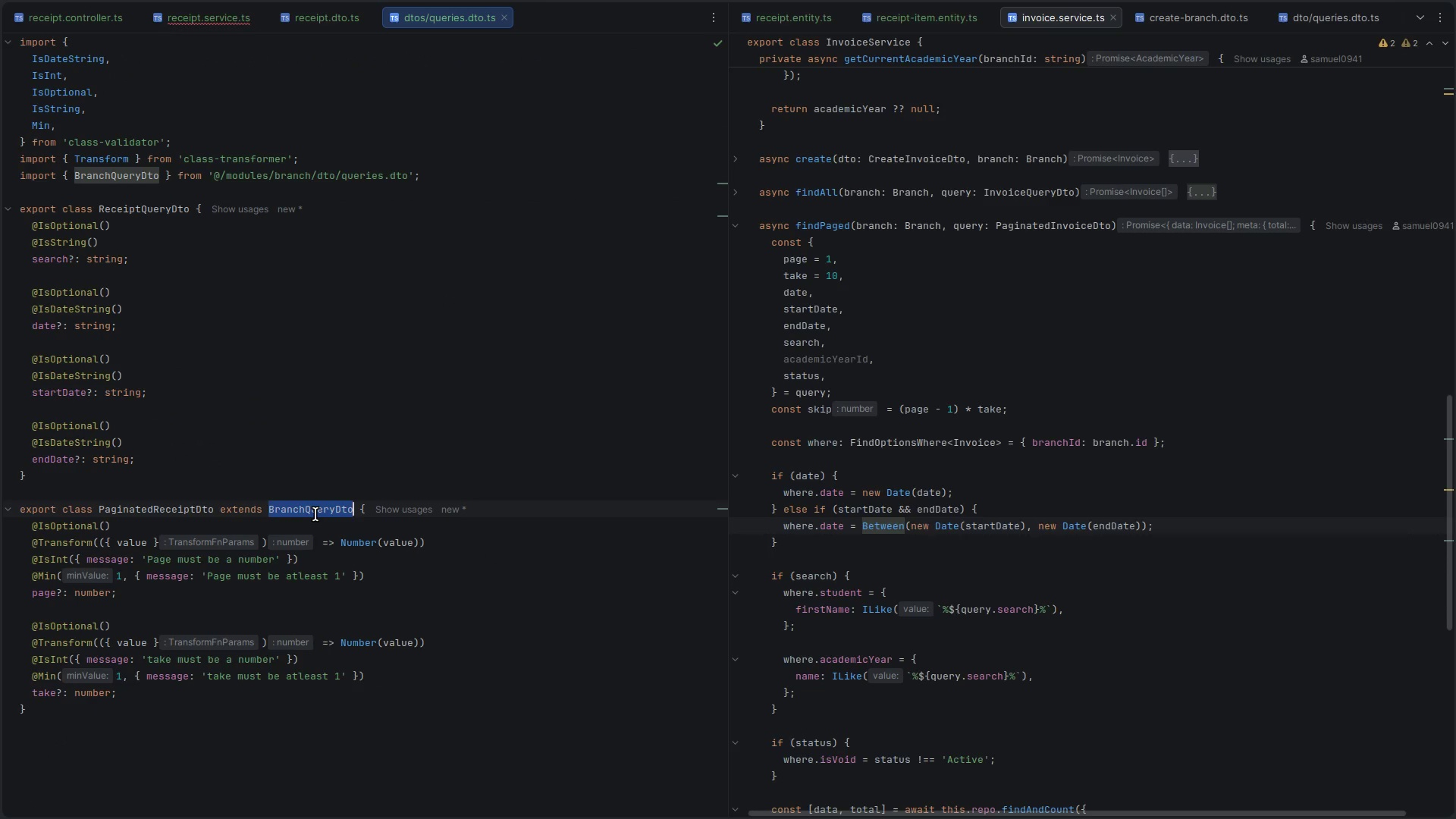 
key(Control+V)
 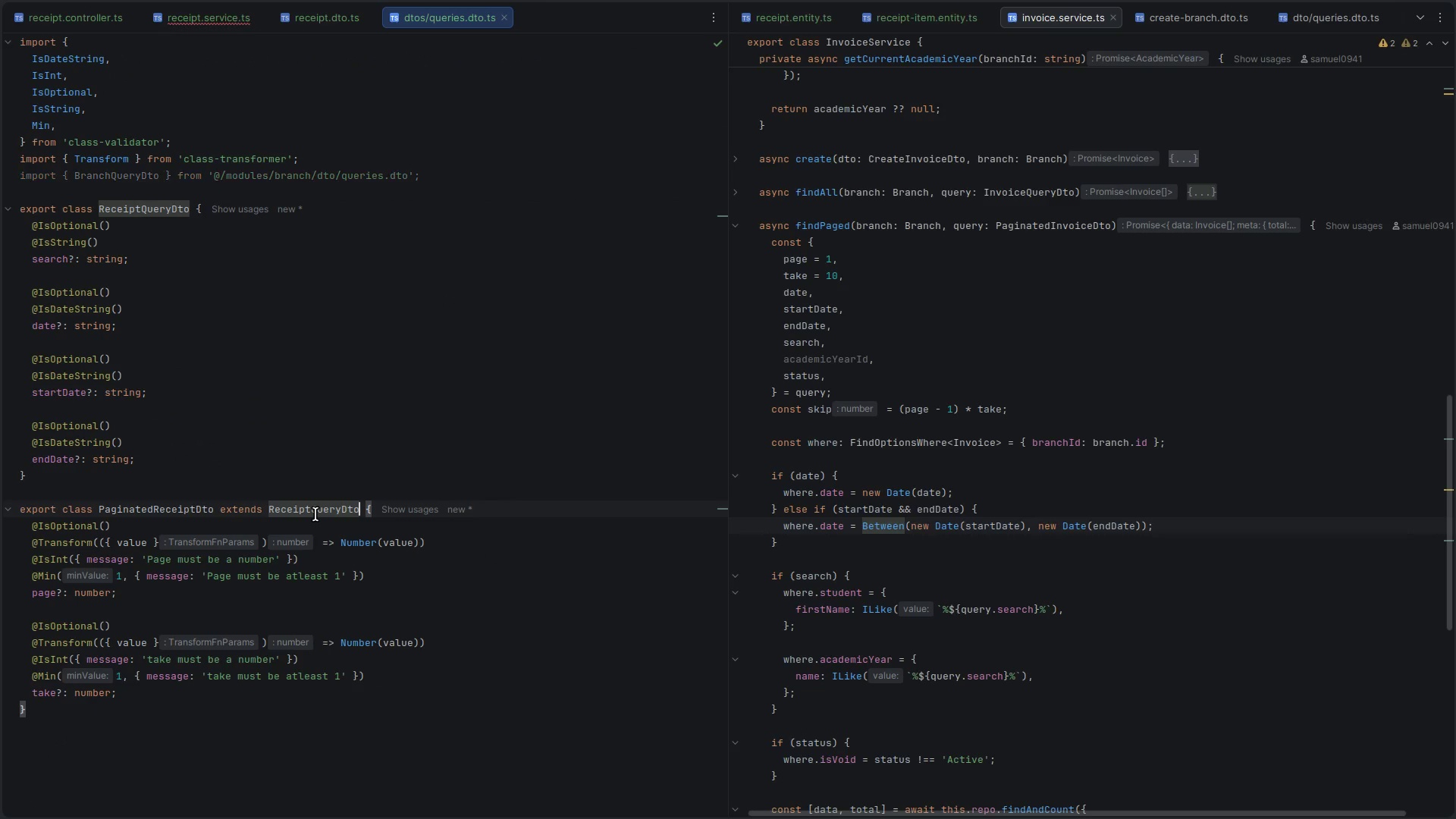 
key(Alt+Shift+O)
 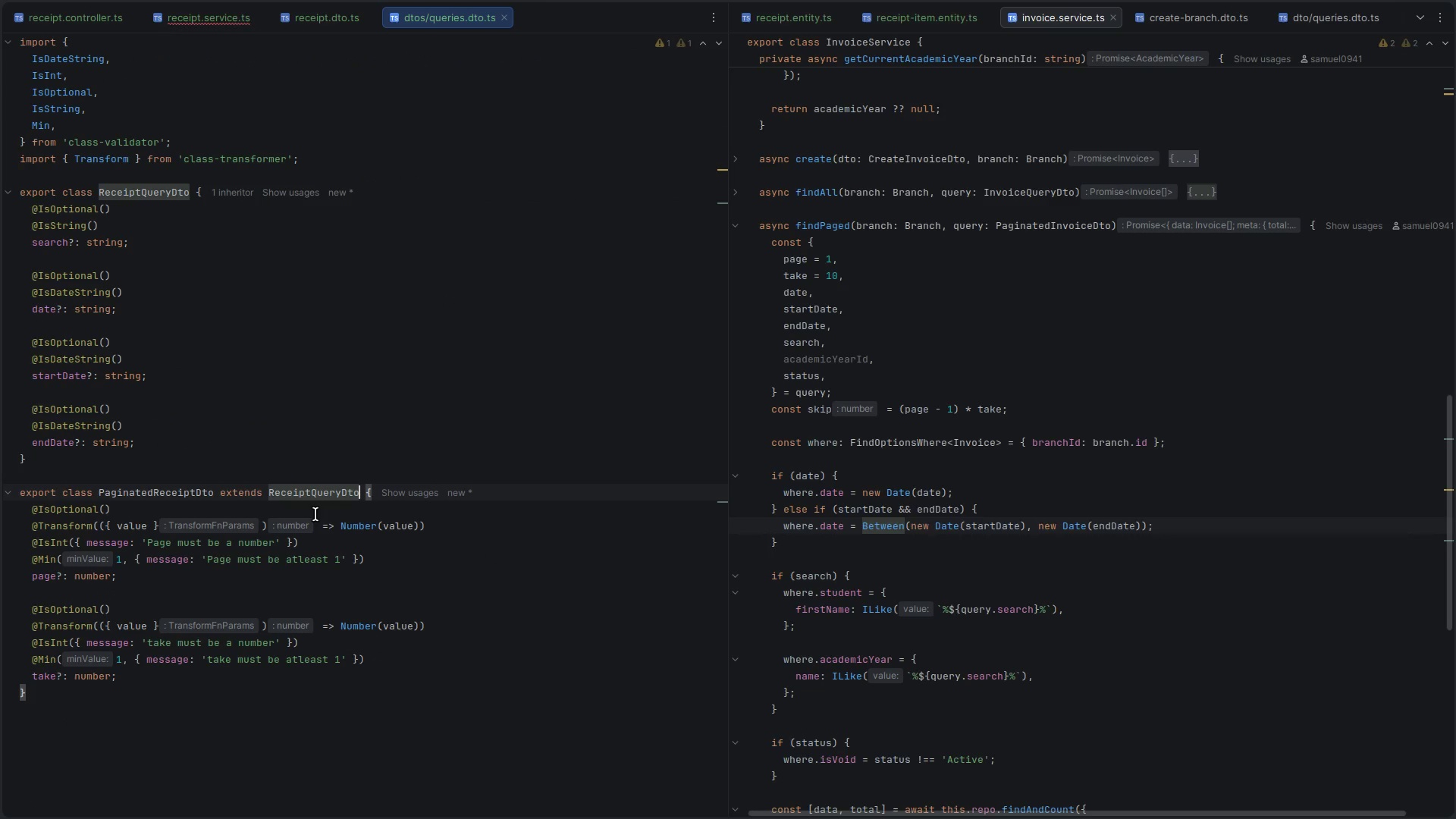 
key(S)
 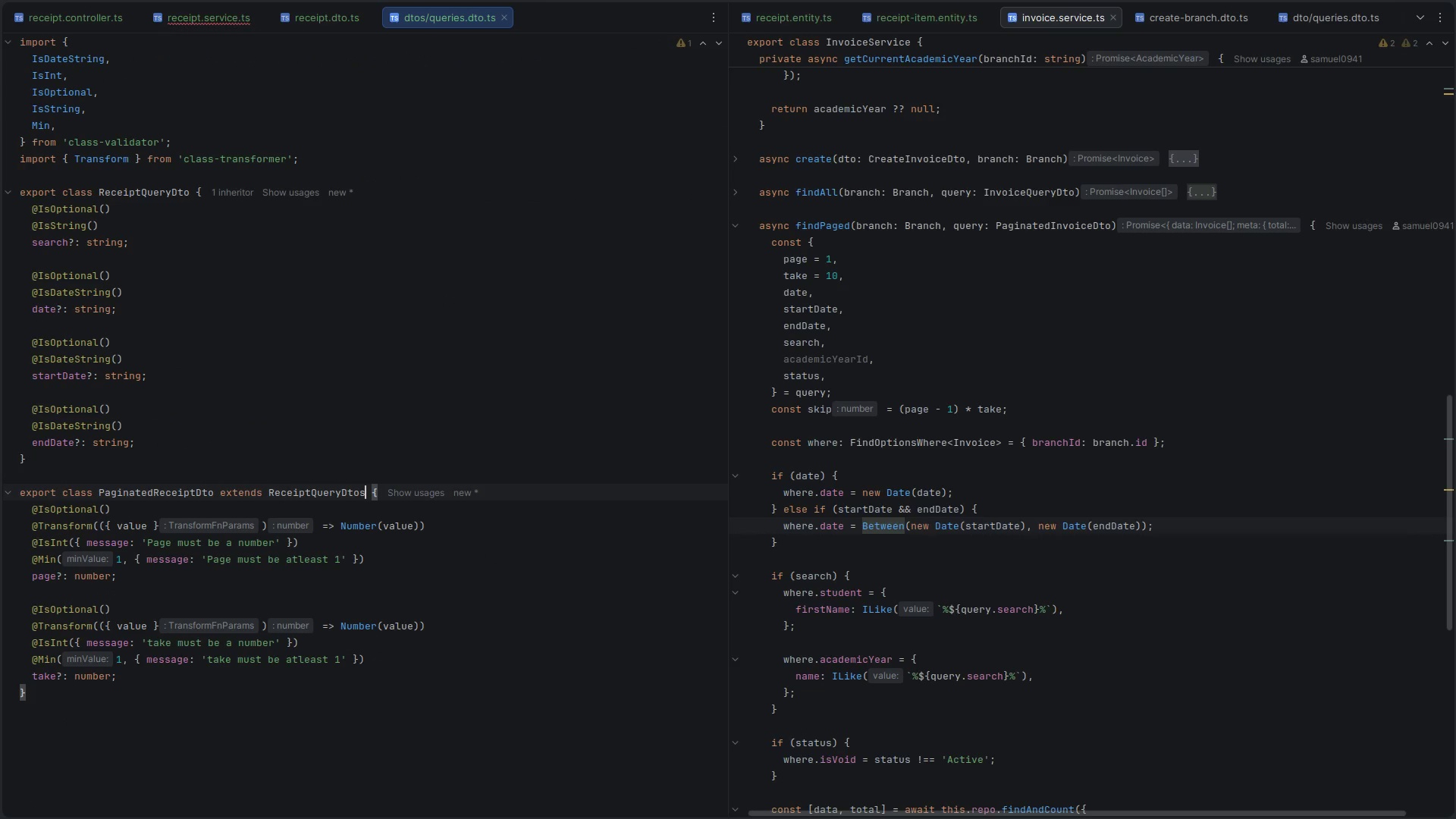 
key(Control+Z)
 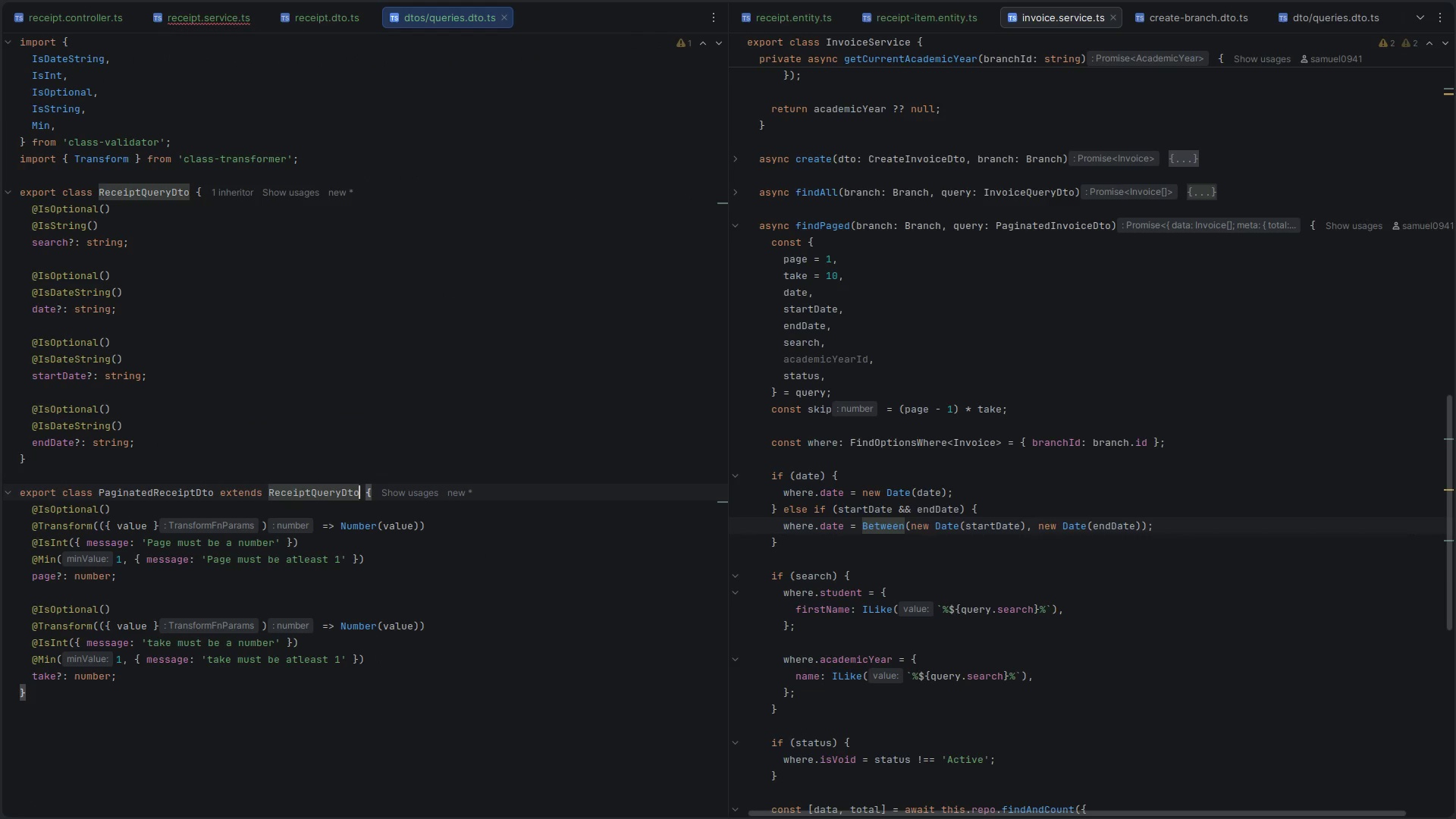 
key(Control+S)
 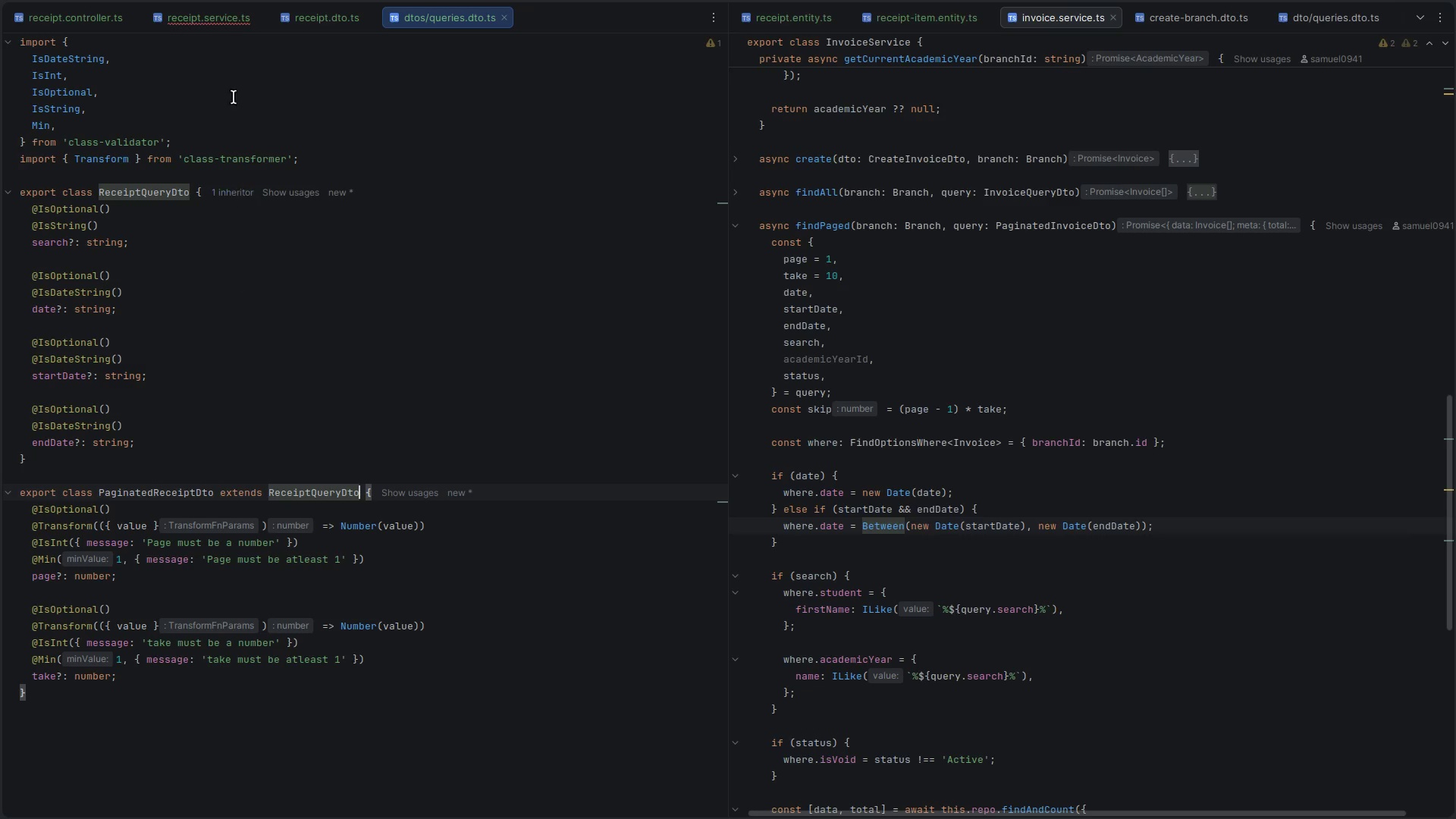 
left_click([209, 16])
 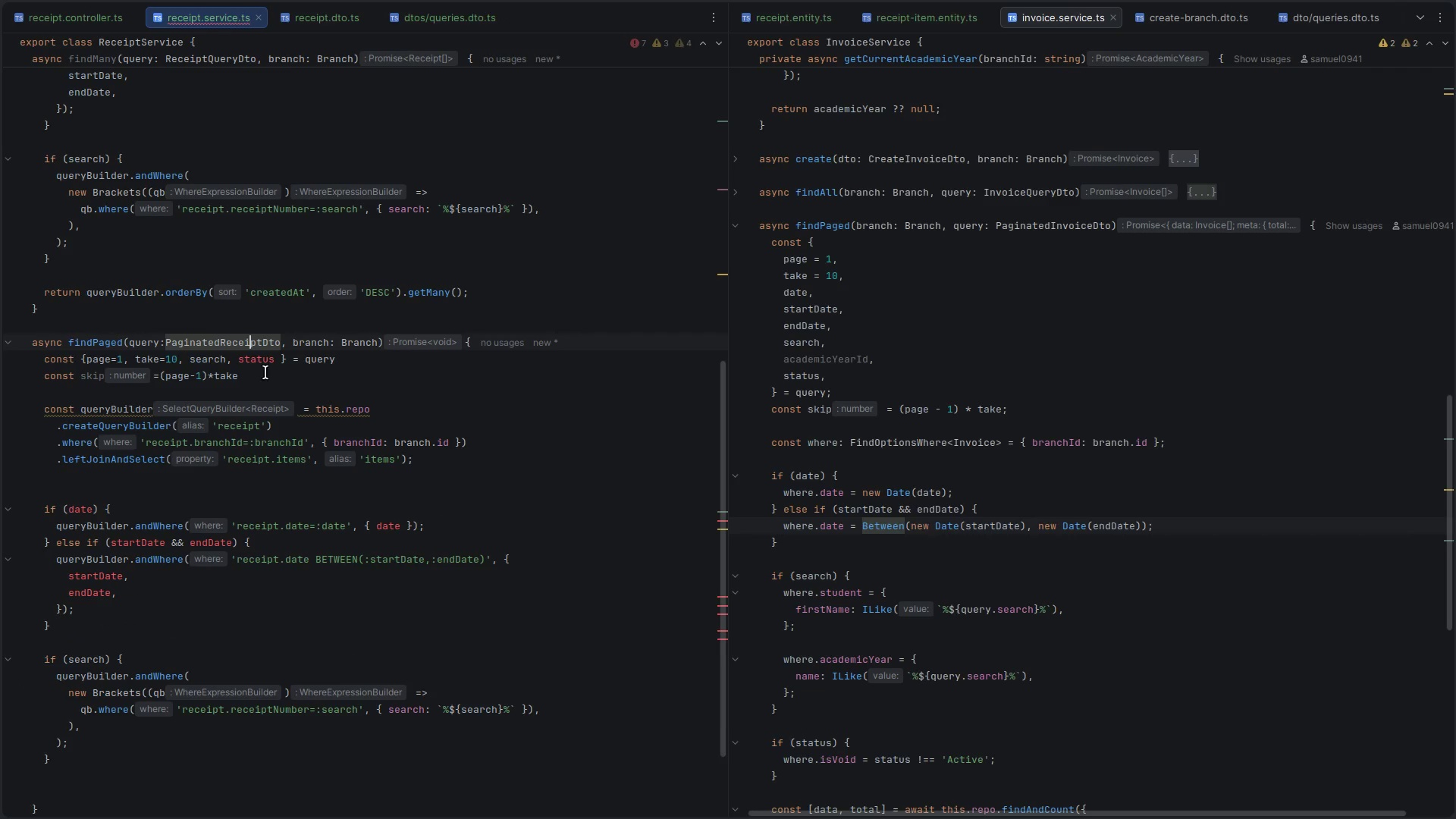 
double_click([261, 358])
 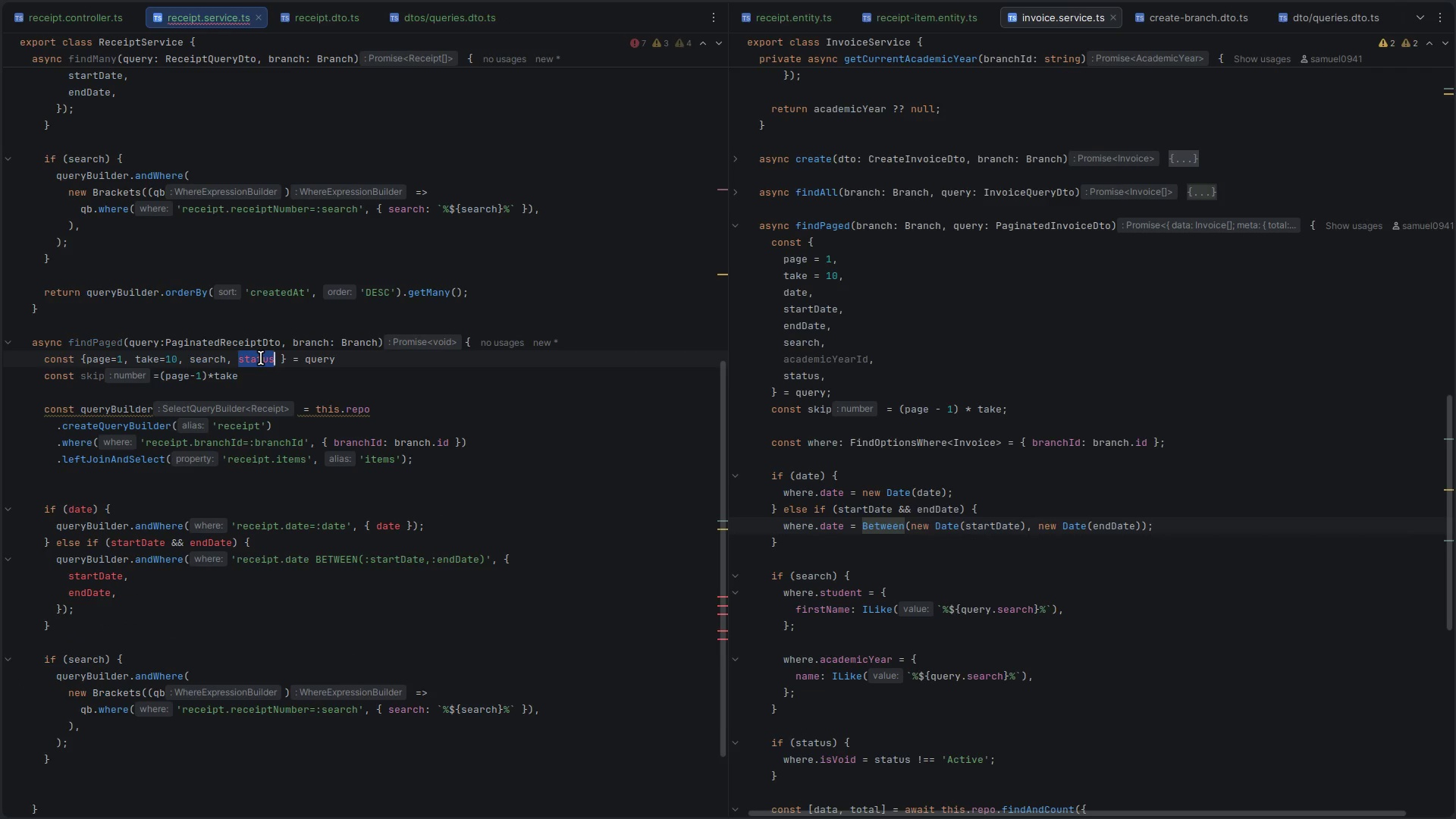 
type(s)
key(Backspace)
type(date, sta)
 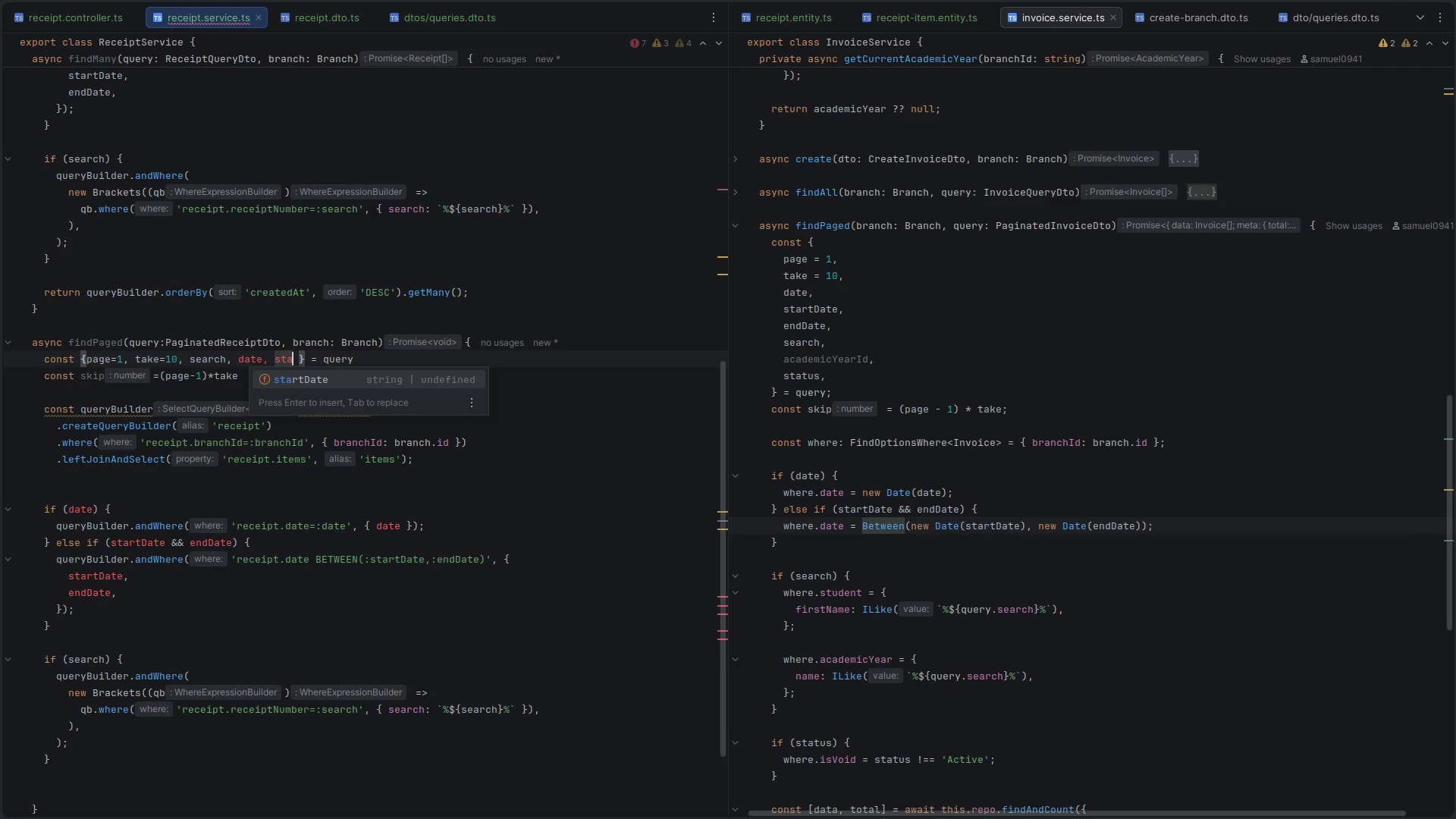 
key(Enter)
 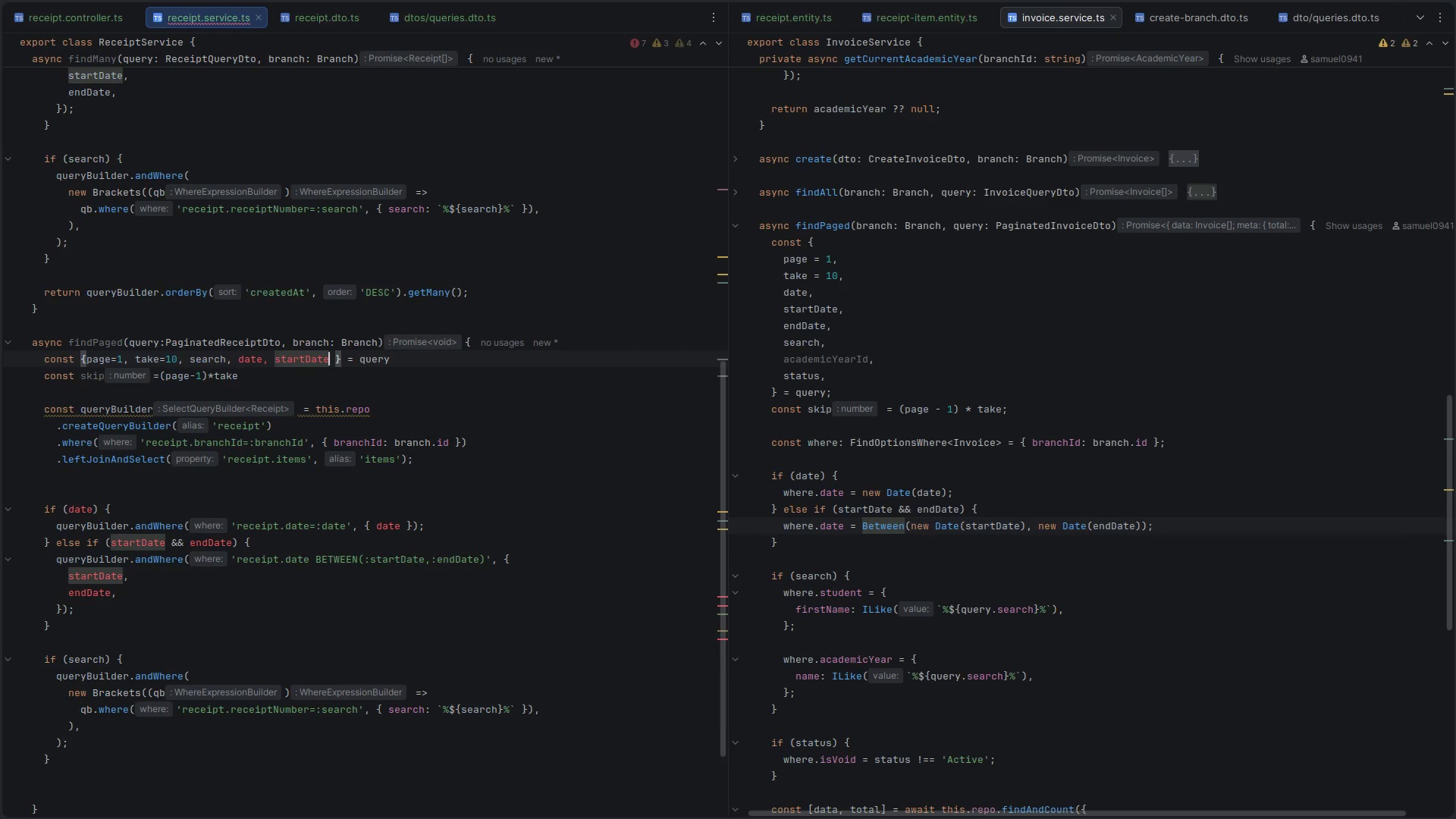 
type(,ed)
 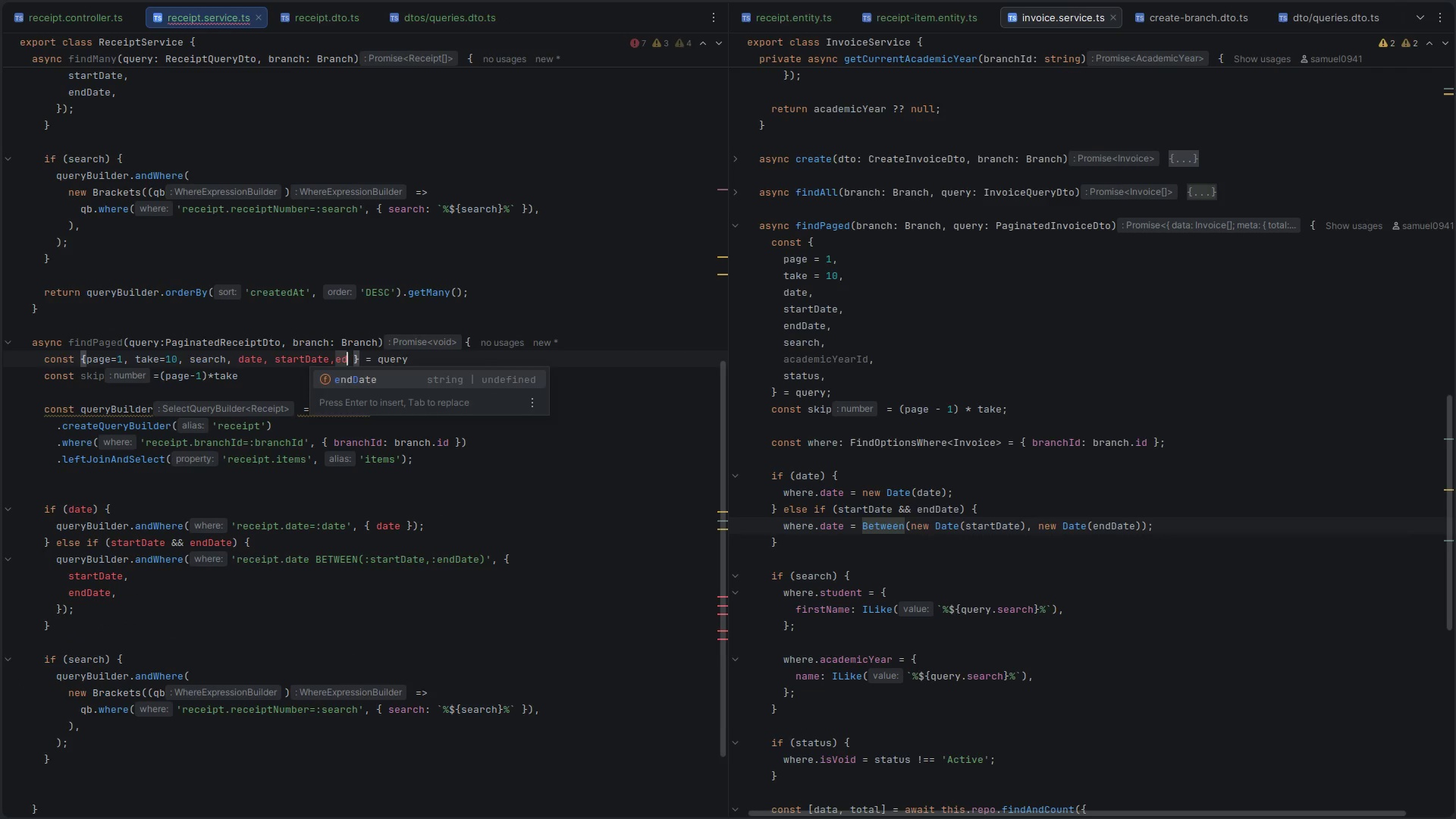 
key(Enter)
 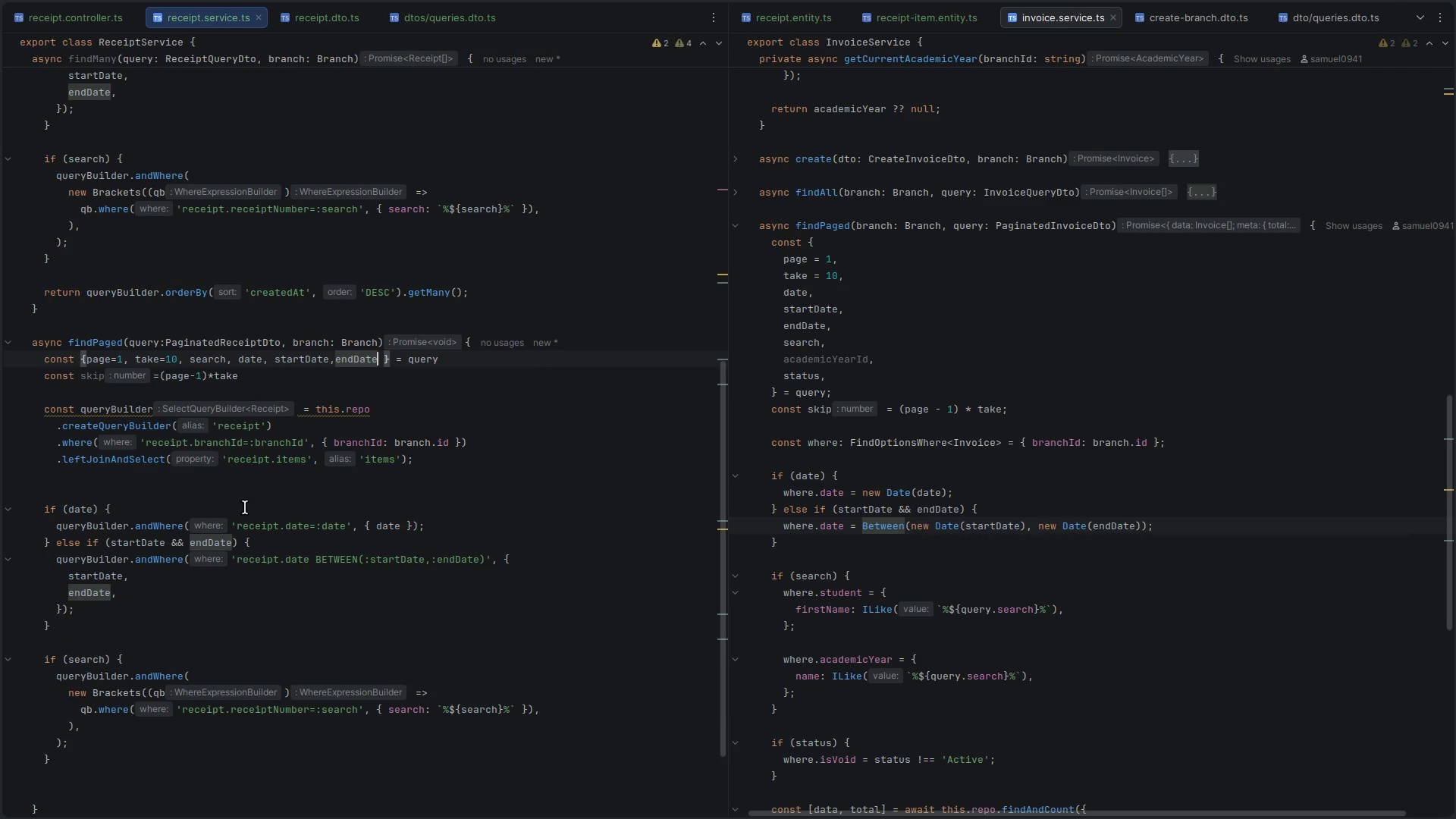 
scroll: coordinate [286, 597], scroll_direction: down, amount: 3.0
 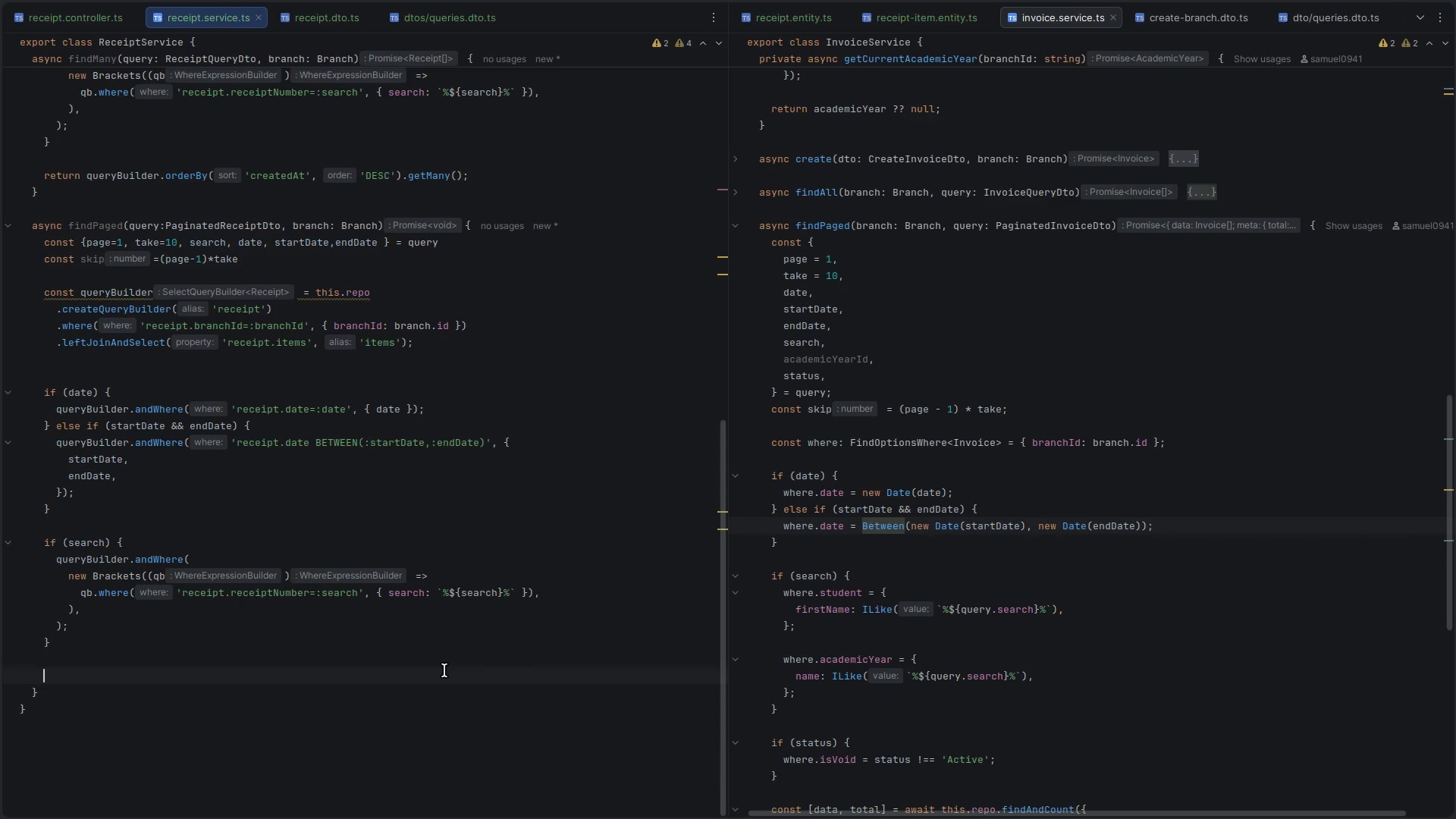 
type(ret)
key(Backspace)
key(Backspace)
key(Backspace)
type(const [data,total)
 